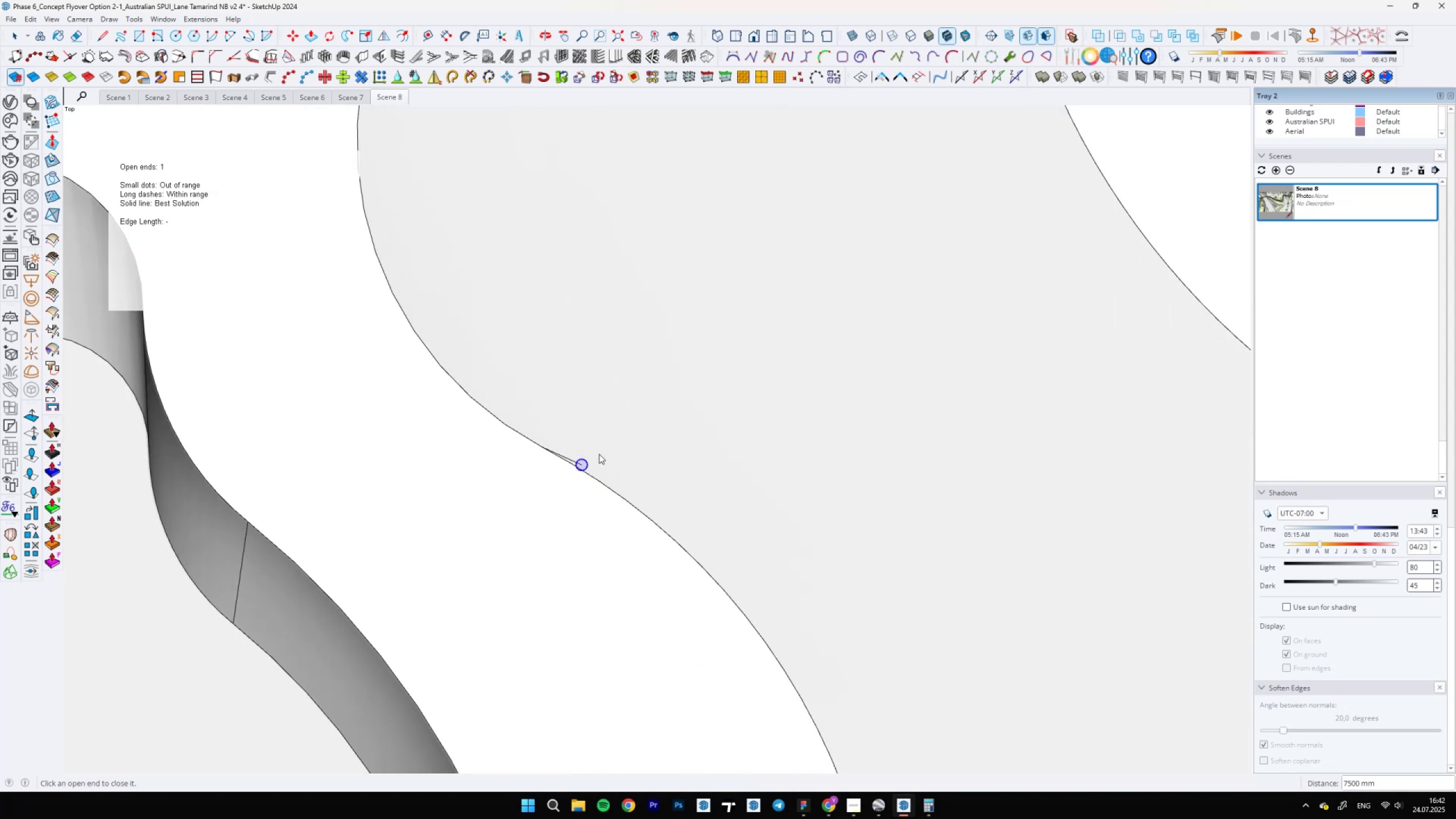 
type(e4)
 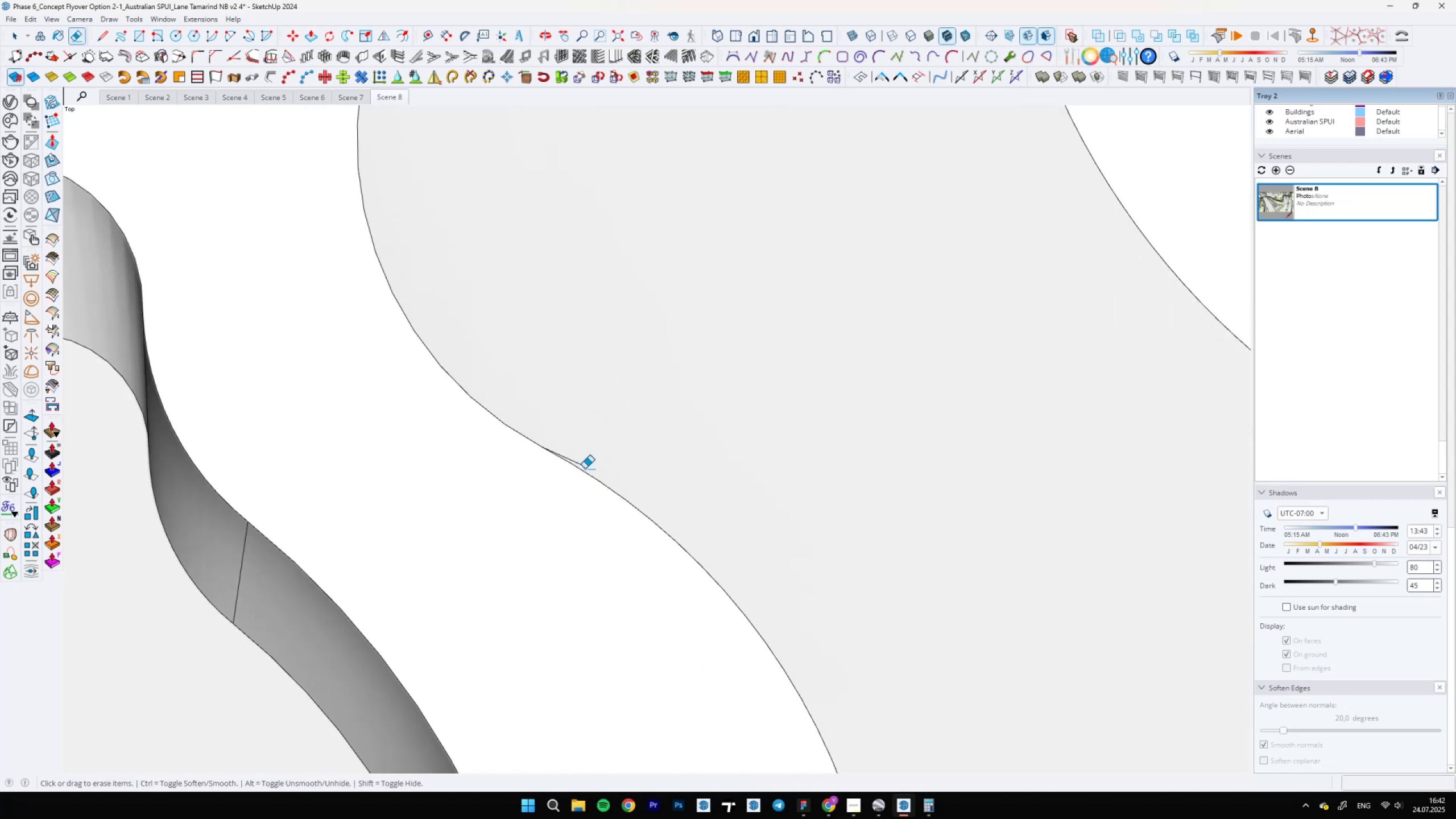 
left_click([582, 466])
 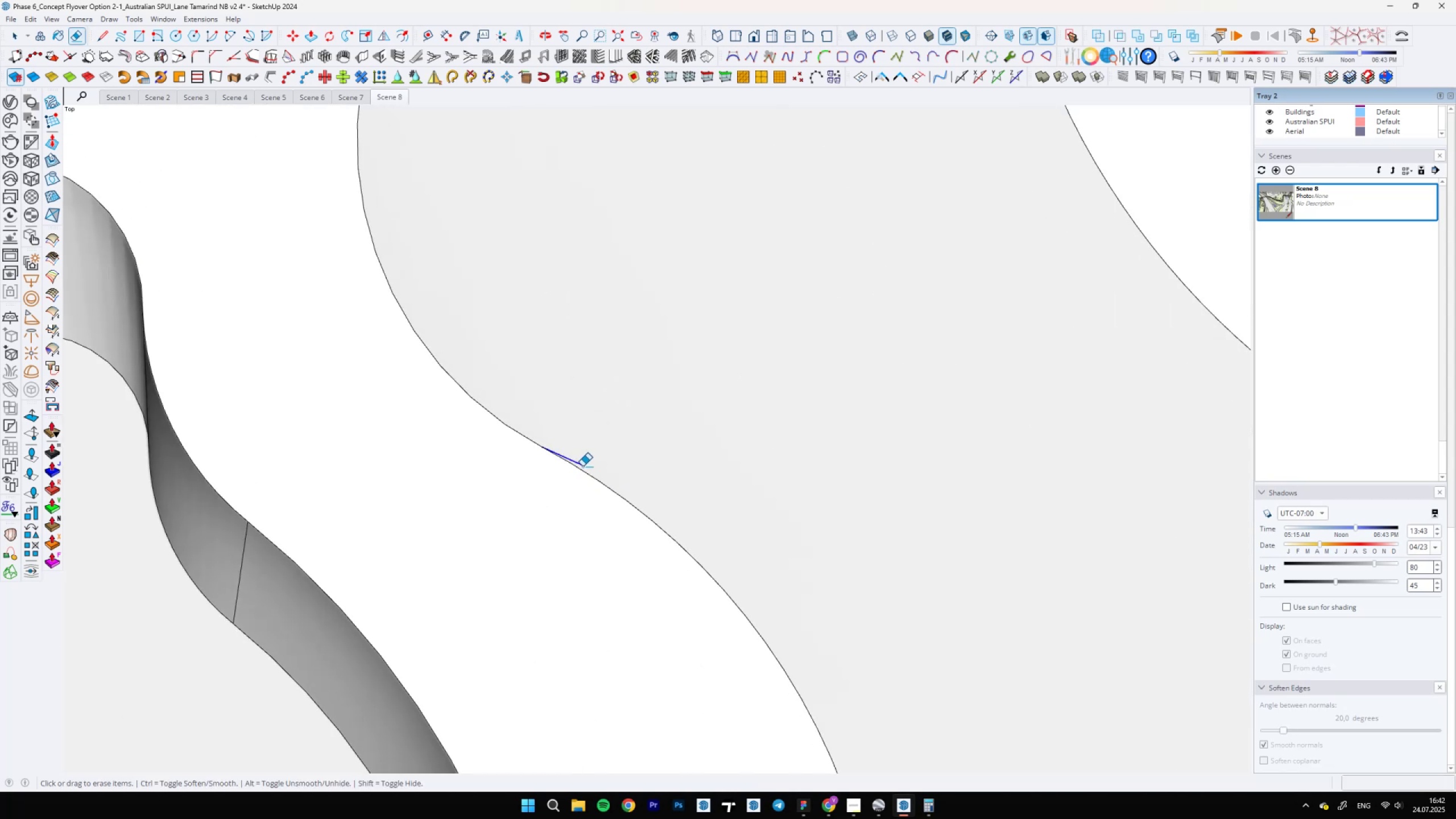 
key(Space)
 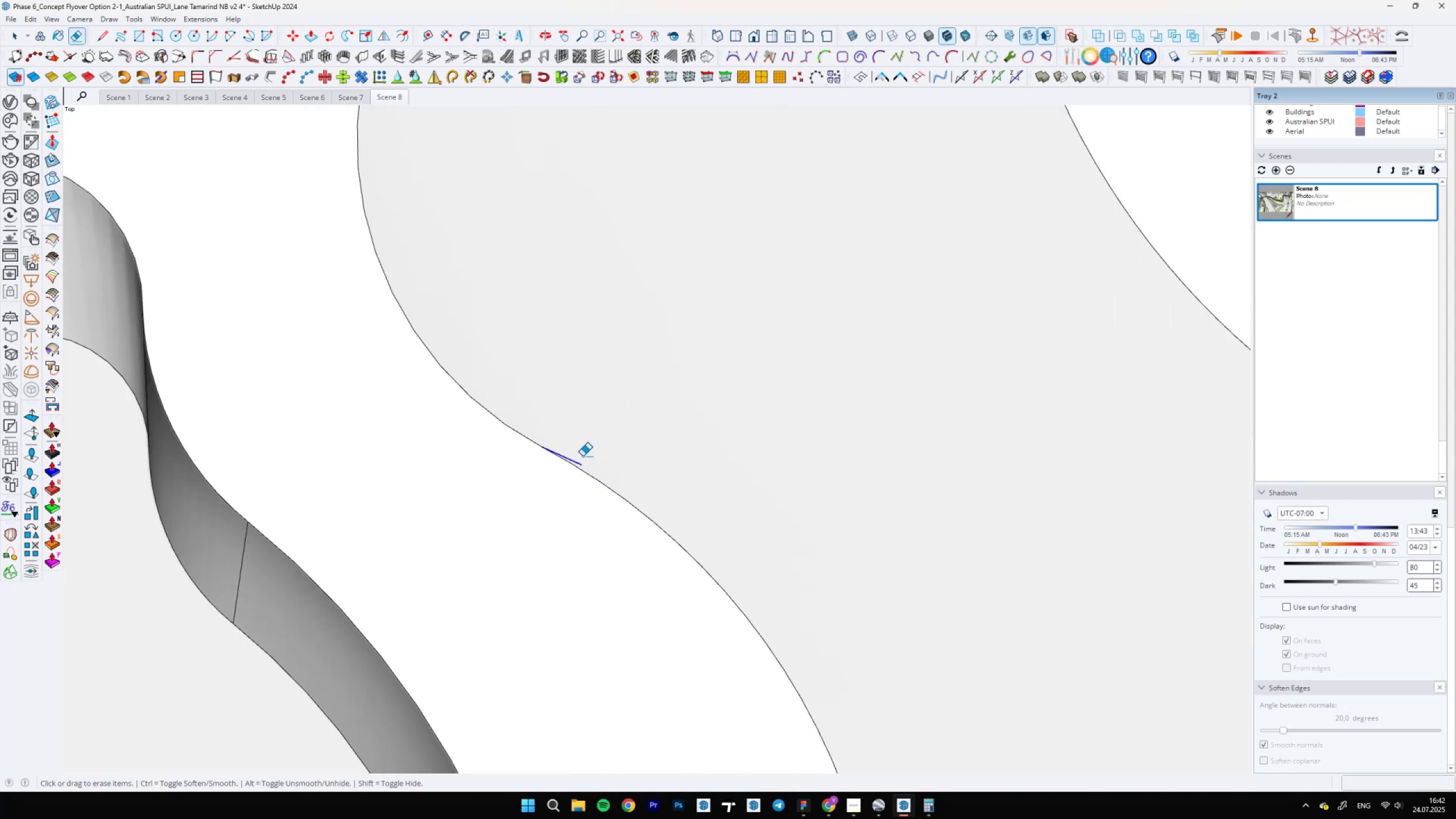 
scroll: coordinate [739, 407], scroll_direction: down, amount: 39.0
 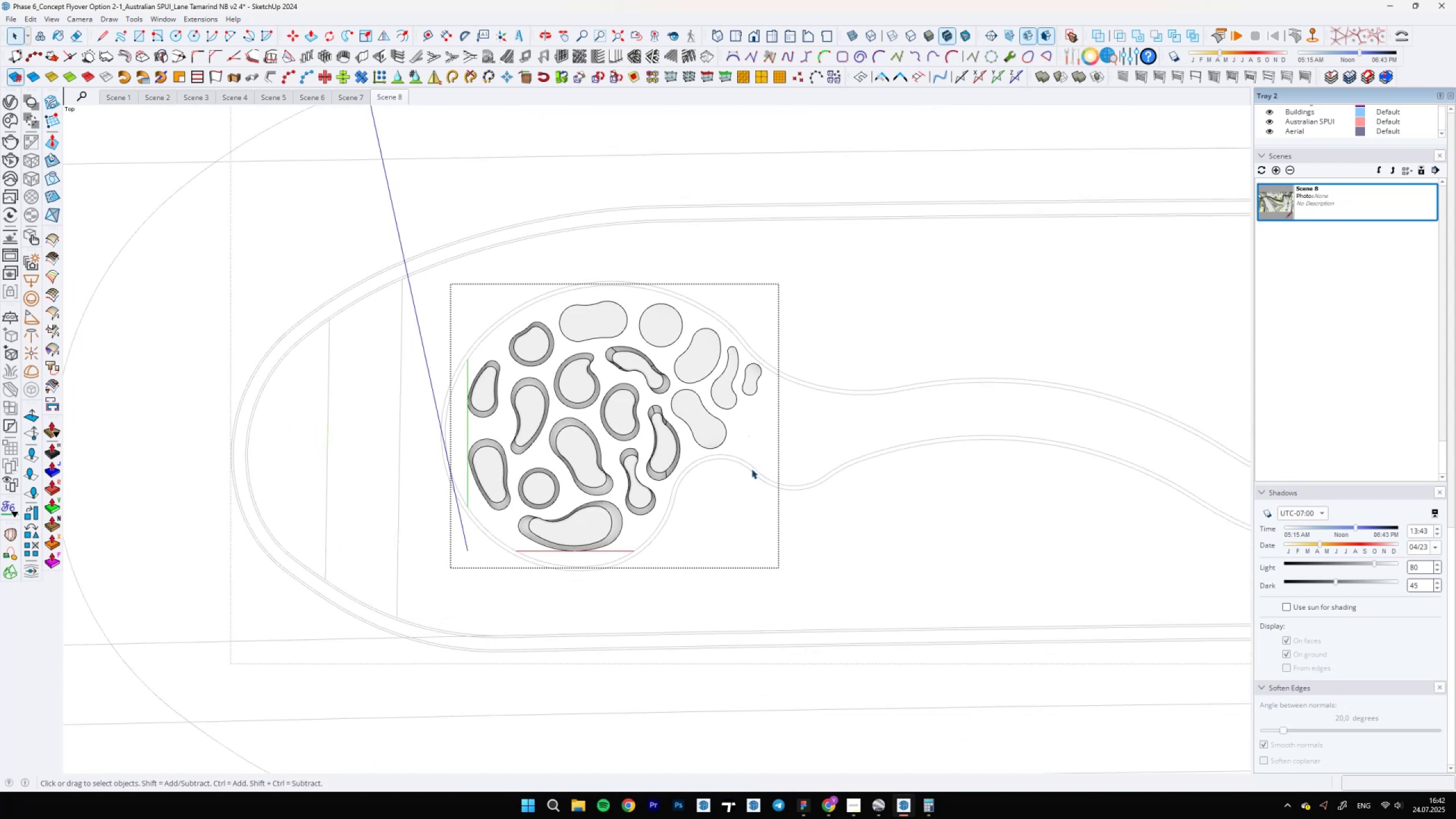 
wait(5.44)
 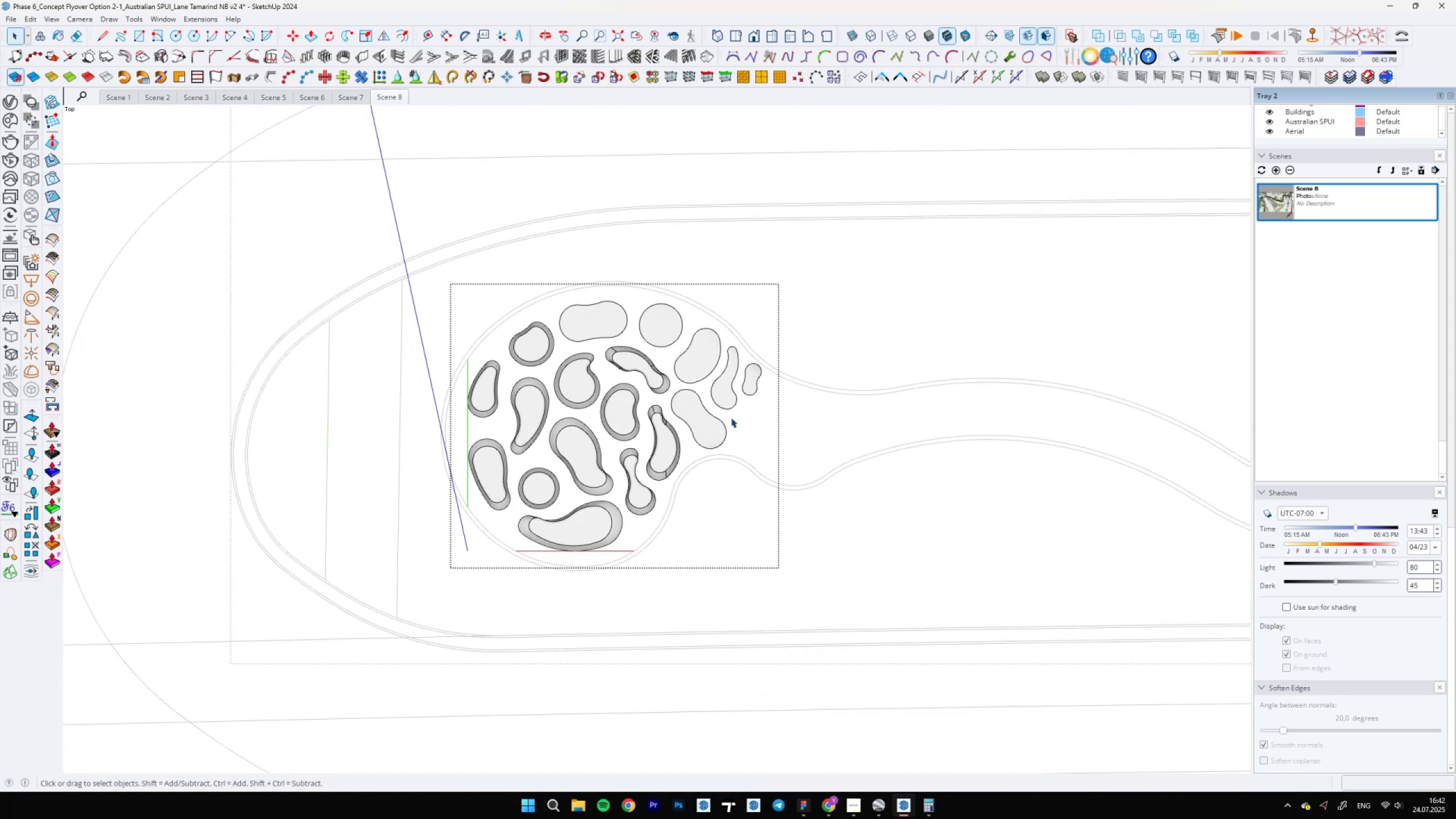 
scroll: coordinate [746, 382], scroll_direction: up, amount: 4.0
 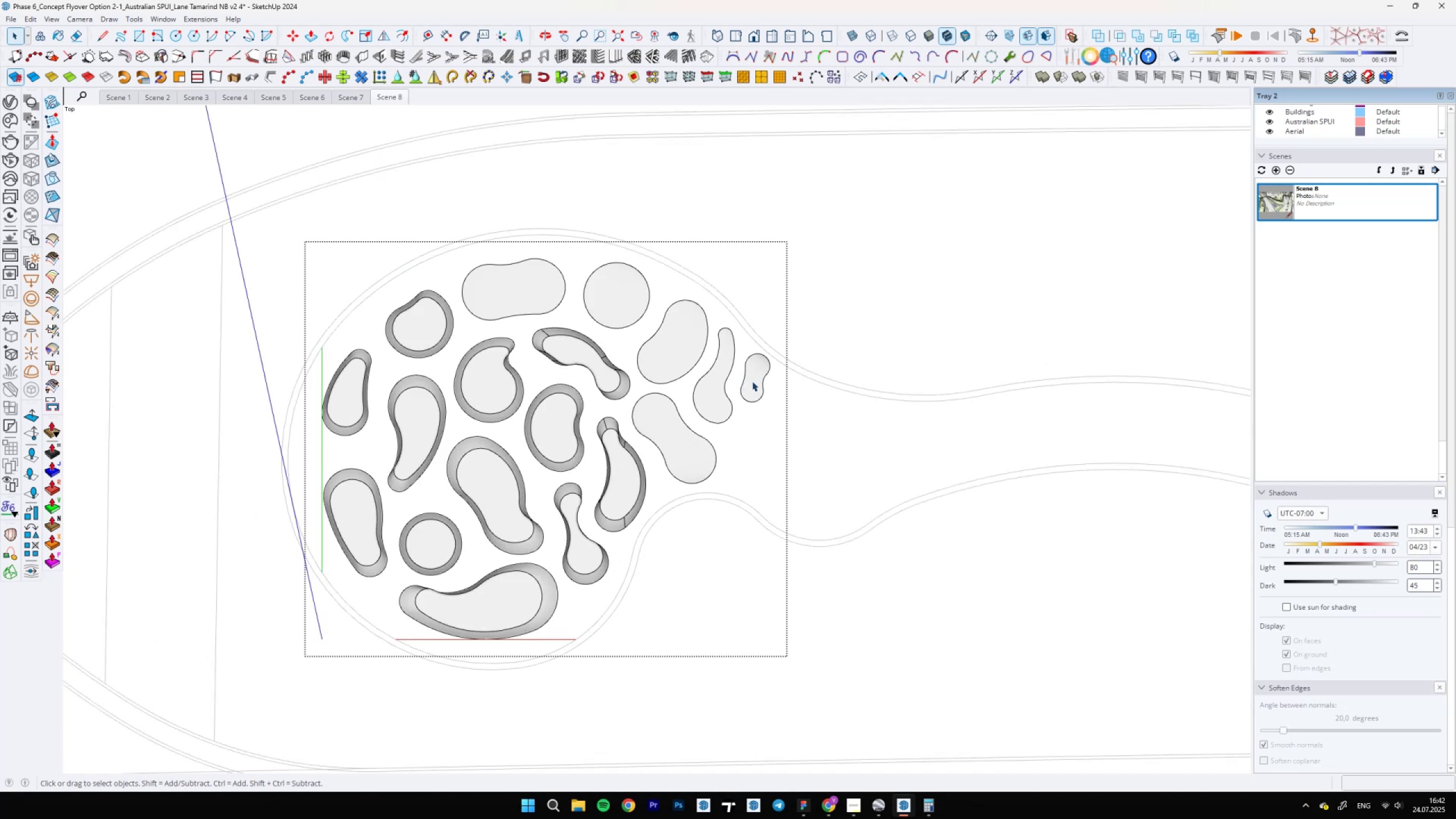 
double_click([752, 381])
 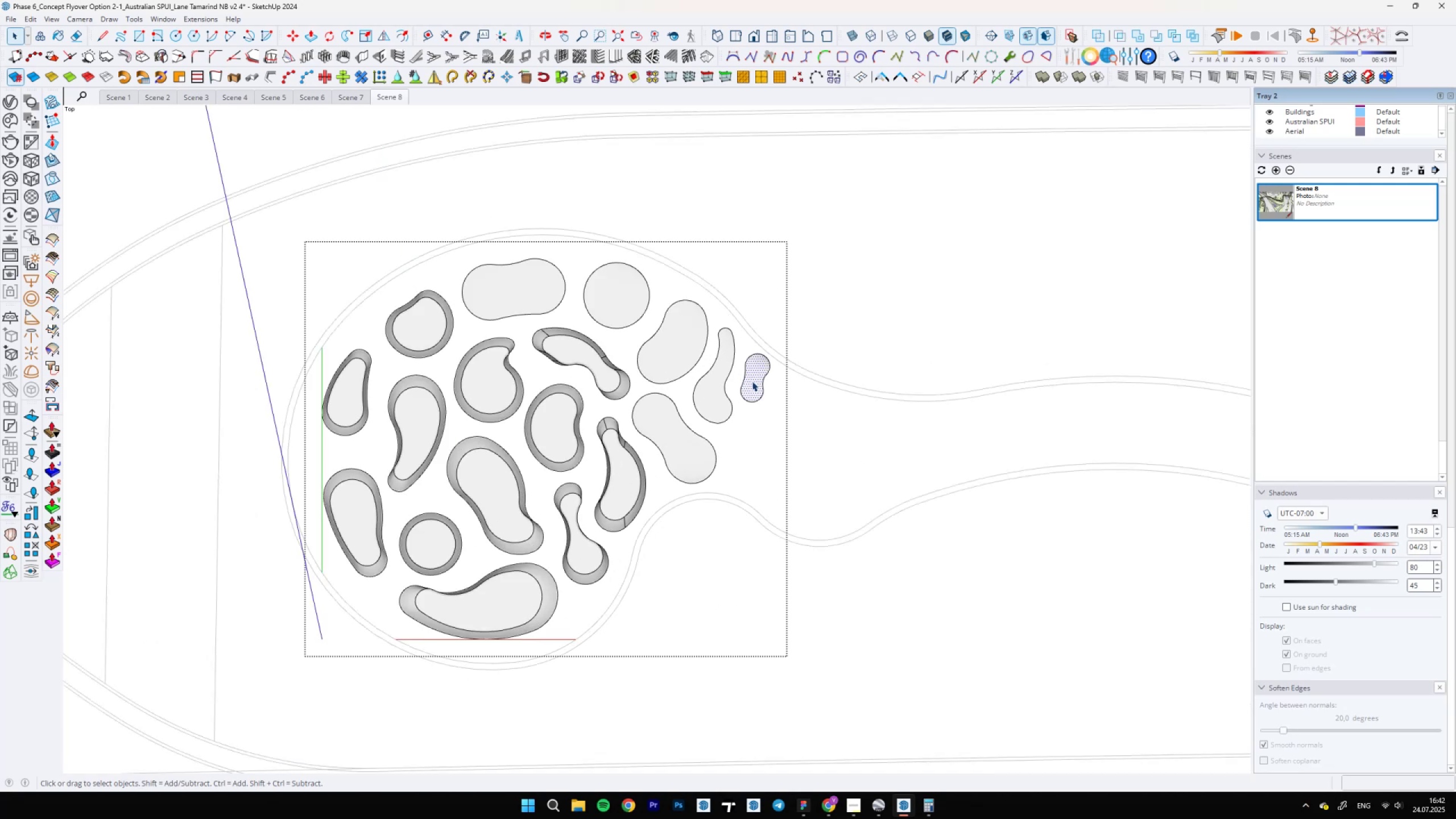 
scroll: coordinate [756, 382], scroll_direction: up, amount: 9.0
 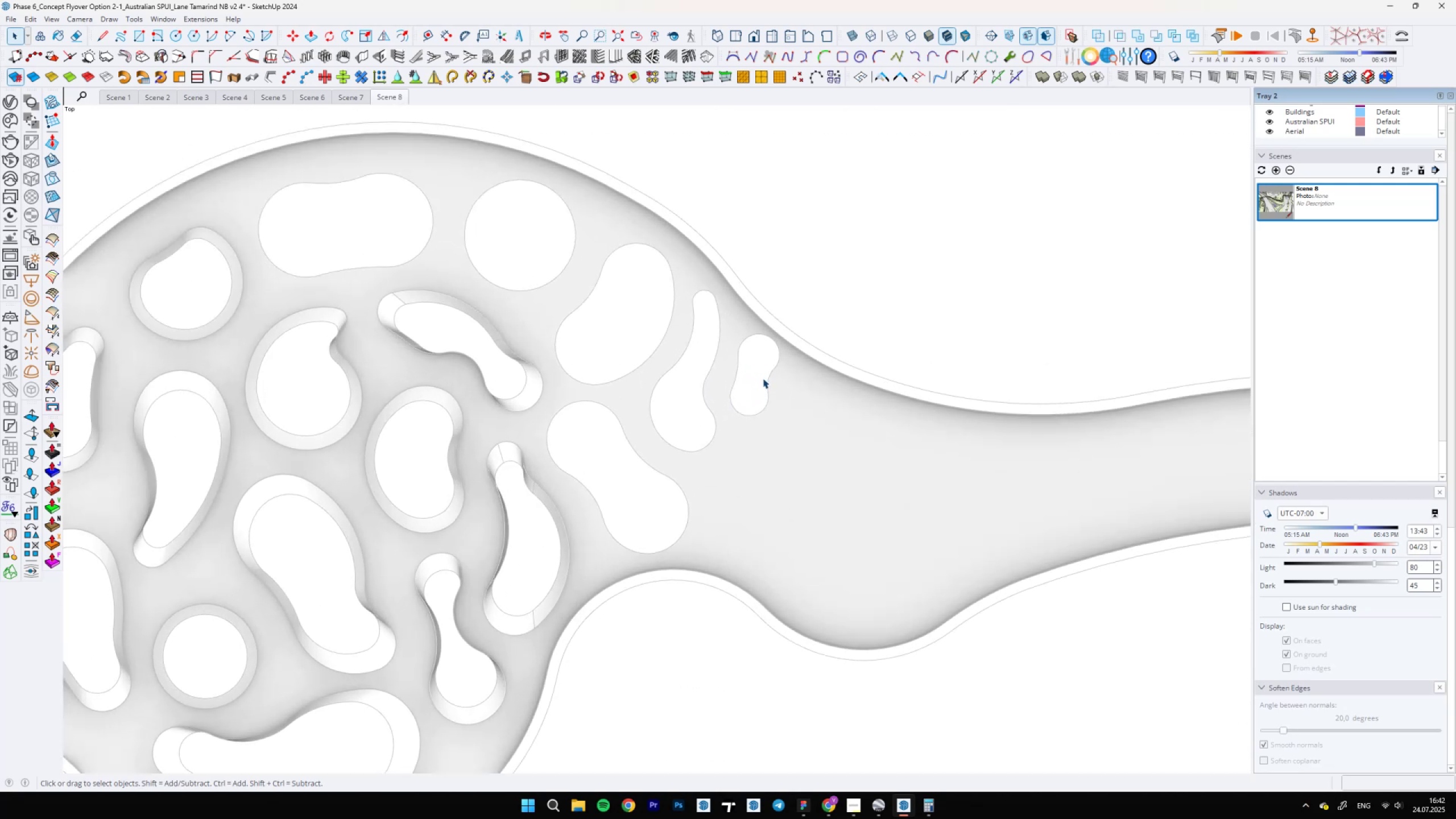 
key(Escape)
 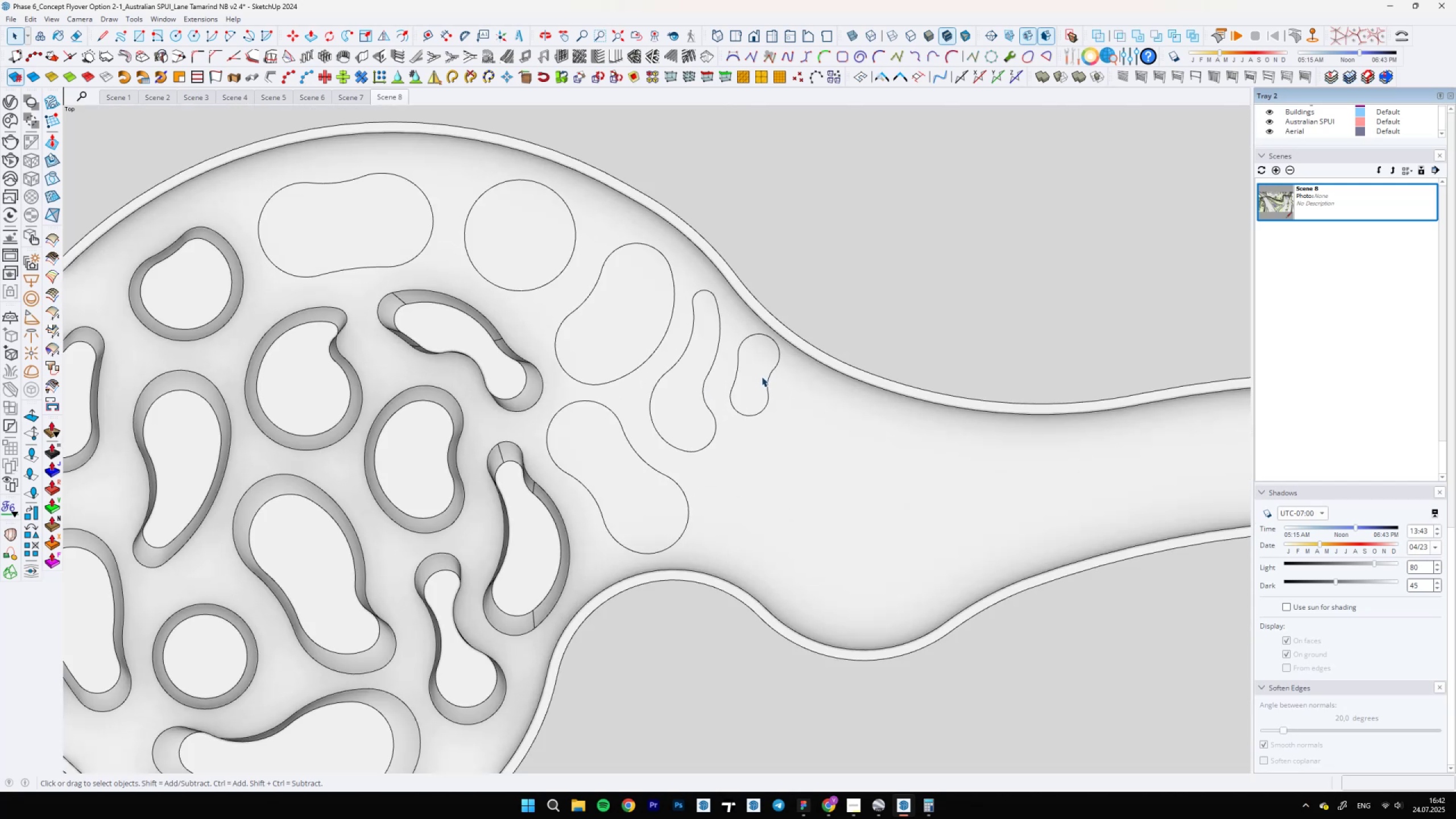 
left_click([762, 377])
 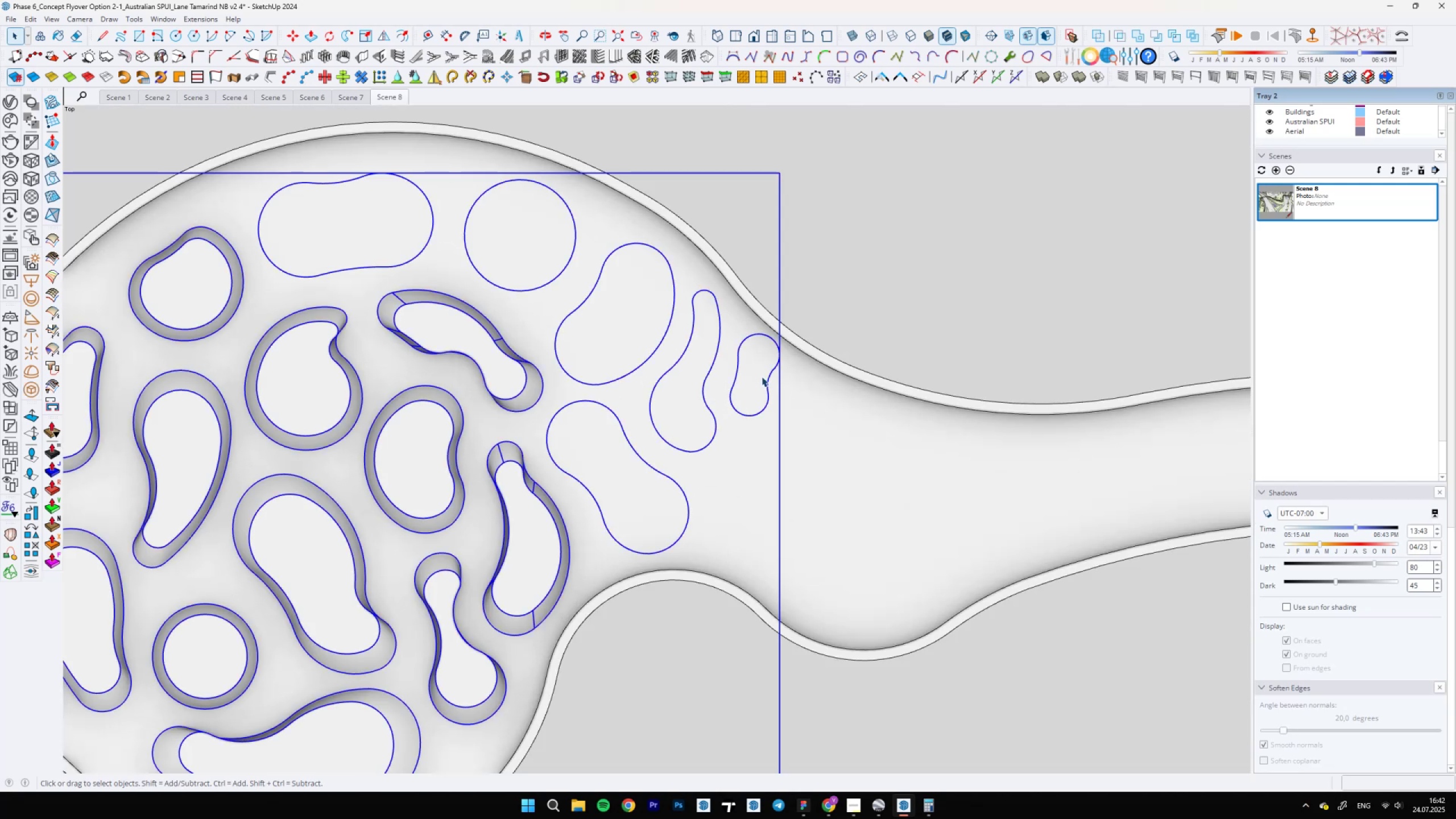 
double_click([762, 377])
 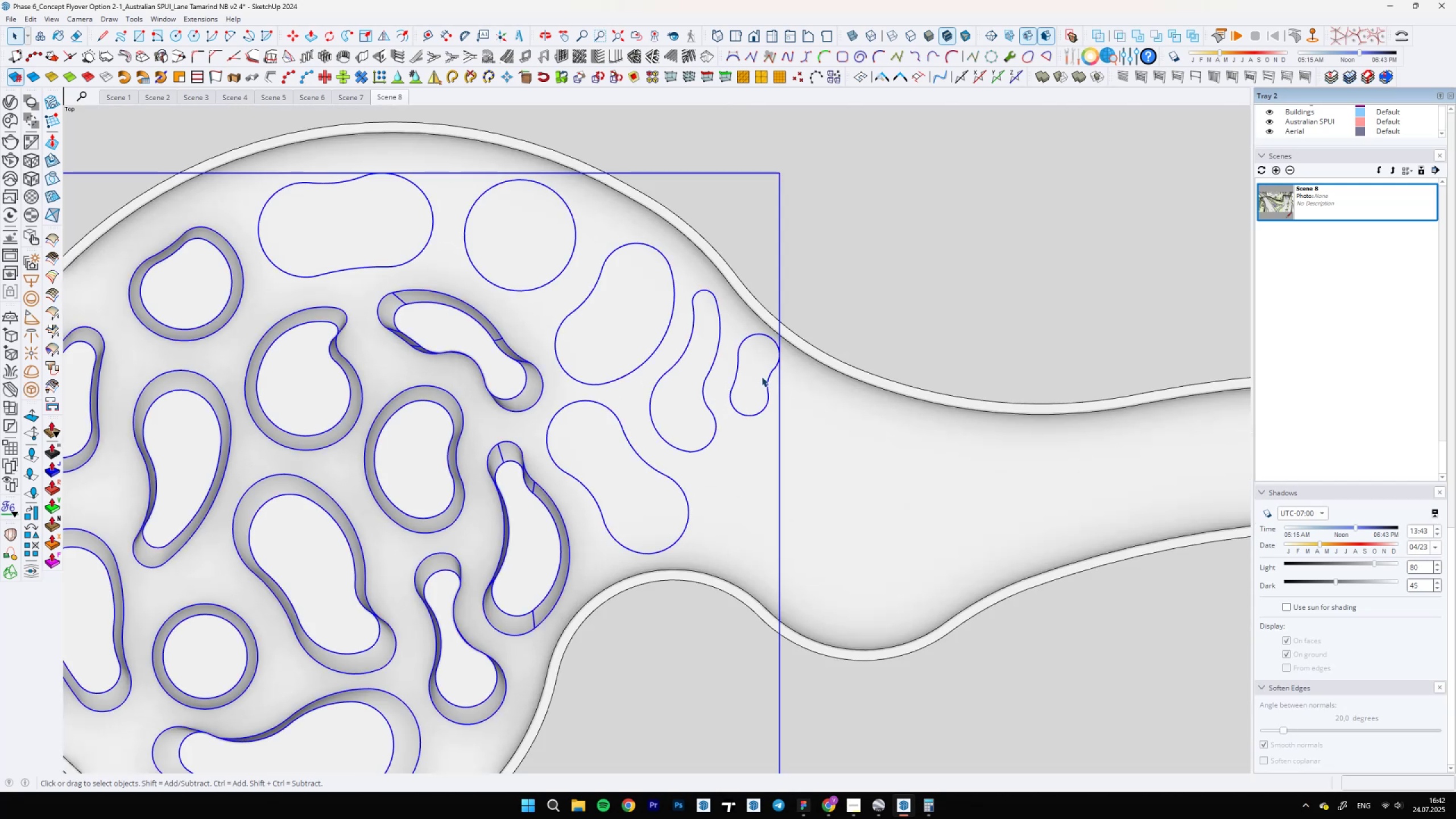 
triple_click([762, 377])
 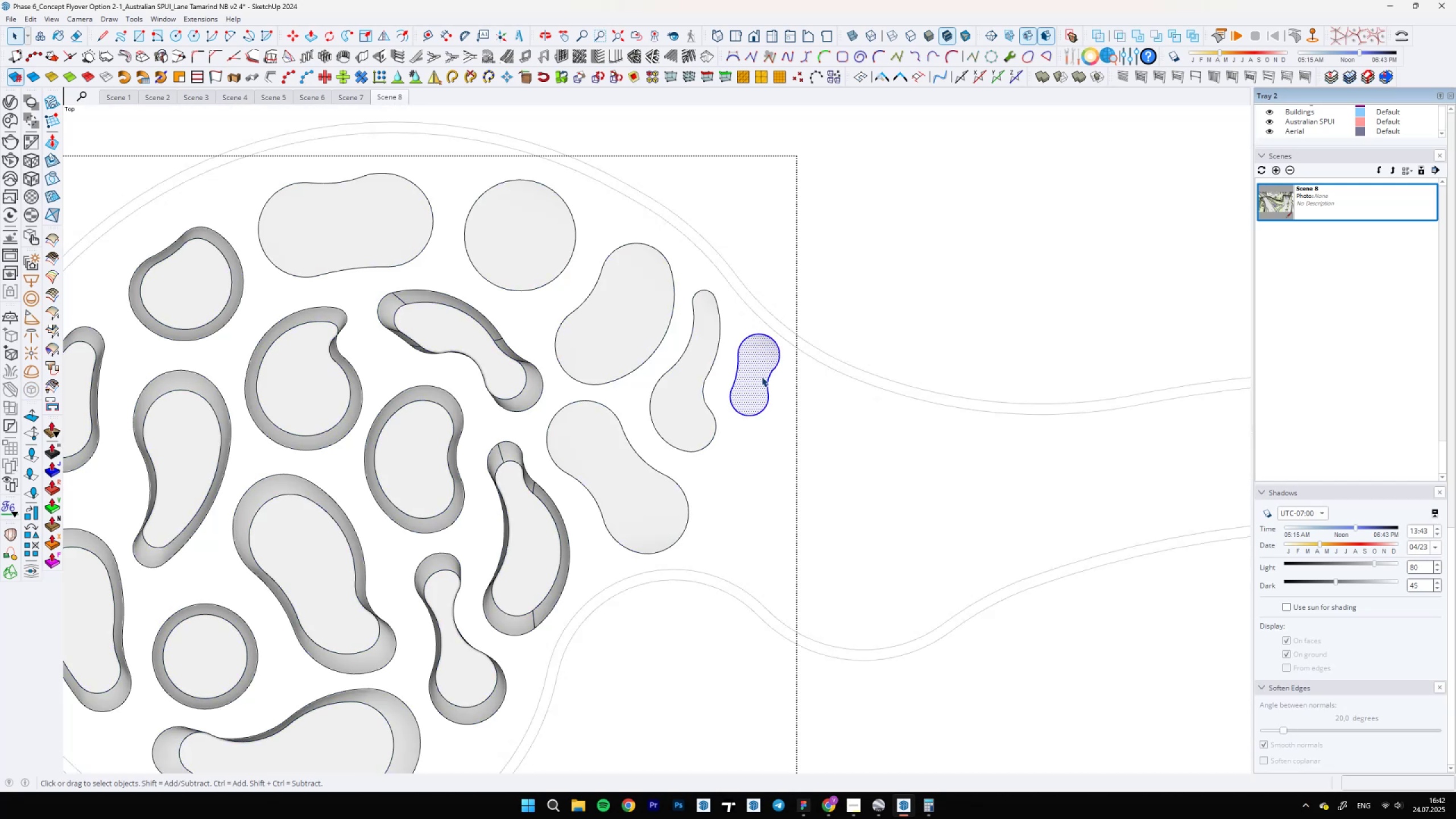 
key(Backslash)
 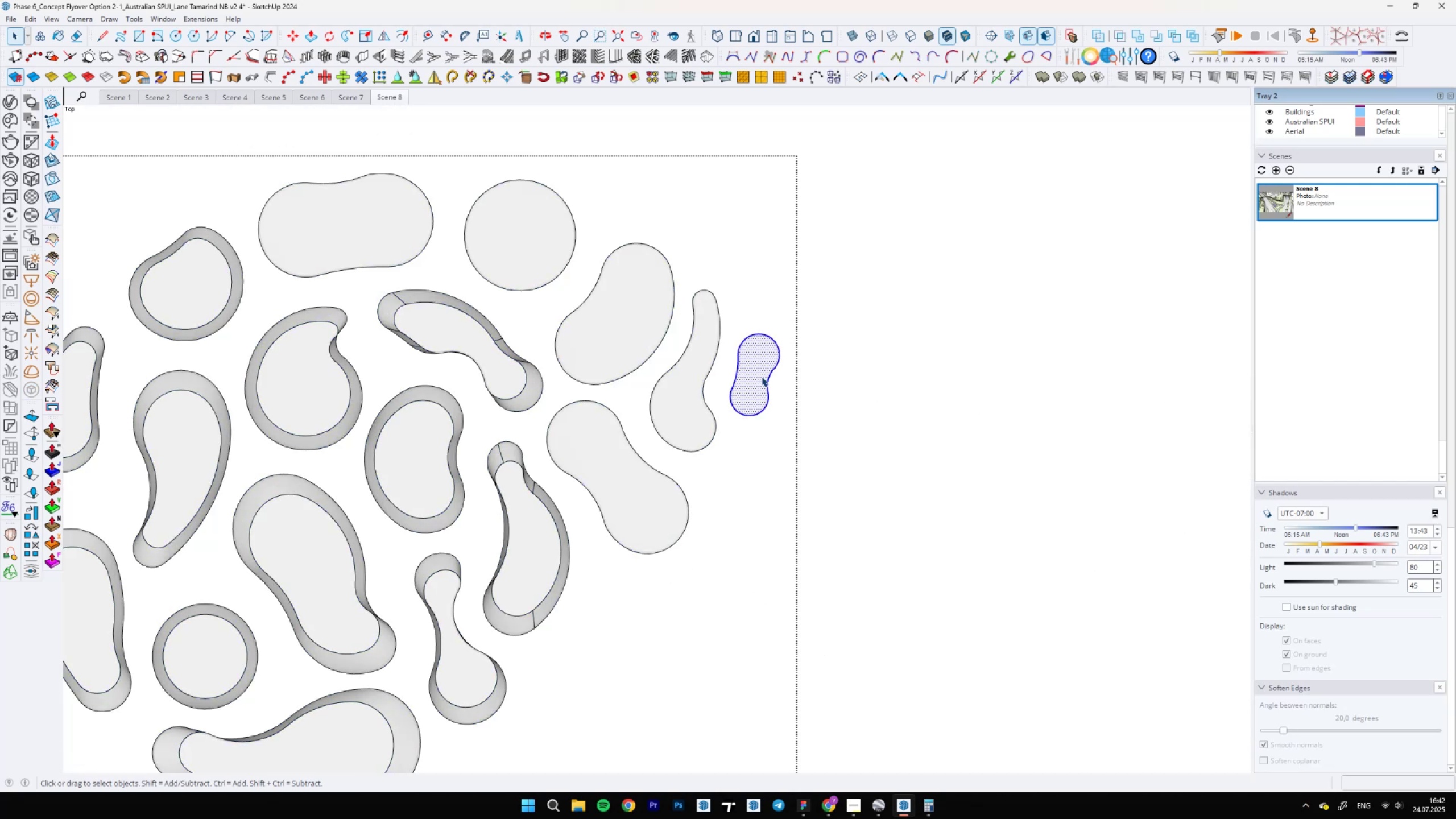 
double_click([762, 377])
 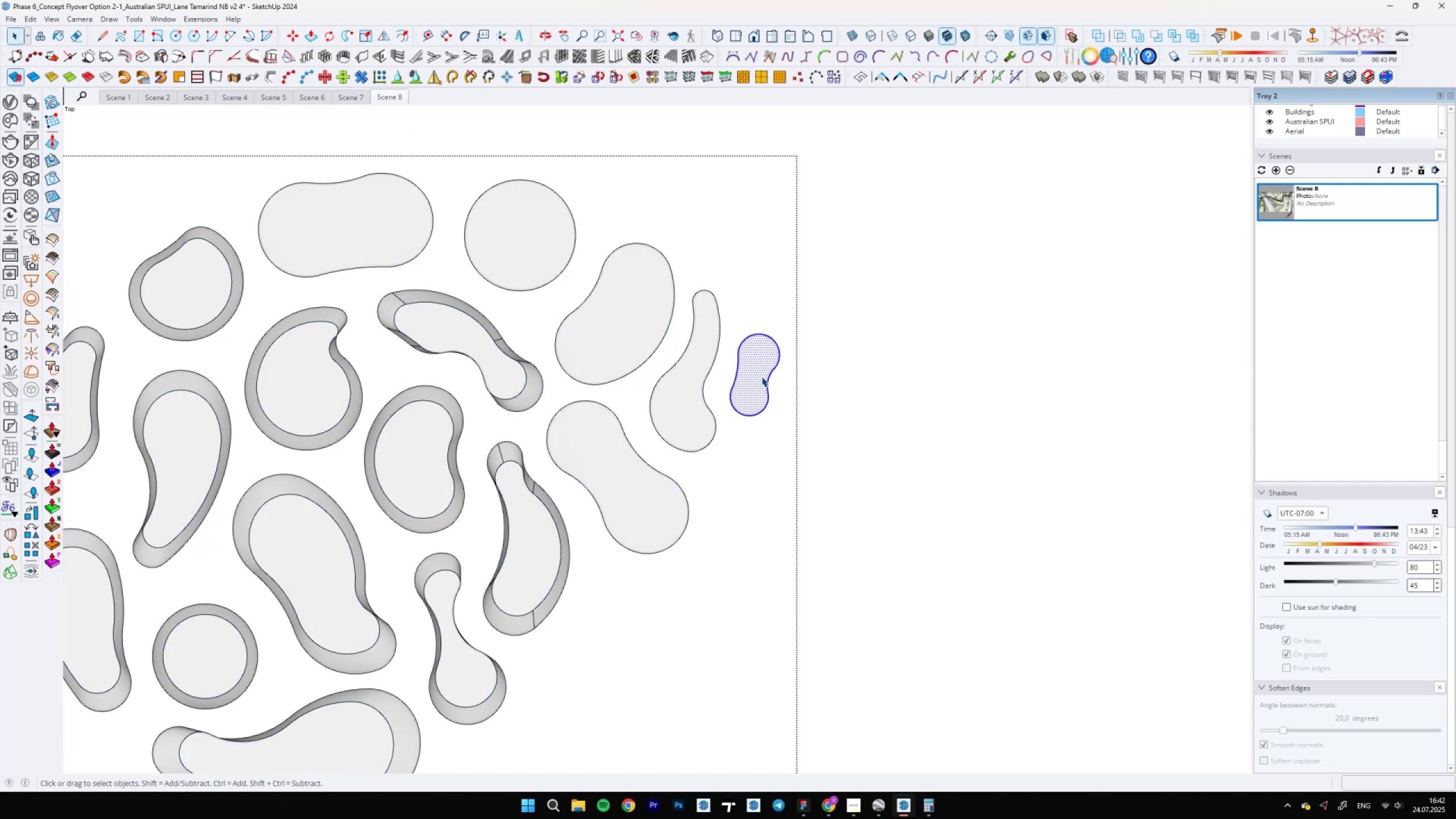 
key(M)
 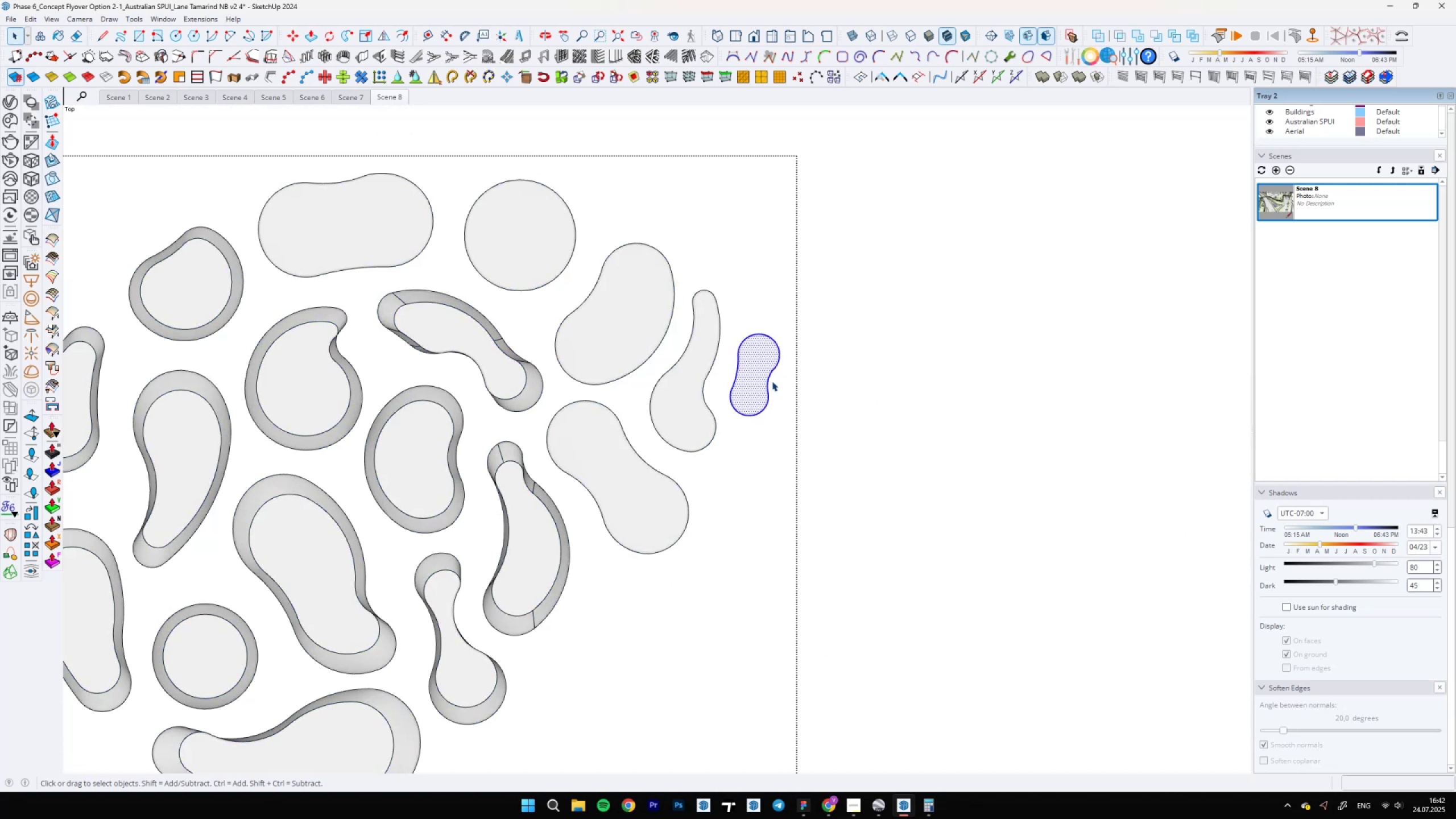 
left_click([791, 383])
 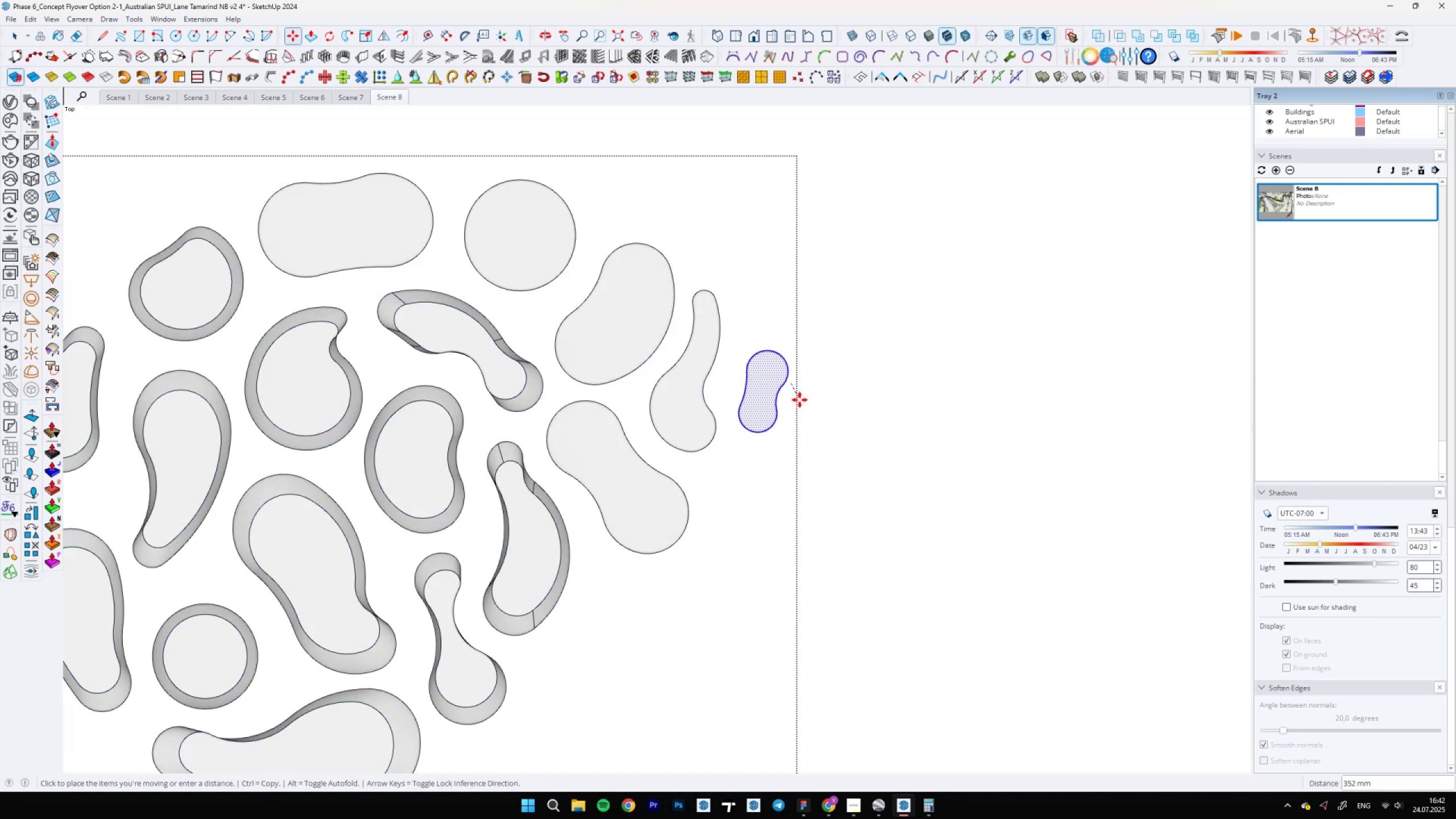 
key(Backslash)
 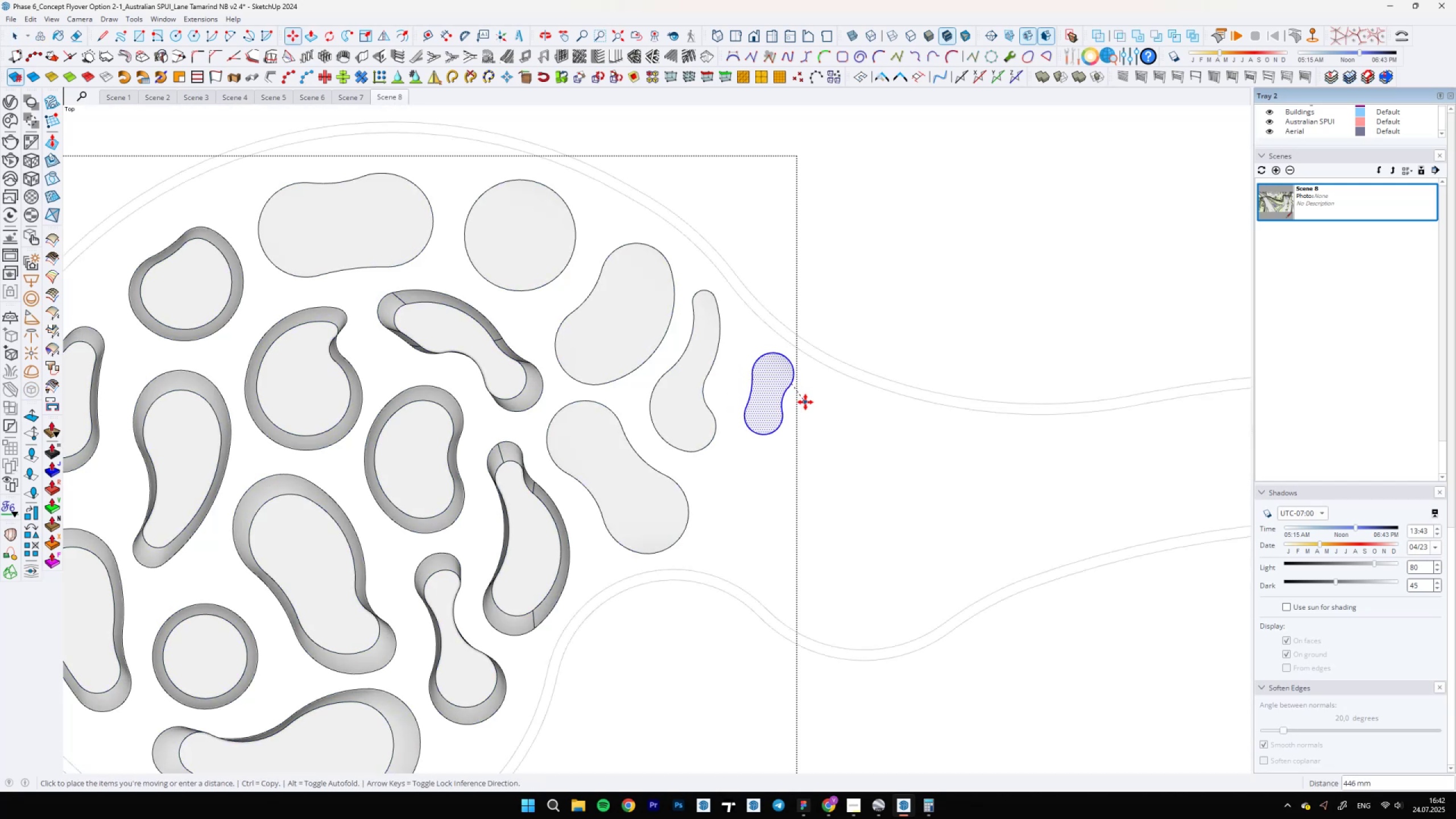 
left_click([805, 402])
 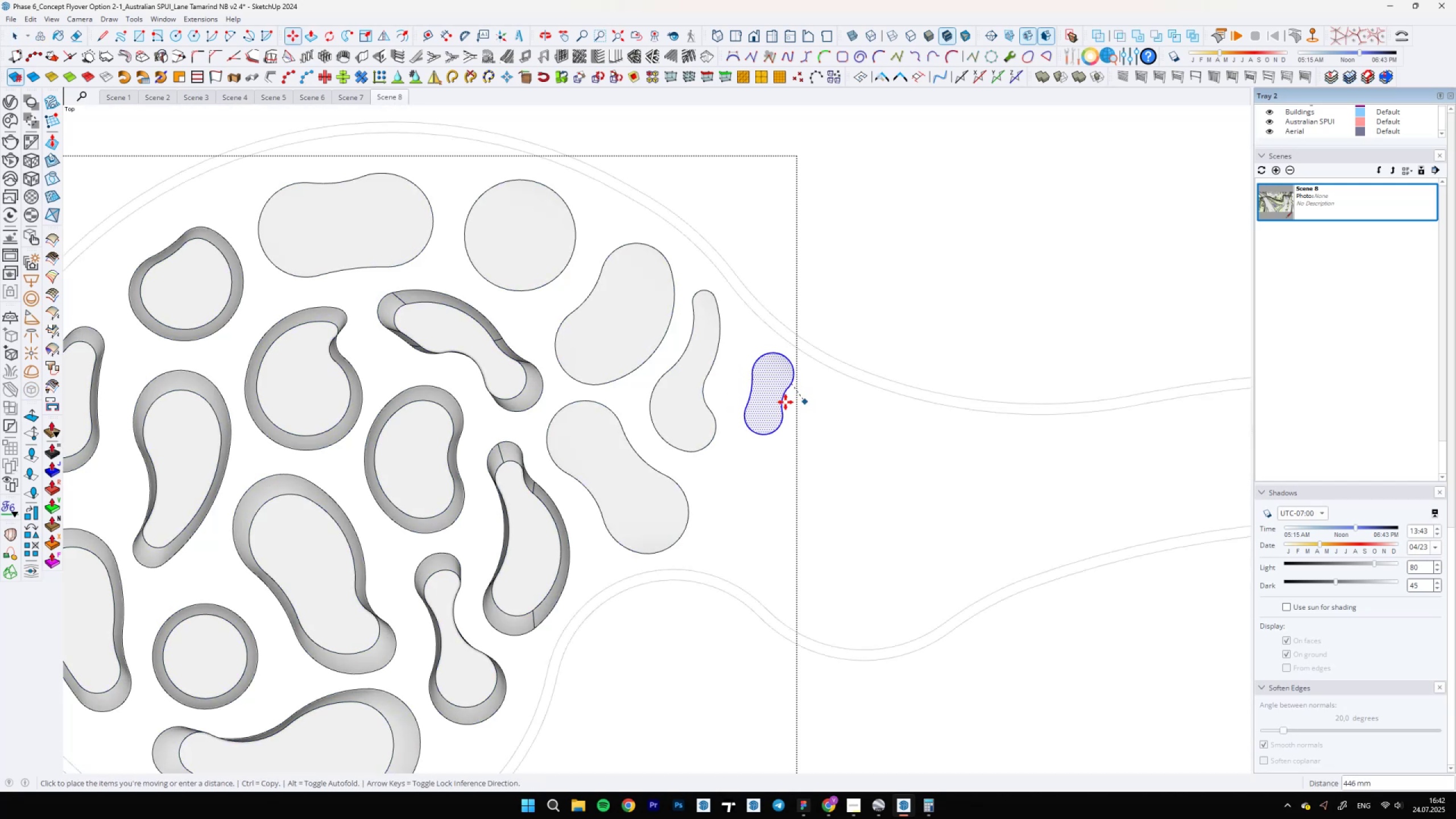 
key(Space)
 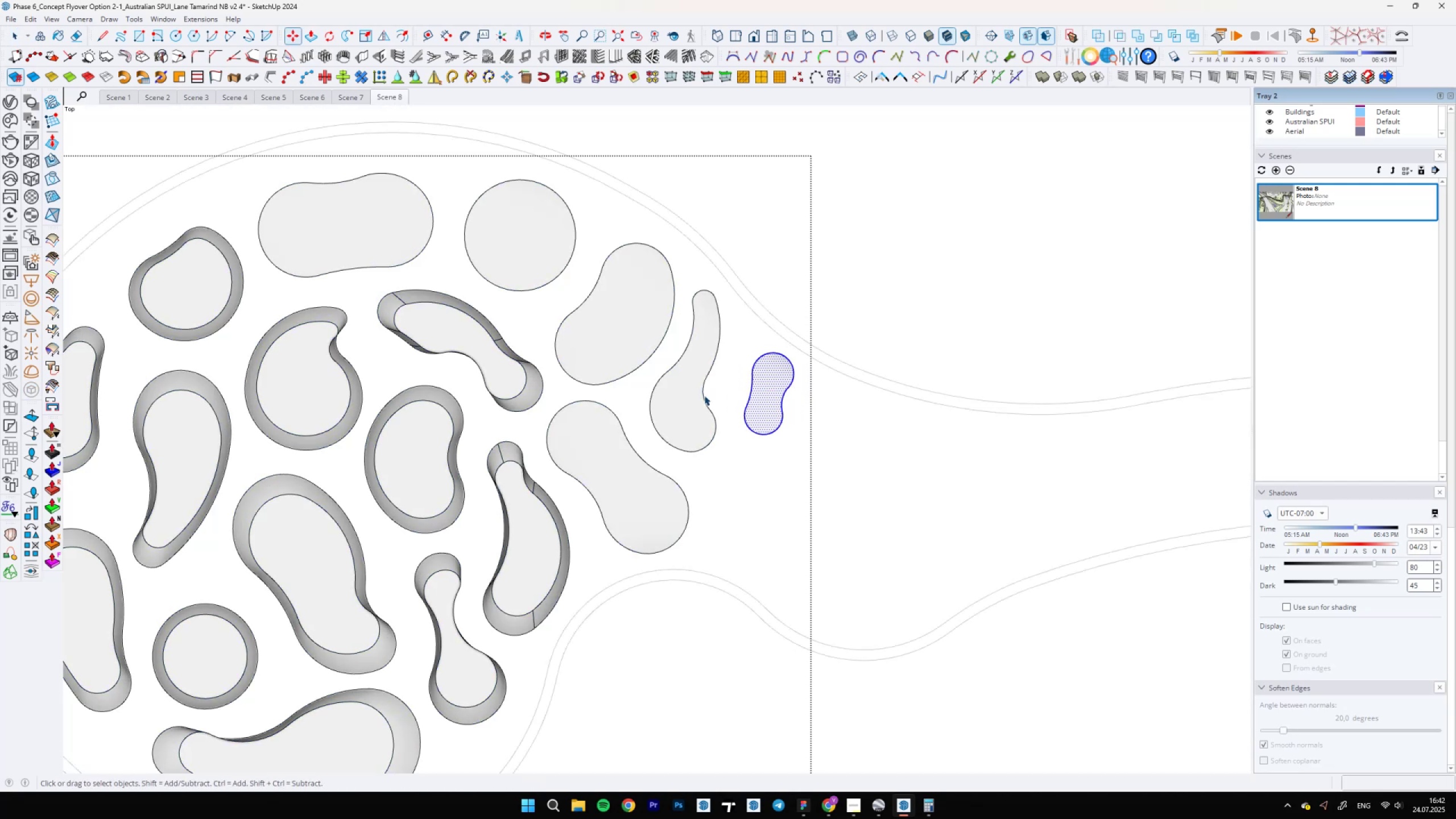 
left_click([700, 398])
 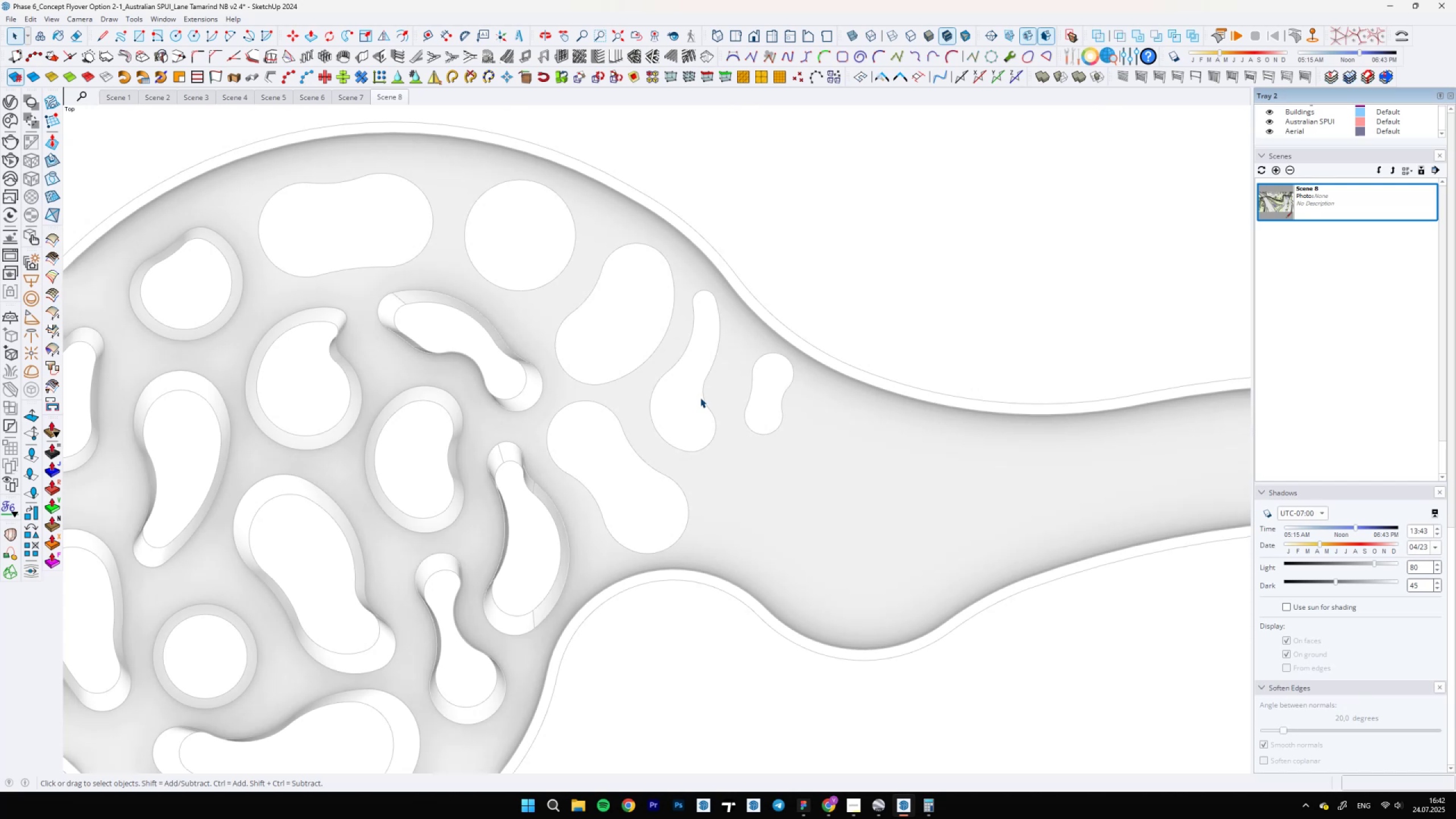 
key(Escape)
 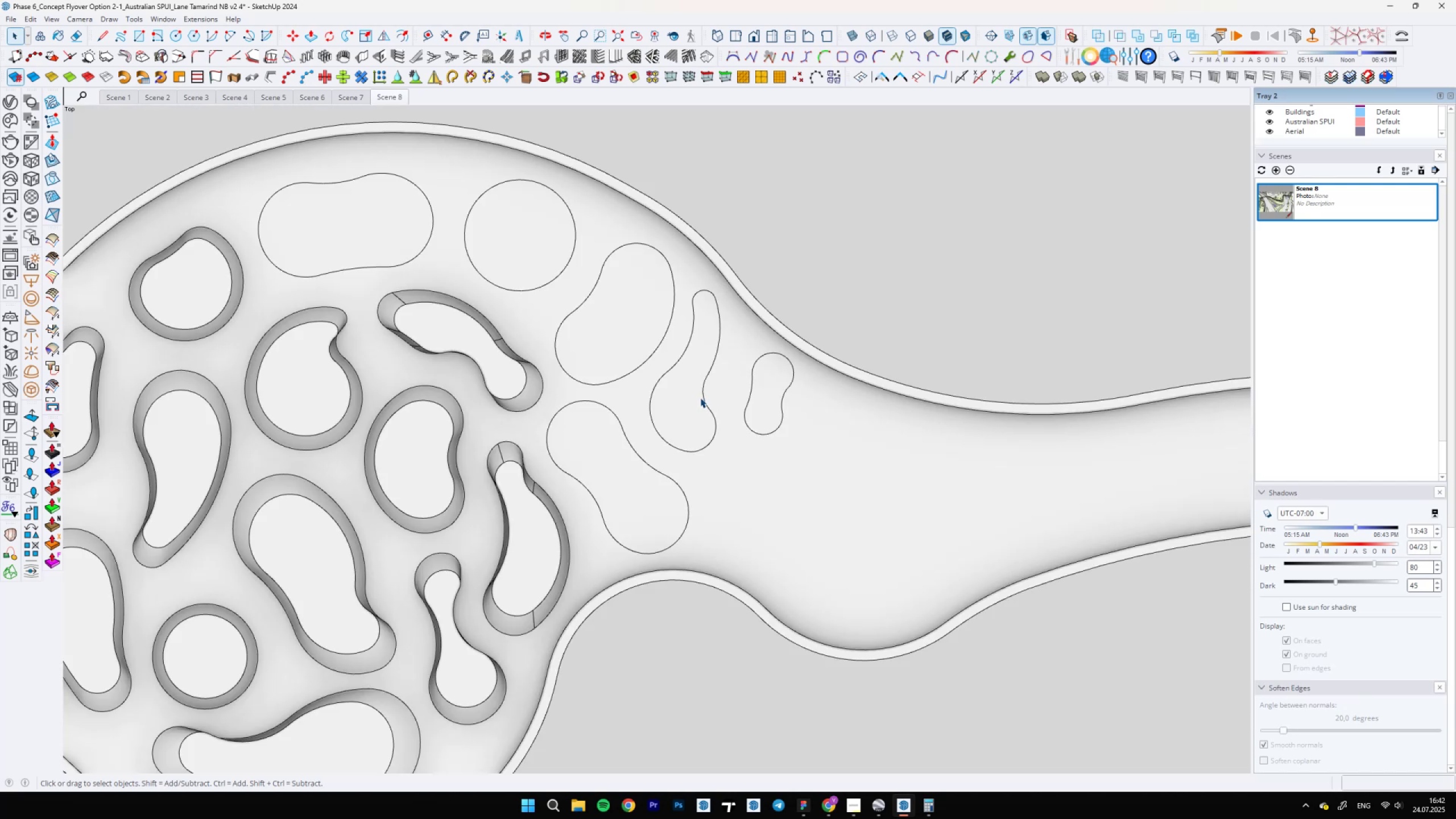 
double_click([700, 398])
 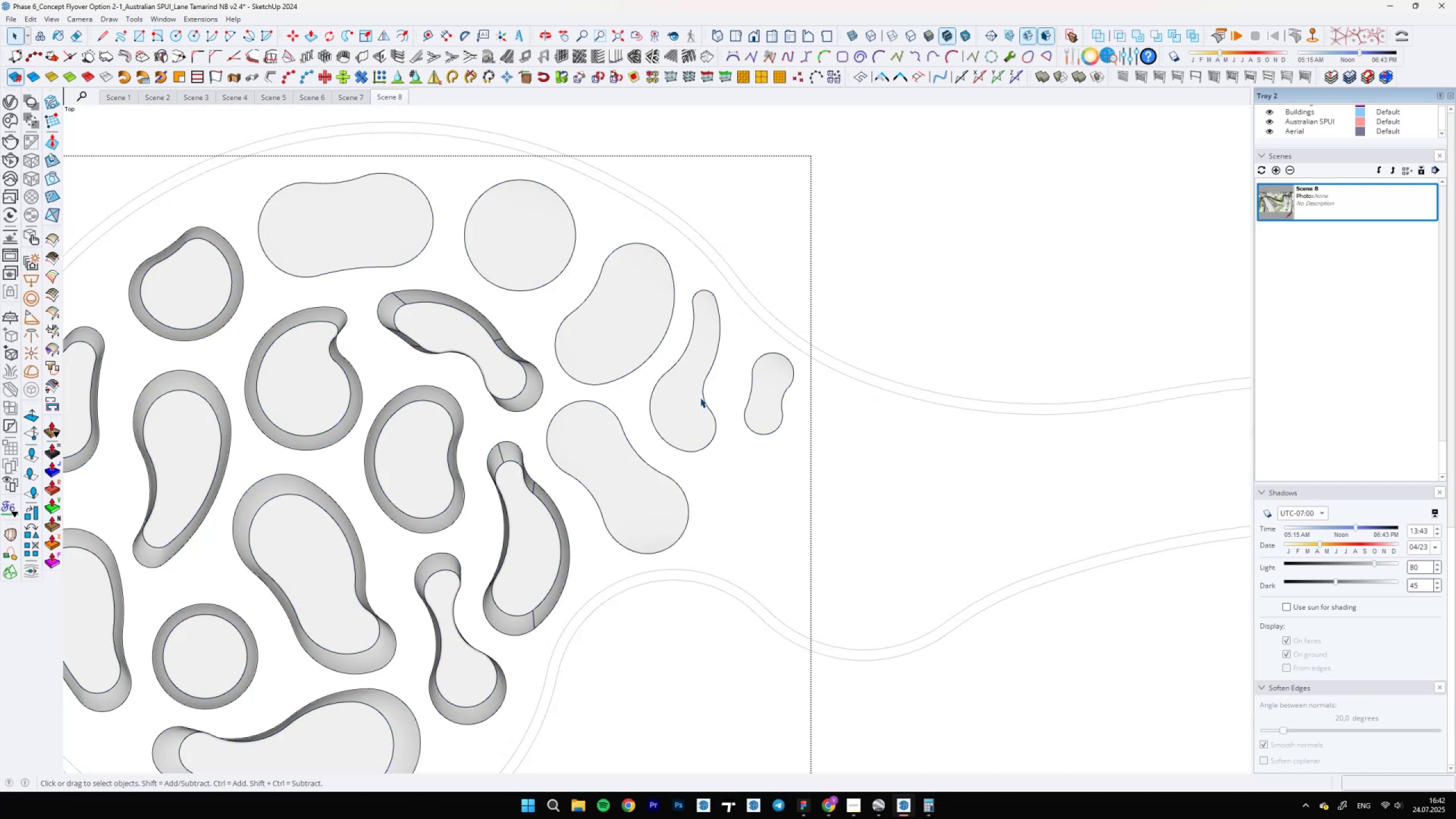 
key(Backslash)
 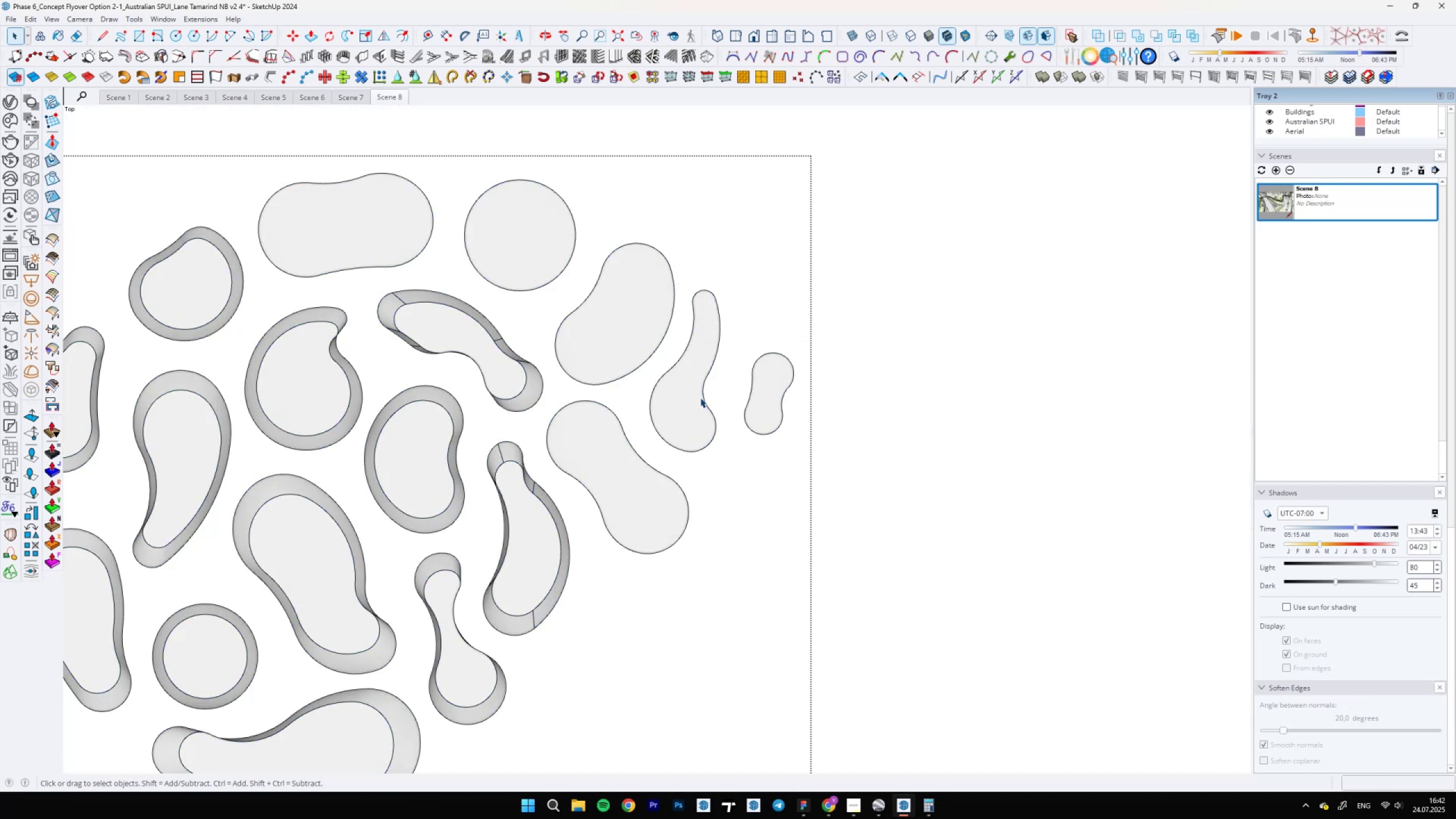 
double_click([700, 398])
 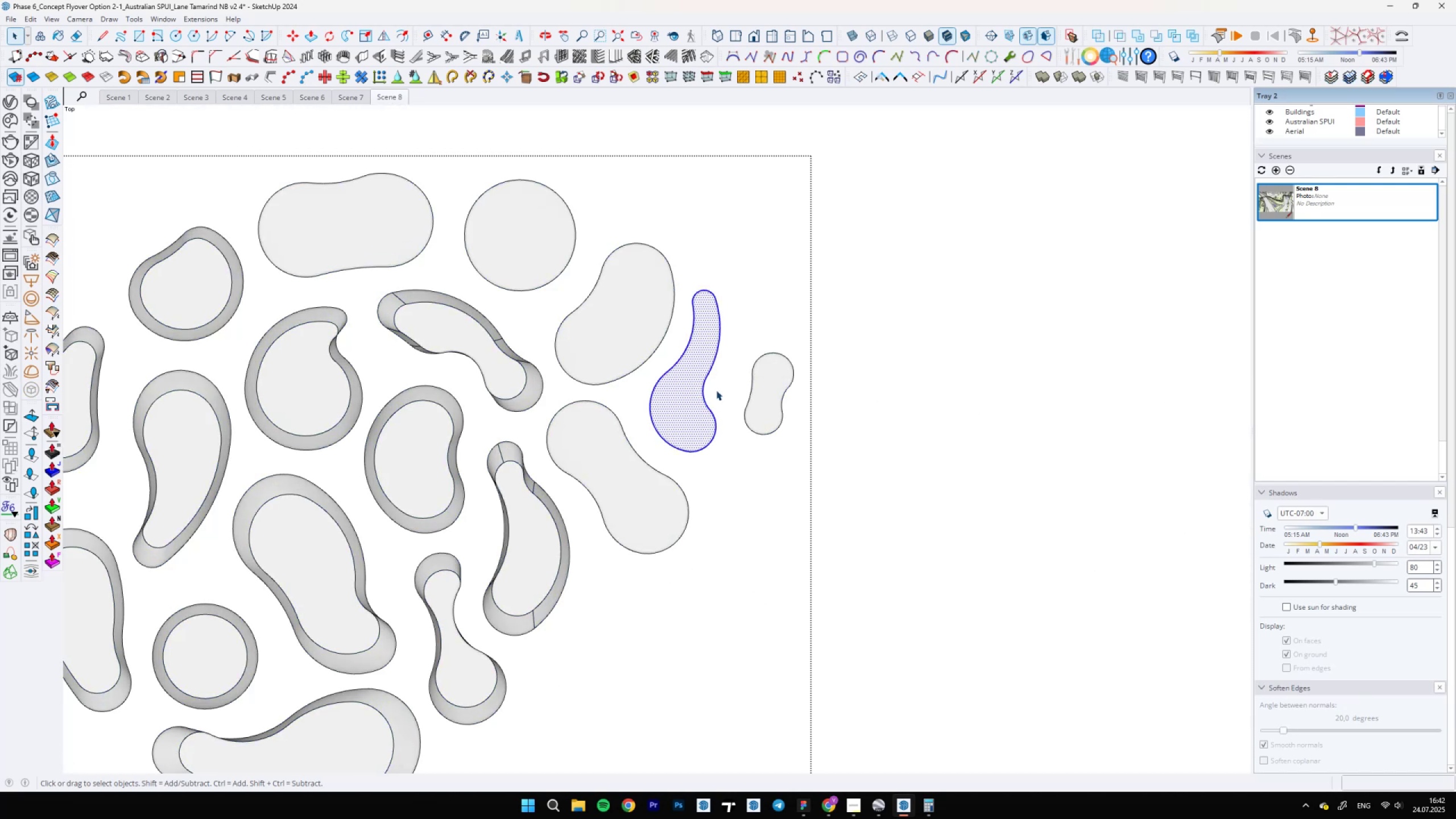 
key(M)
 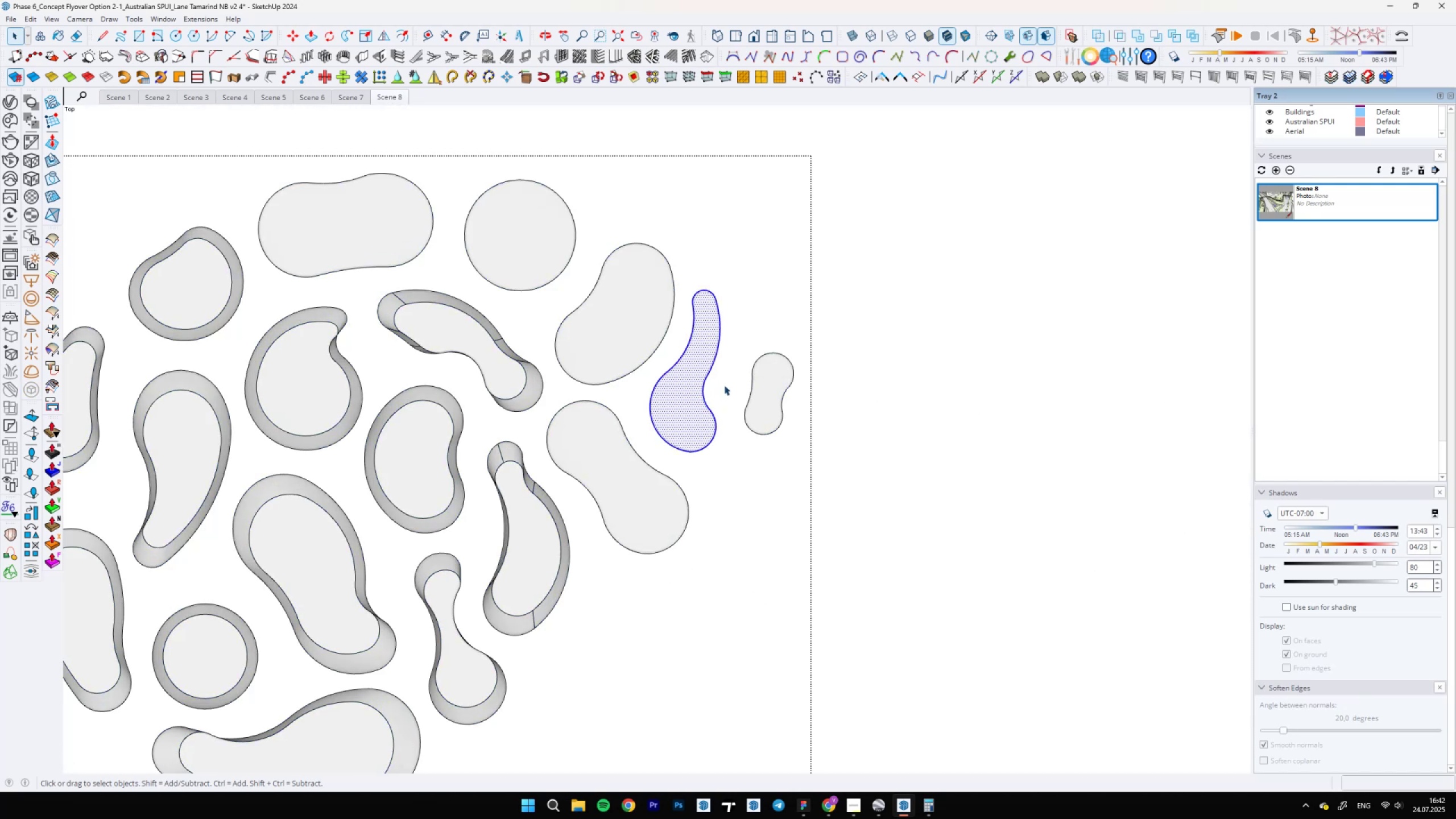 
left_click([731, 380])
 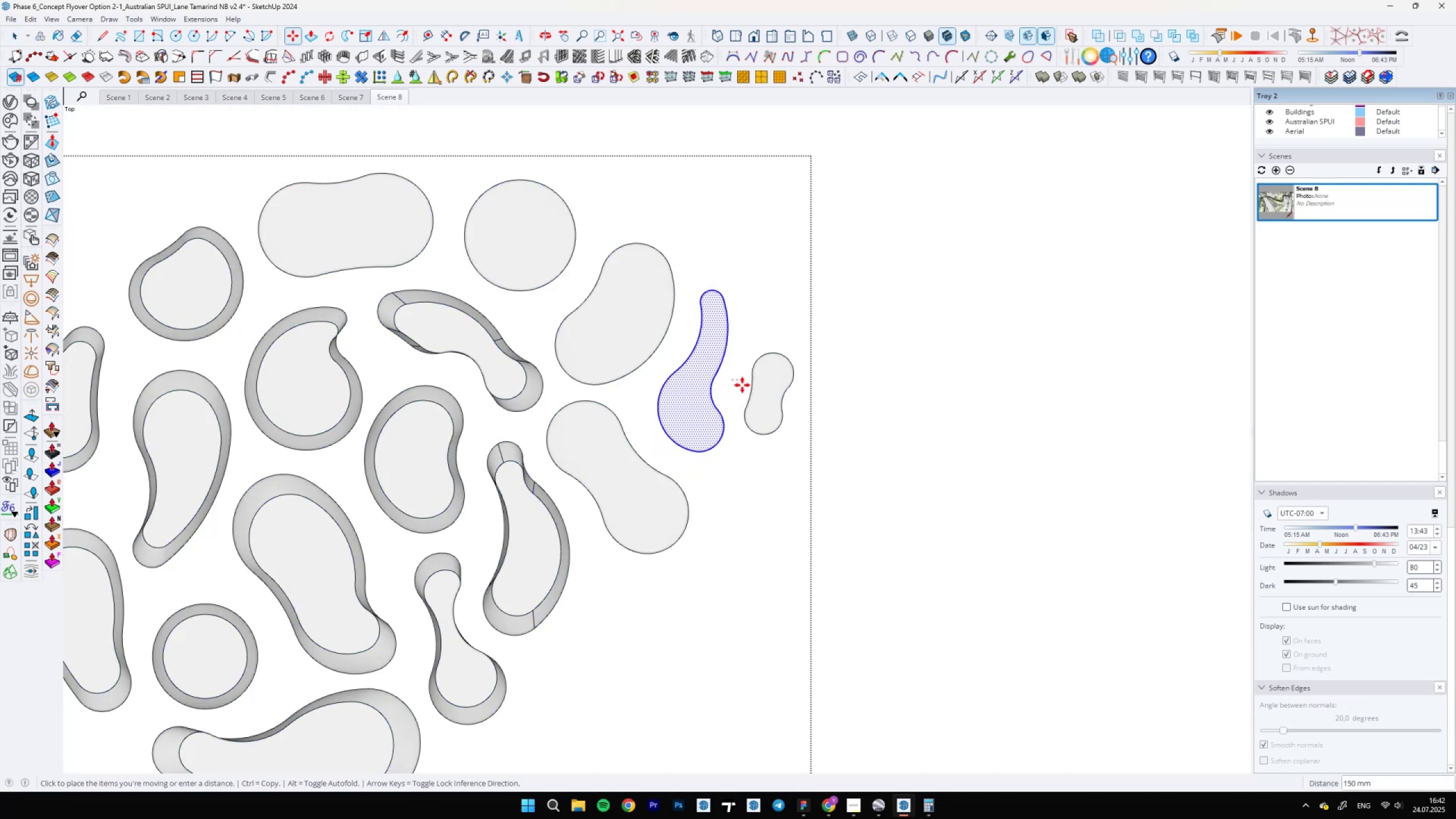 
key(Backslash)
 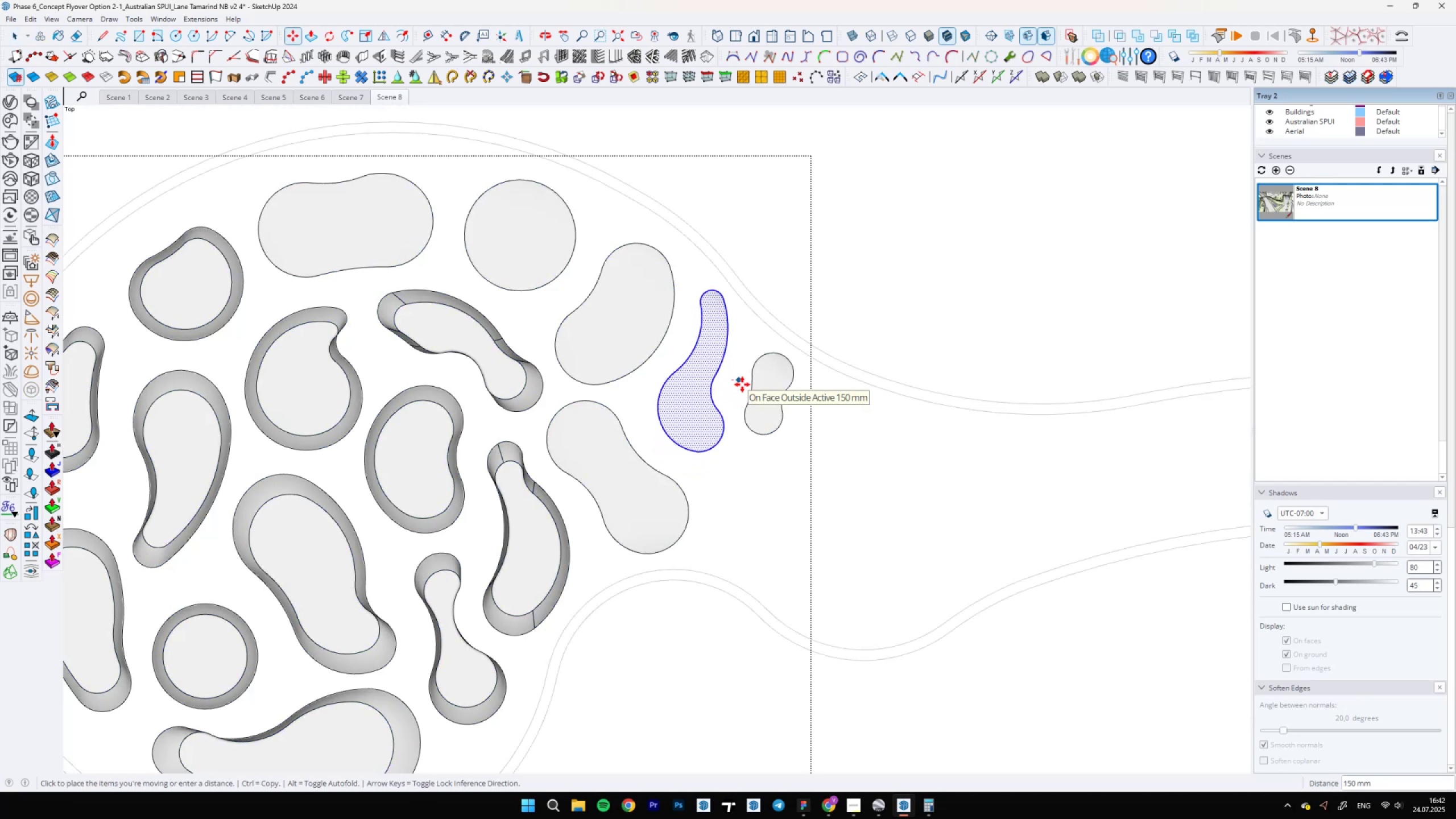 
key(Backslash)
 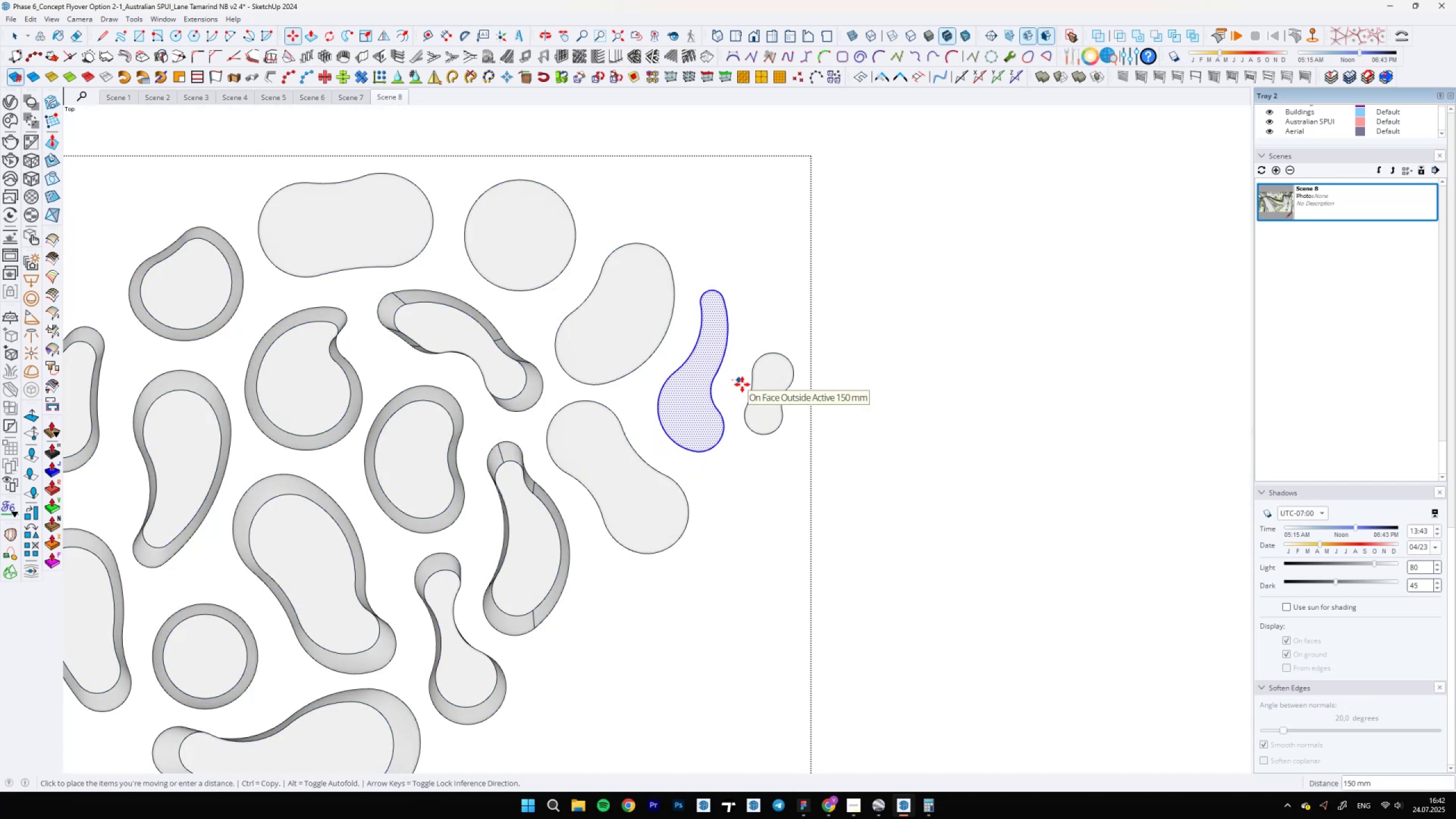 
left_click([742, 384])
 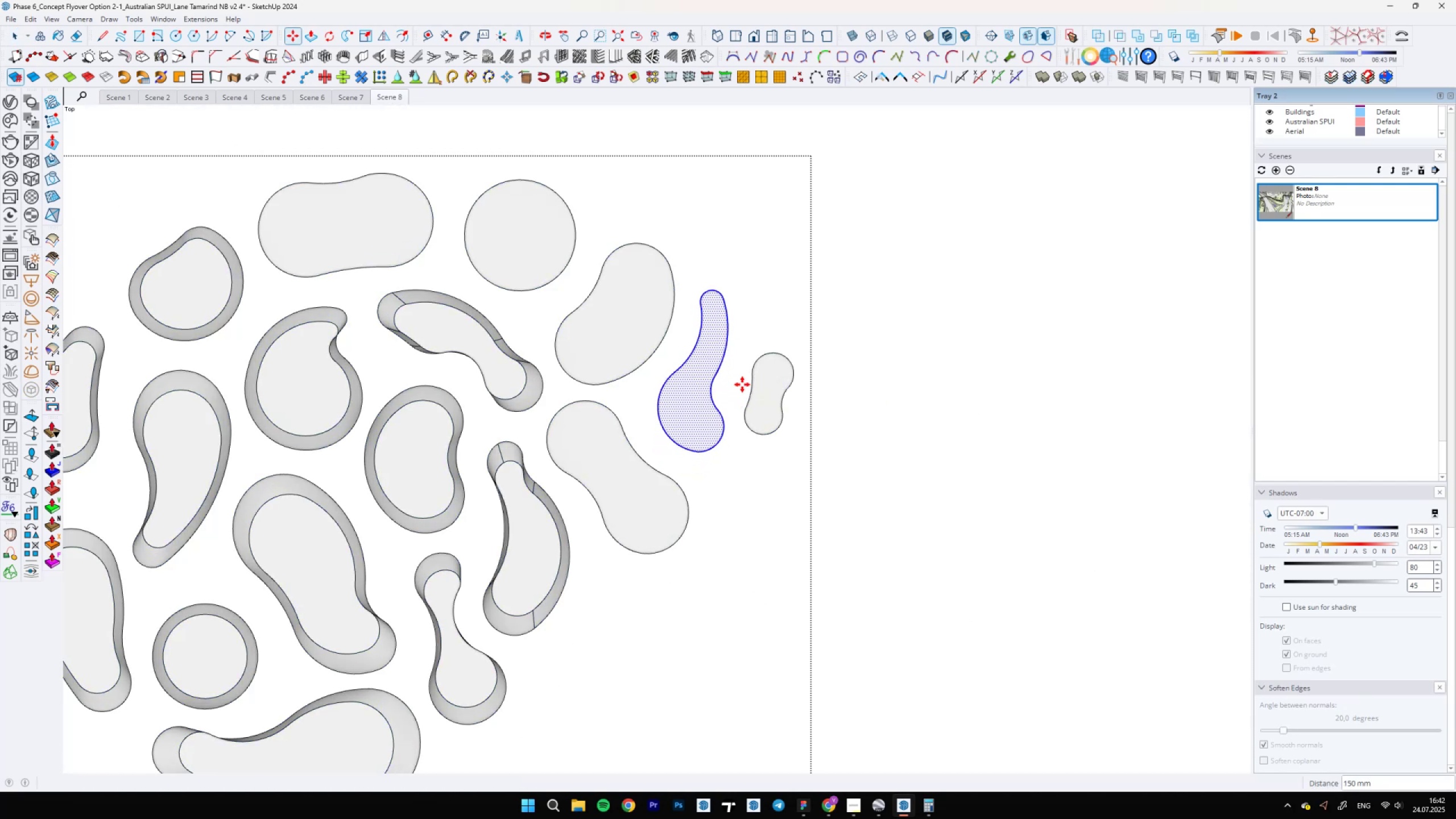 
key(Space)
 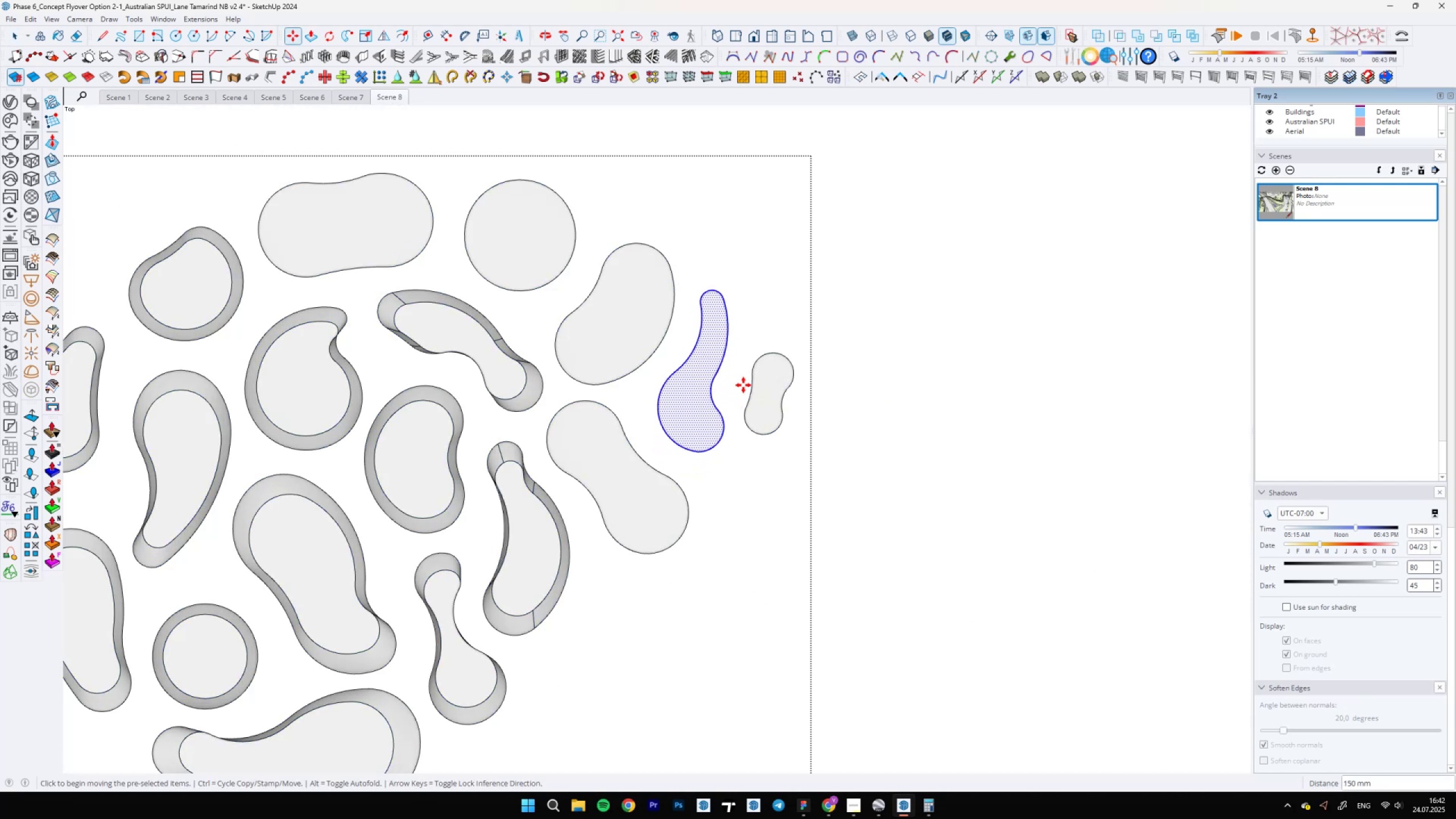 
scroll: coordinate [676, 545], scroll_direction: down, amount: 3.0
 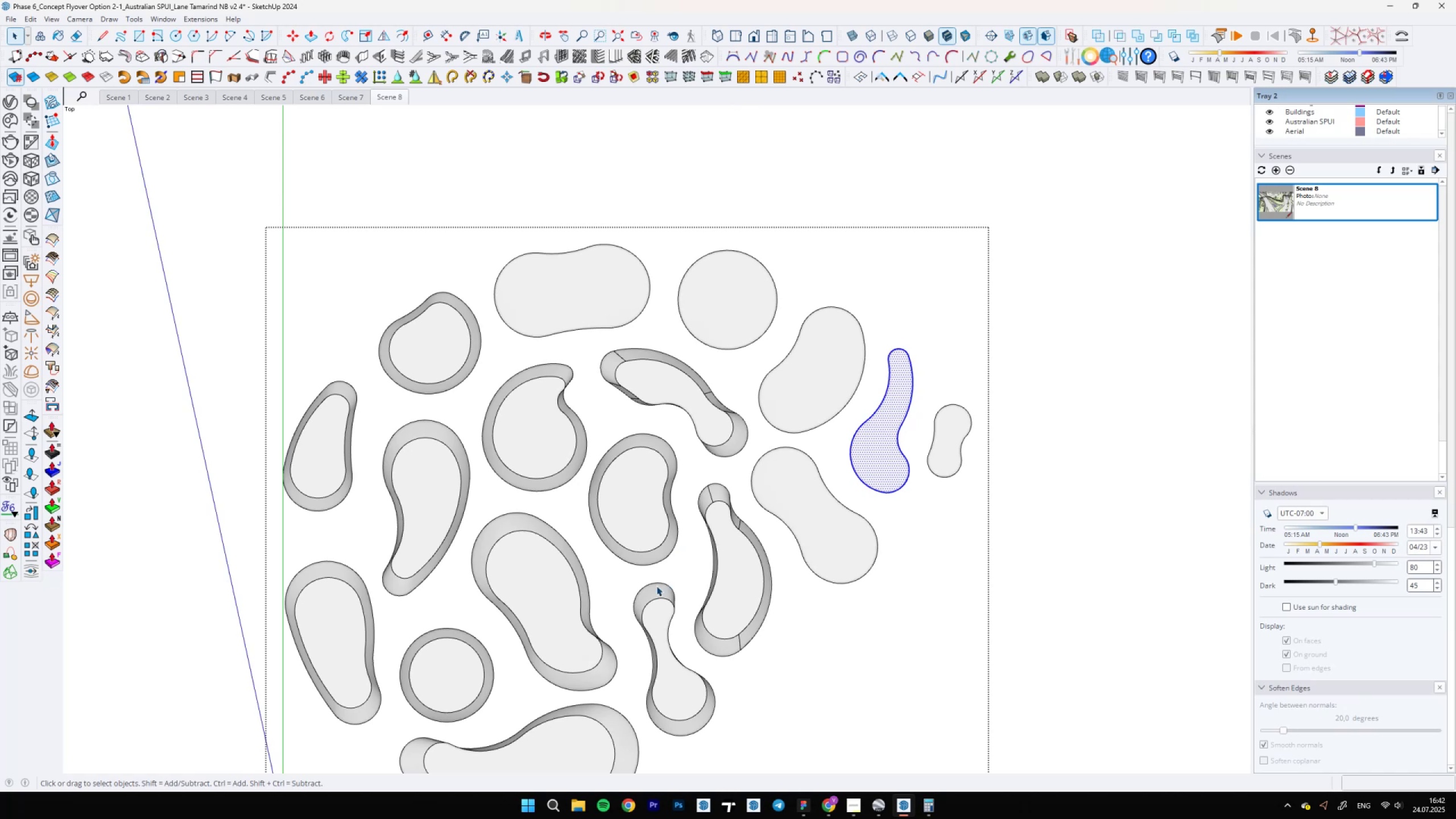 
scroll: coordinate [669, 395], scroll_direction: up, amount: 2.0
 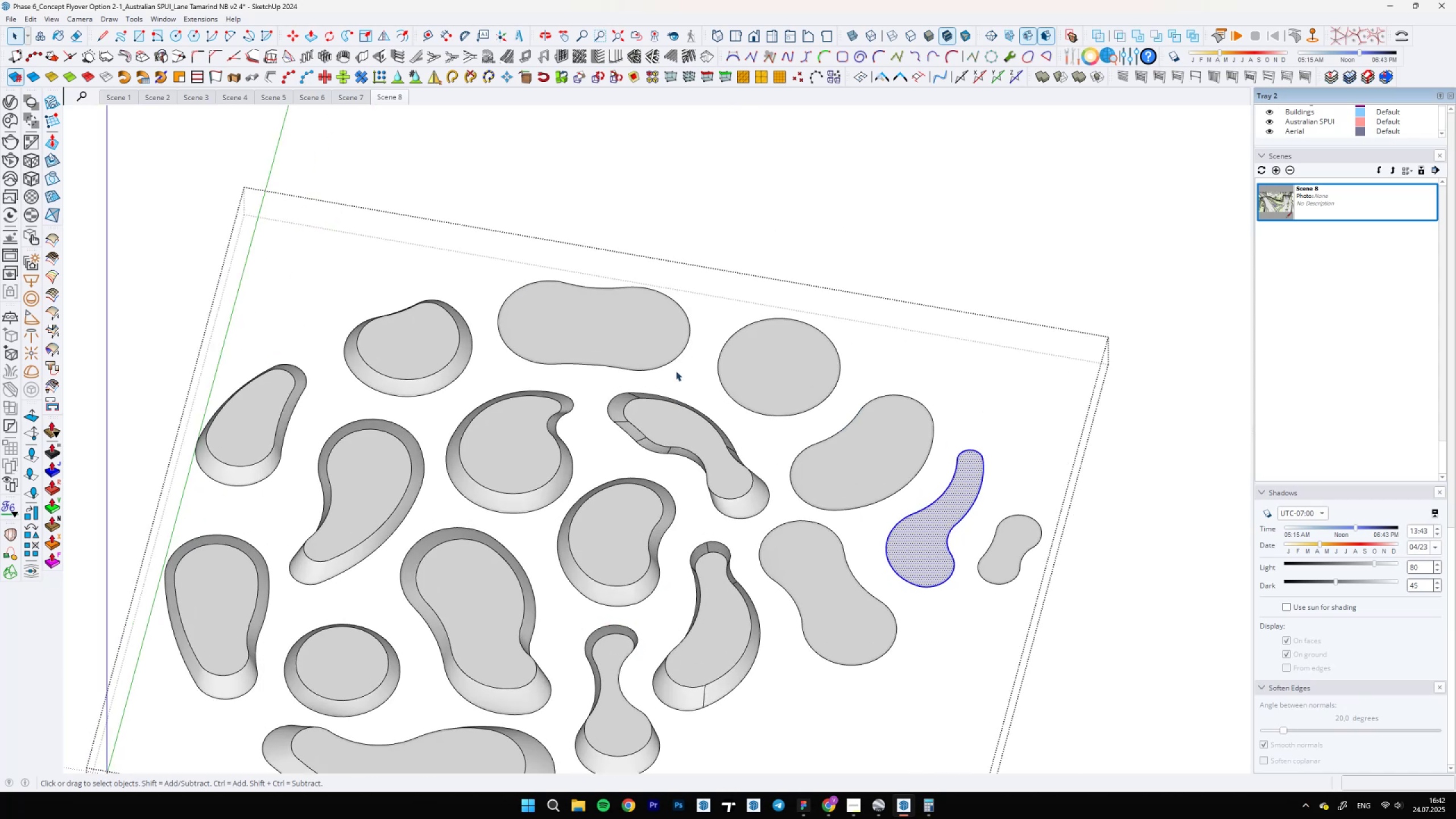 
type(p1)
key(Escape)
 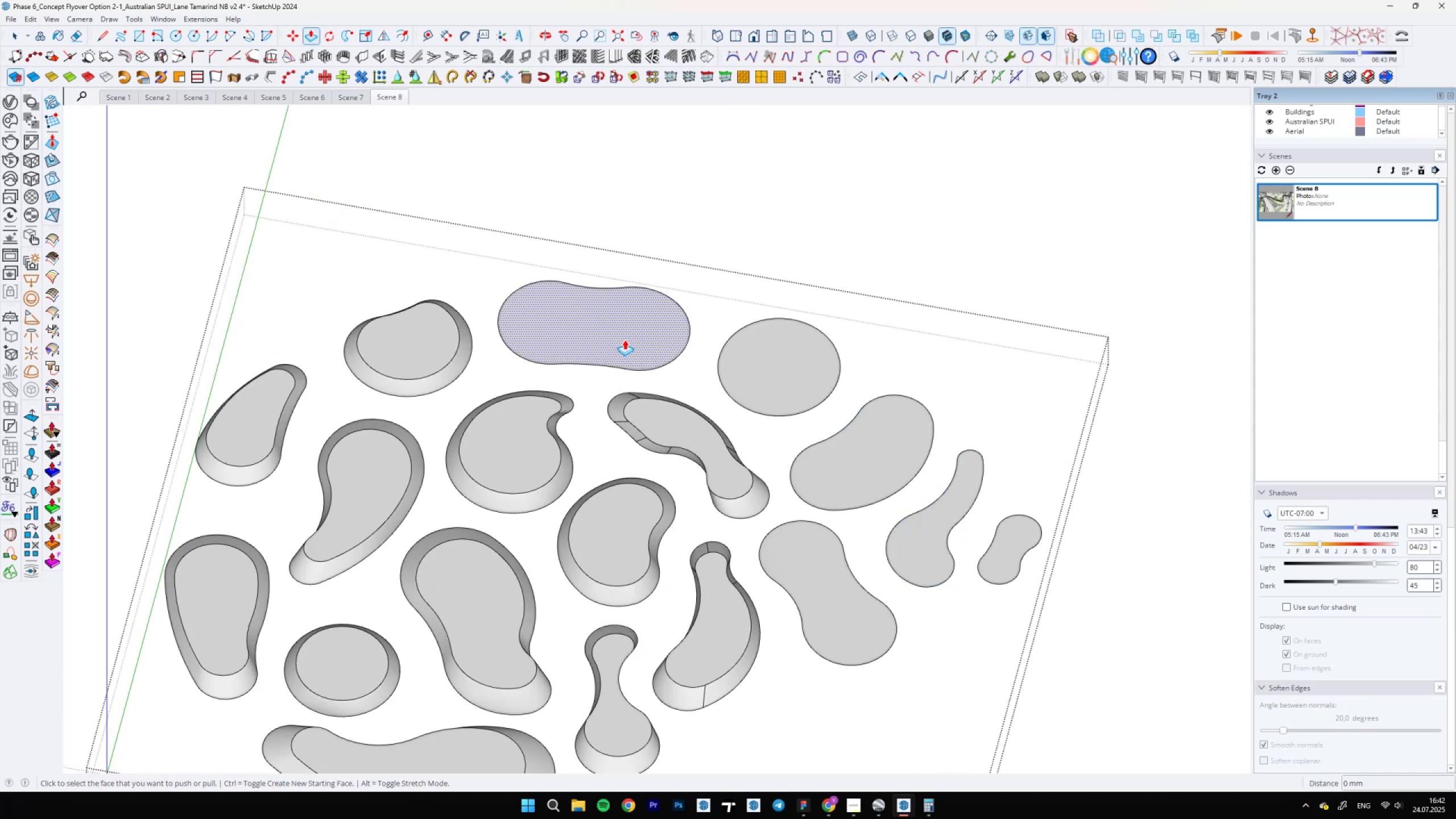 
left_click([624, 339])
 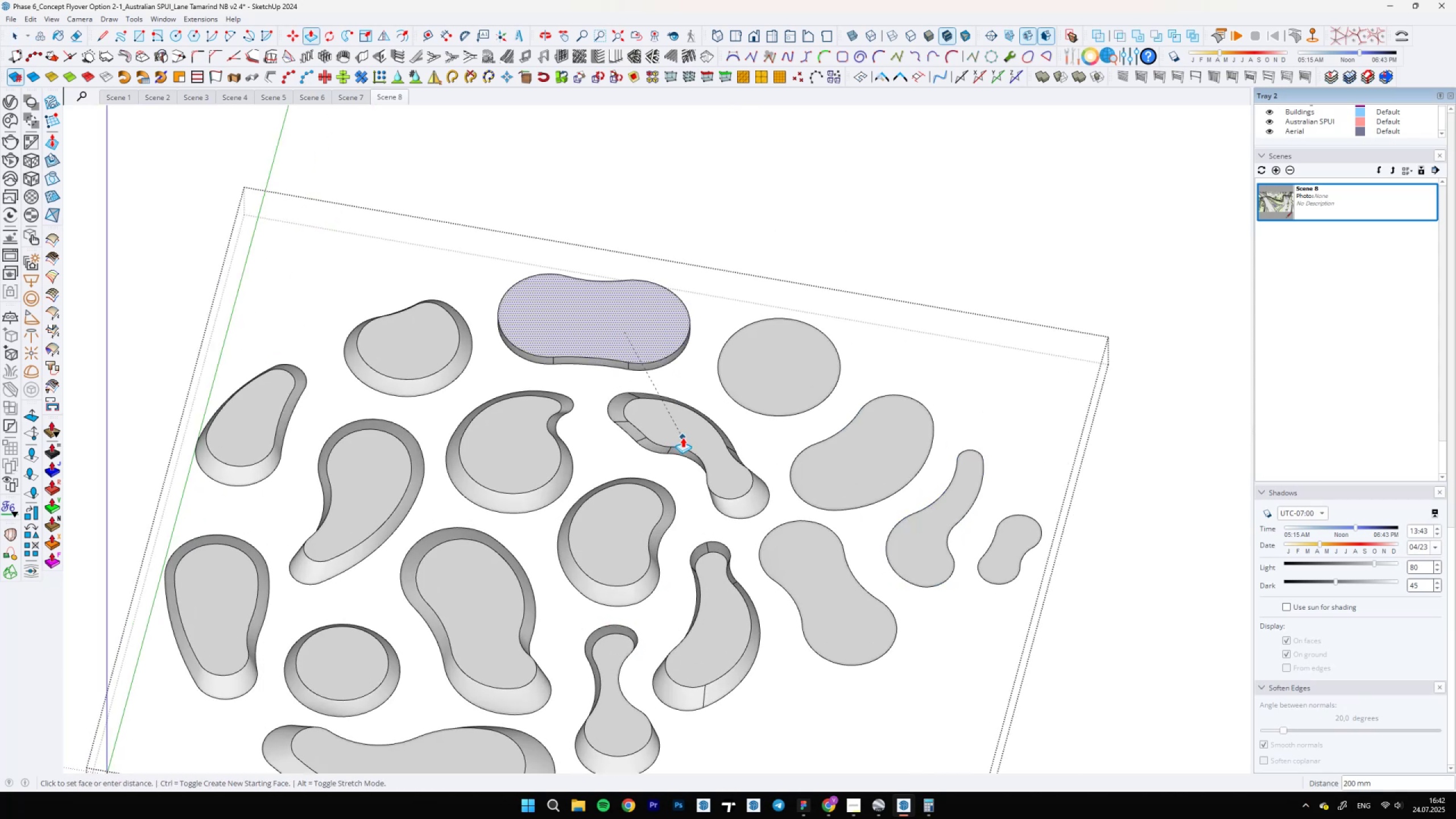 
left_click([682, 437])
 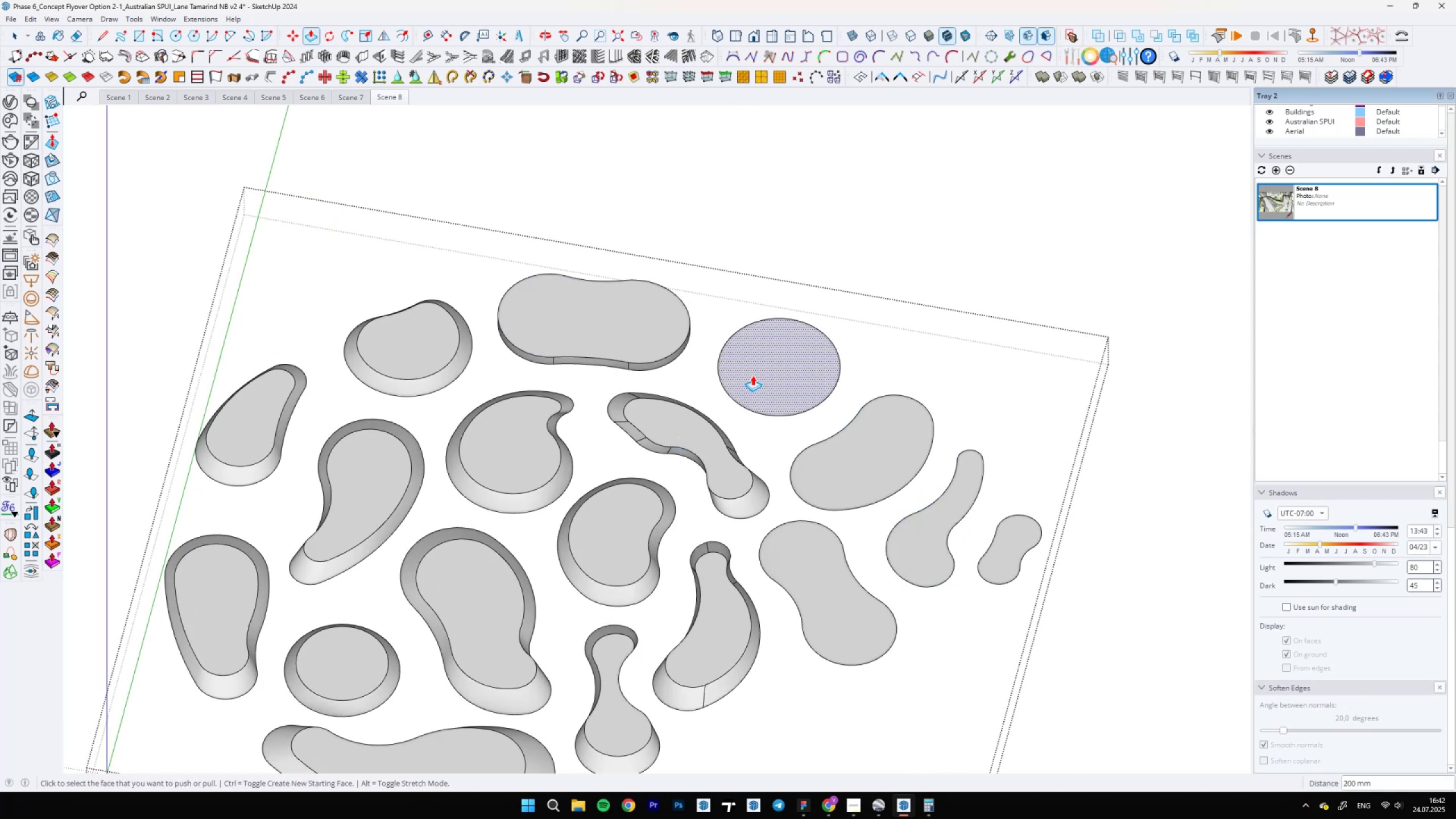 
left_click([752, 375])
 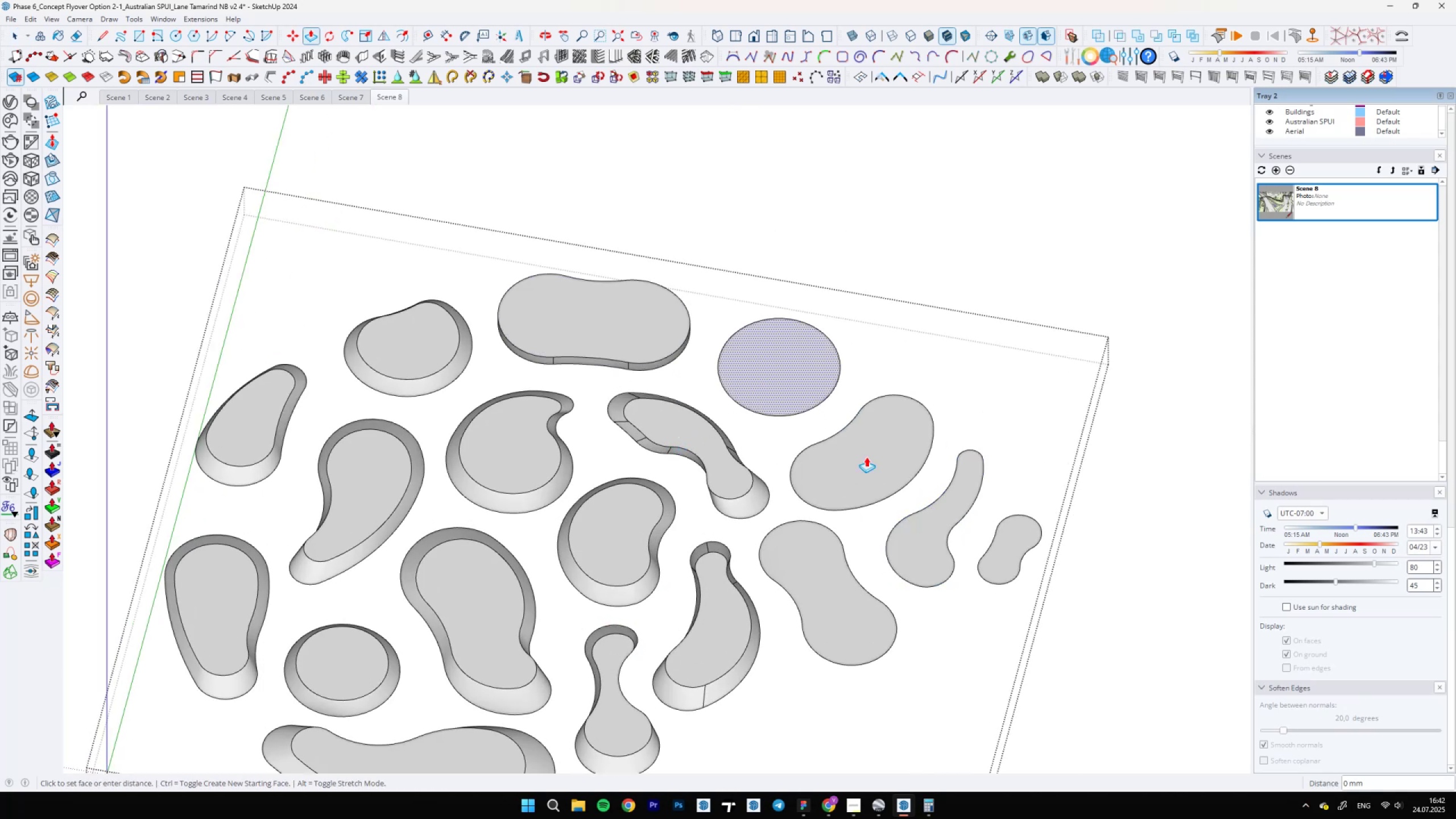 
triple_click([869, 458])
 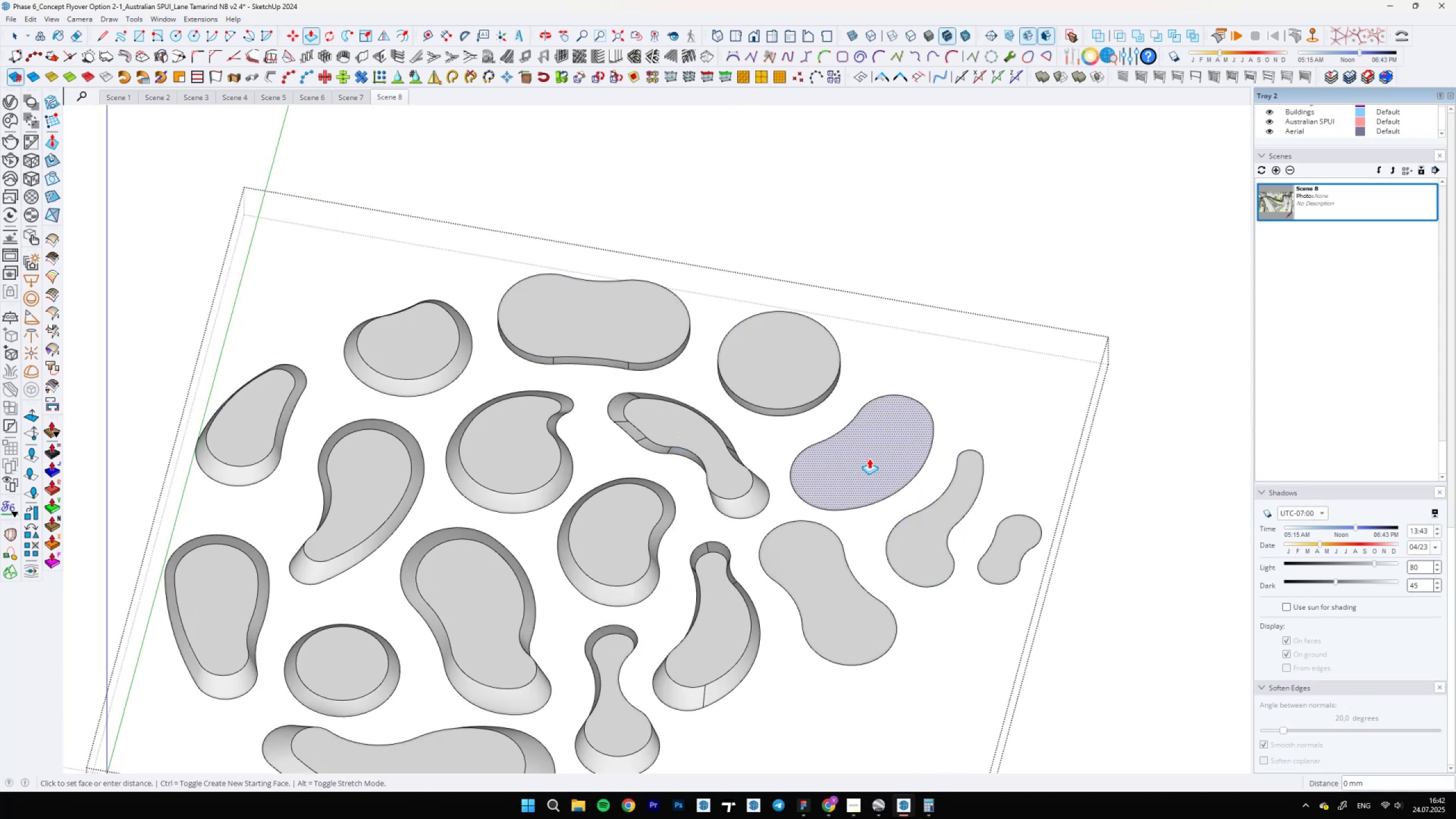 
triple_click([869, 458])
 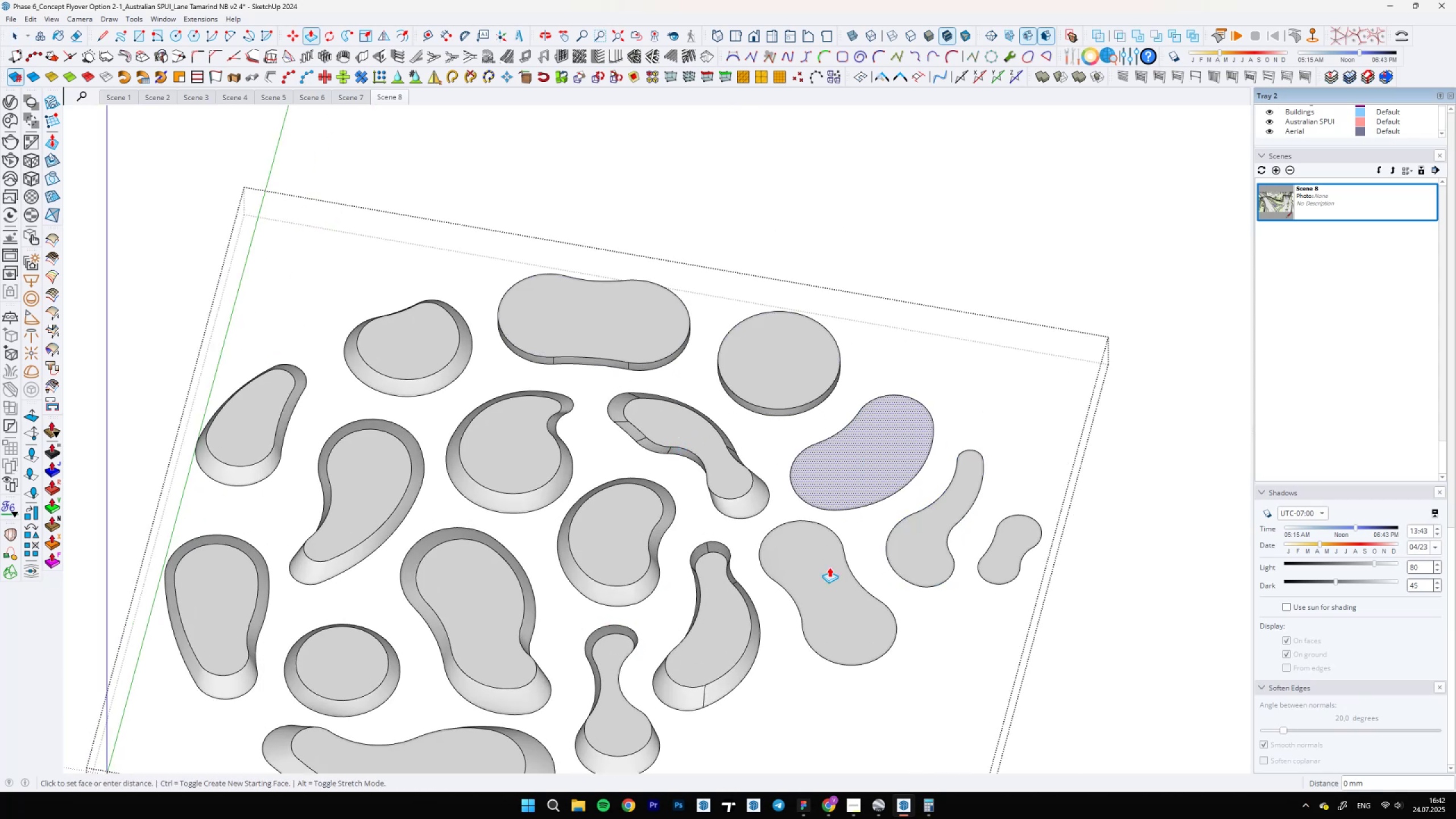 
triple_click([828, 585])
 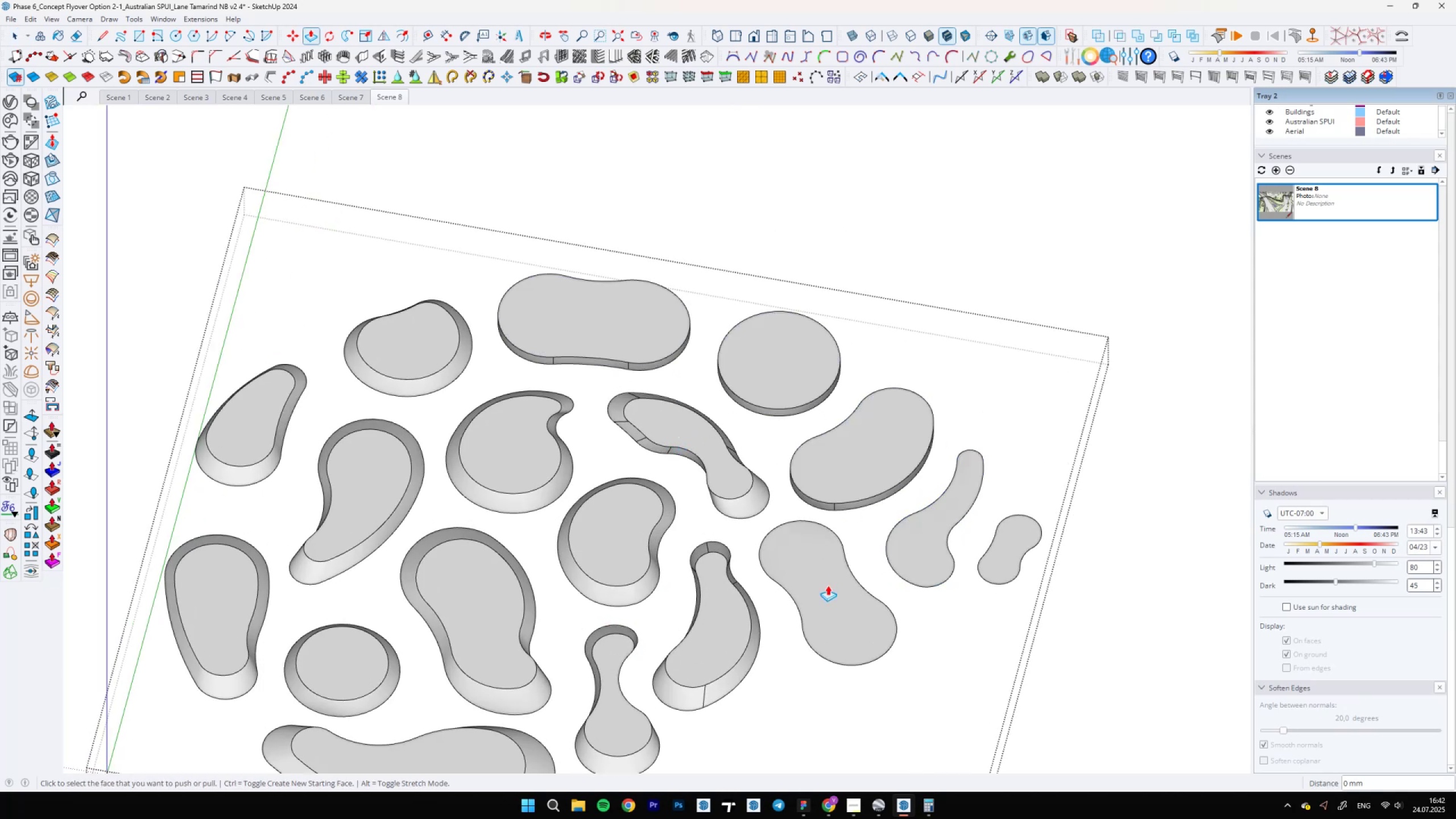 
triple_click([828, 585])
 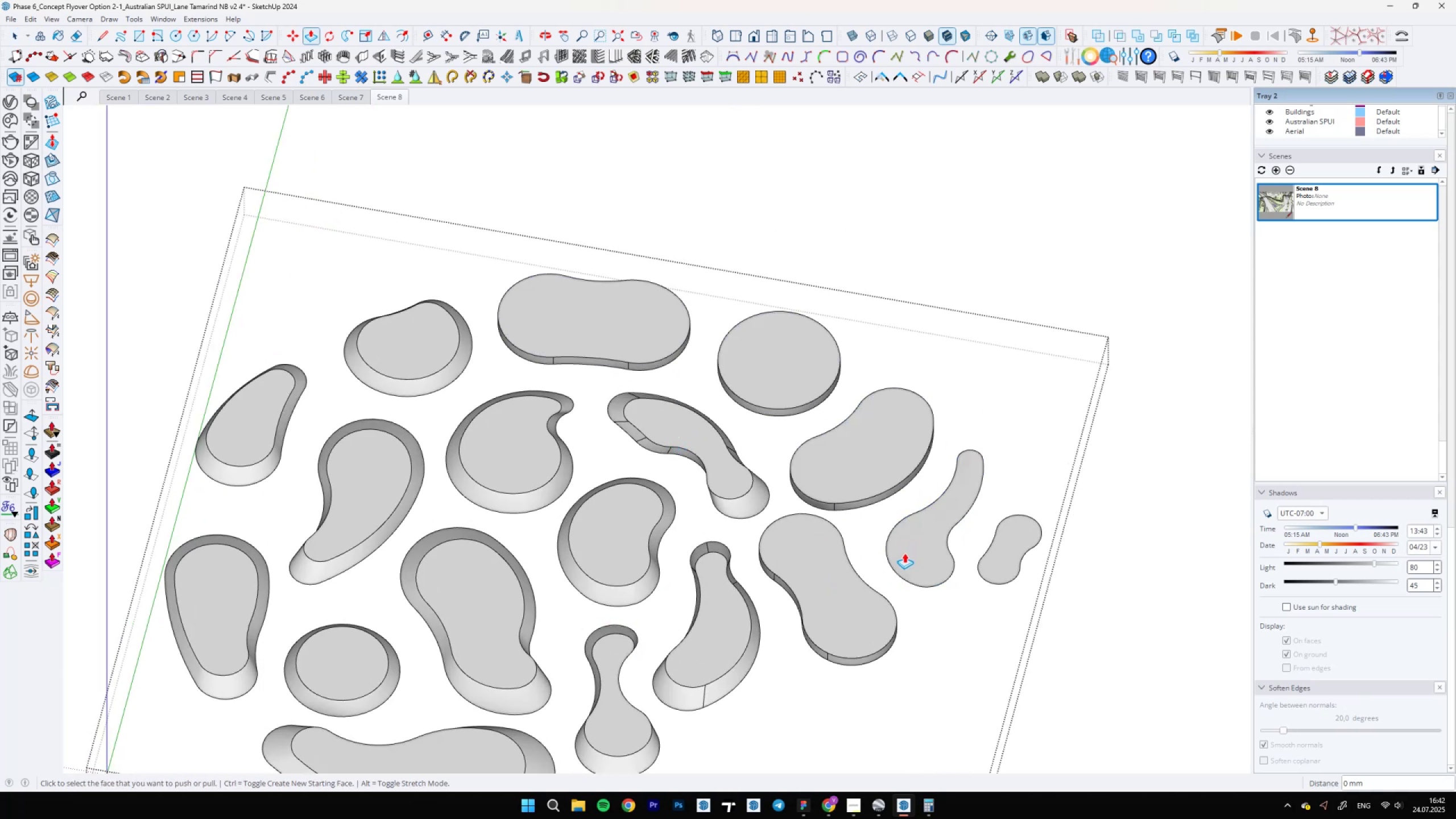 
double_click([909, 536])
 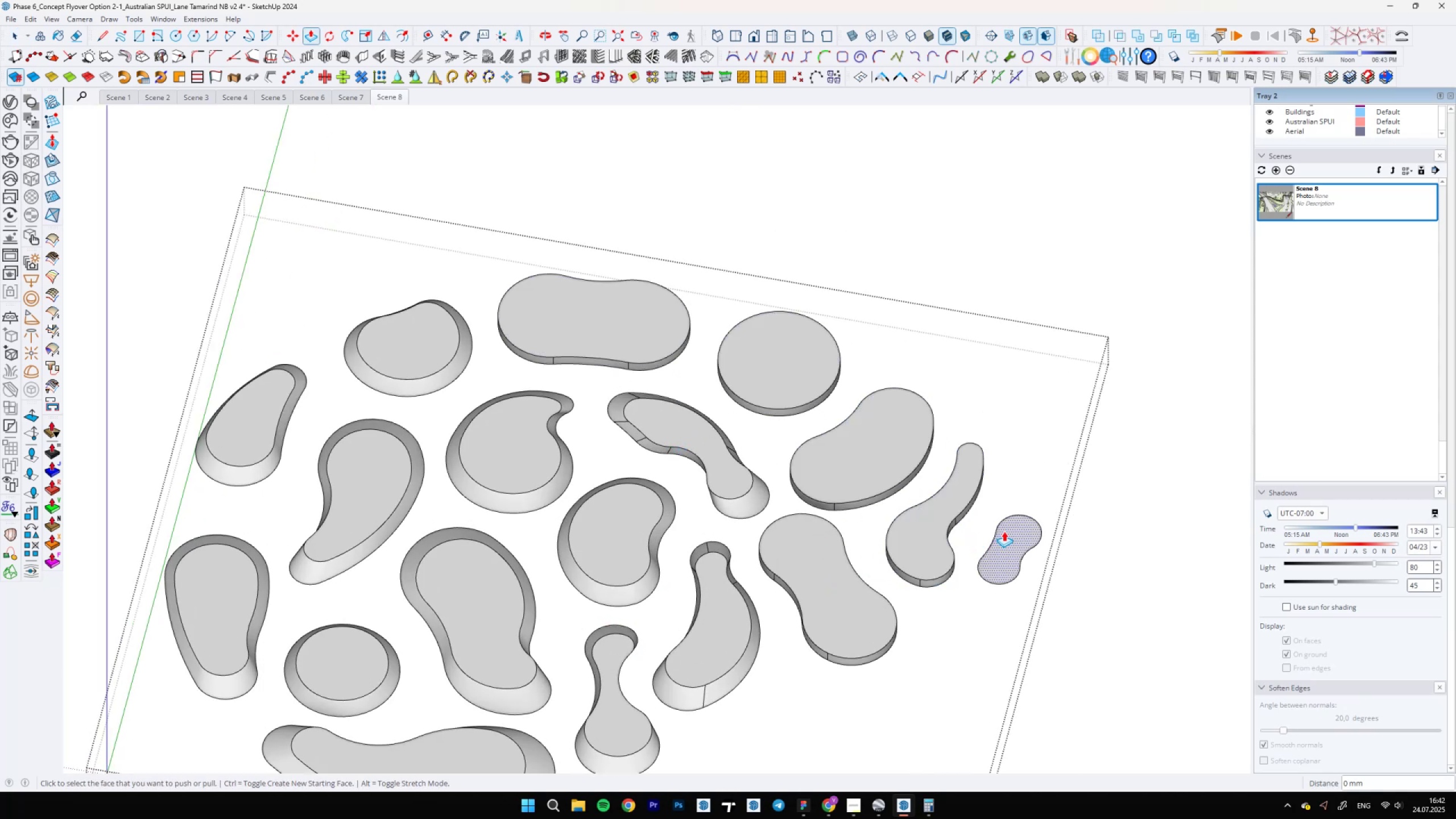 
double_click([1008, 530])
 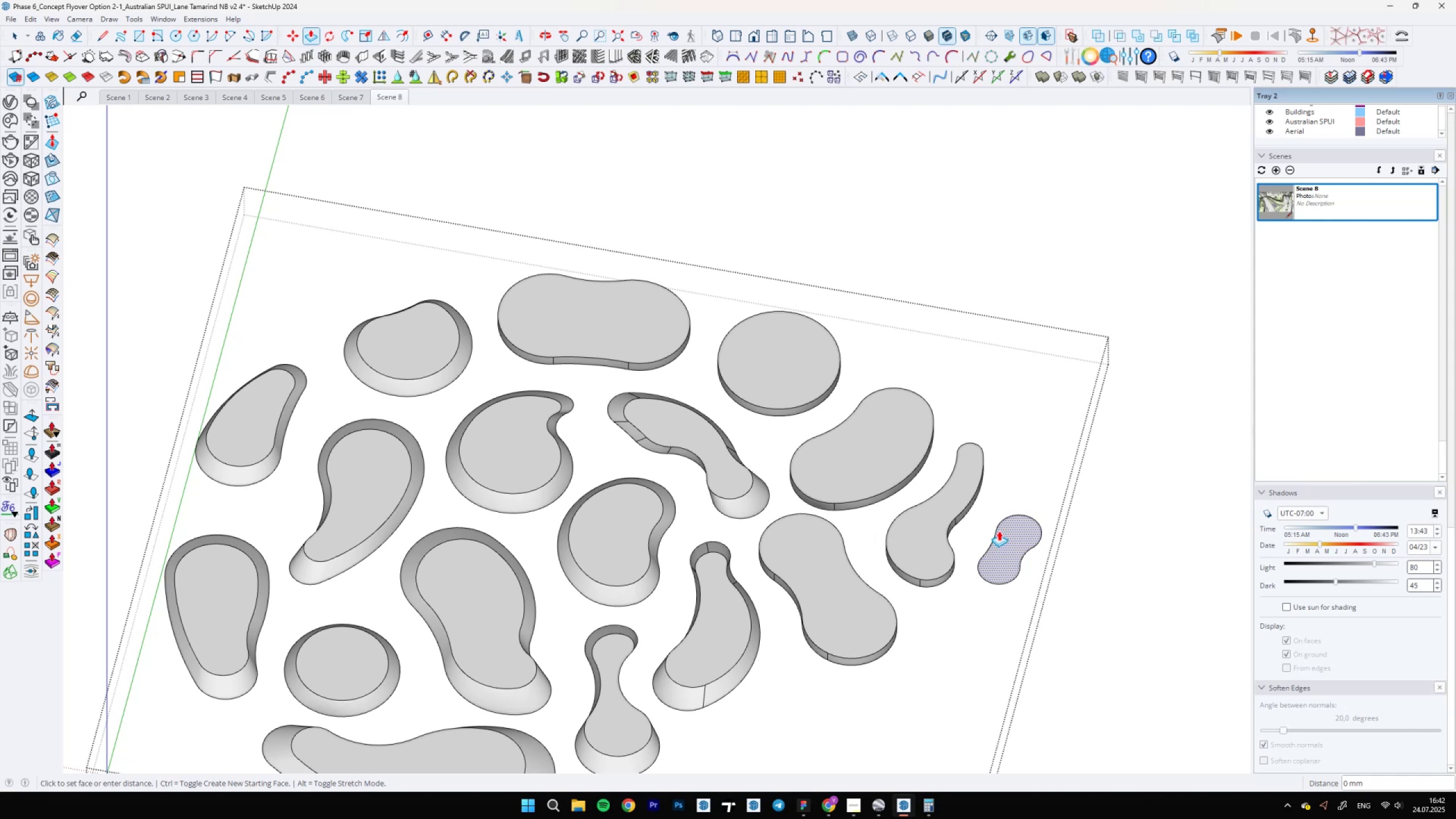 
key(Space)
 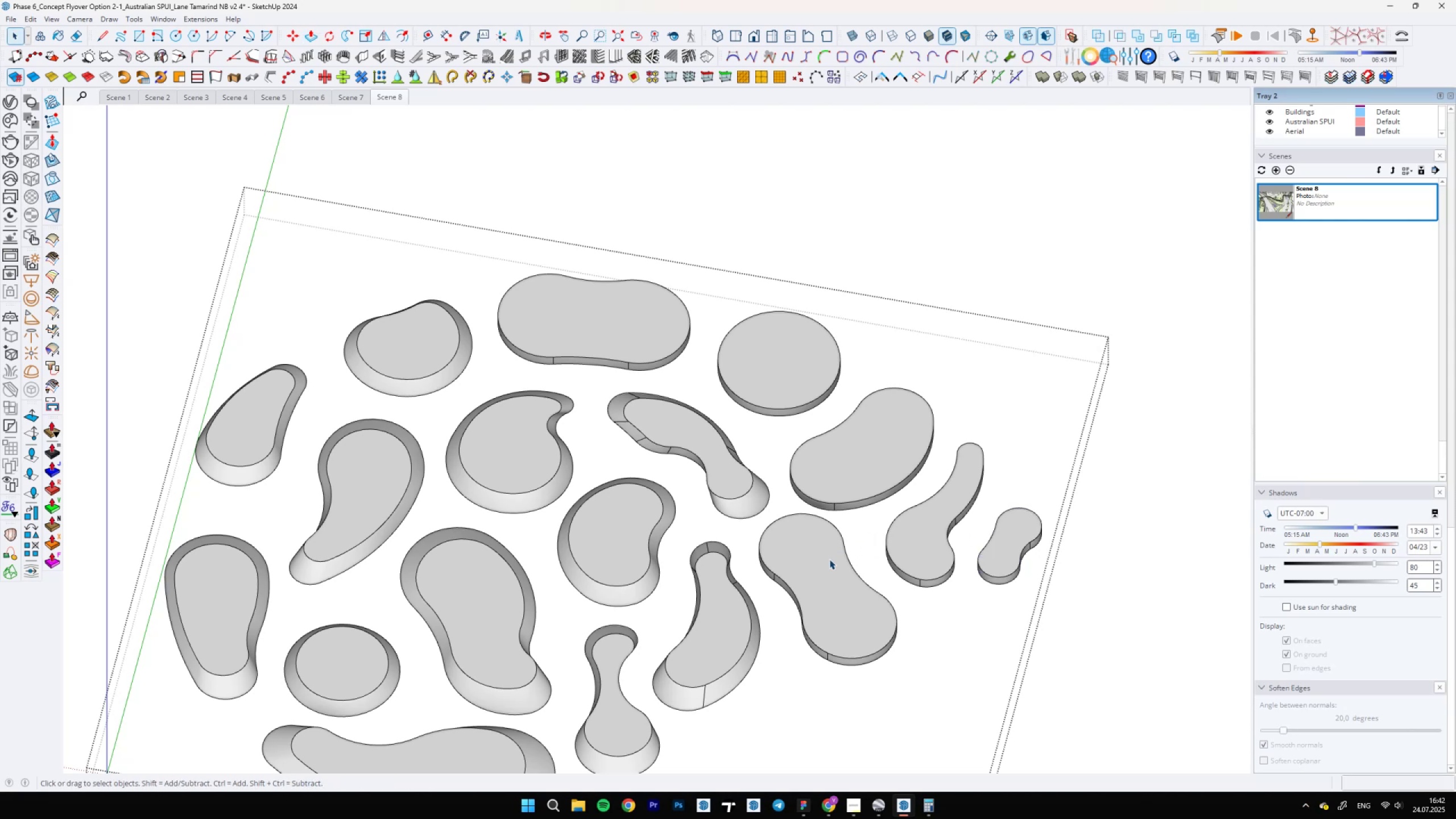 
left_click([828, 560])
 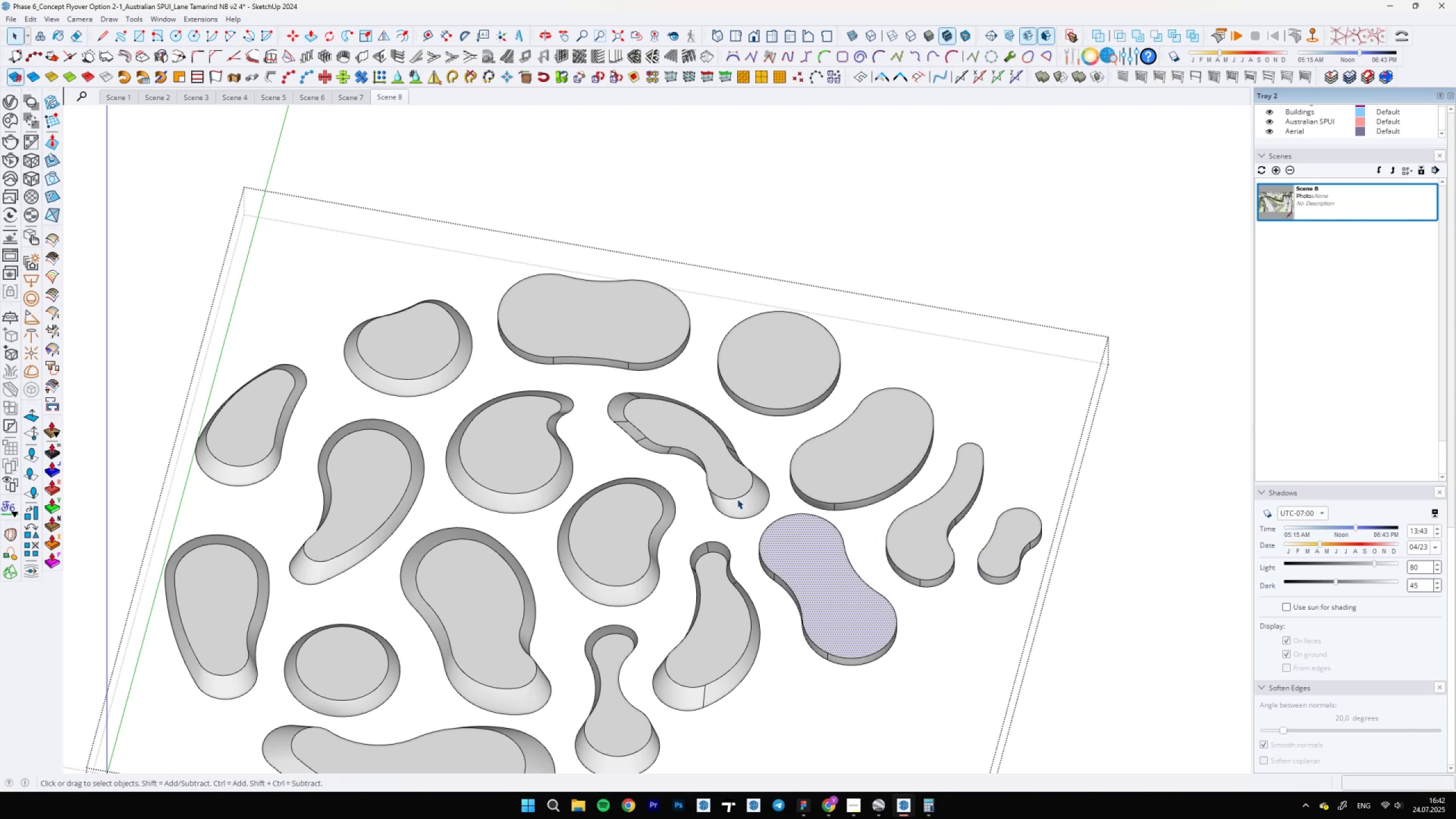 
hold_key(key=ControlLeft, duration=0.51)
 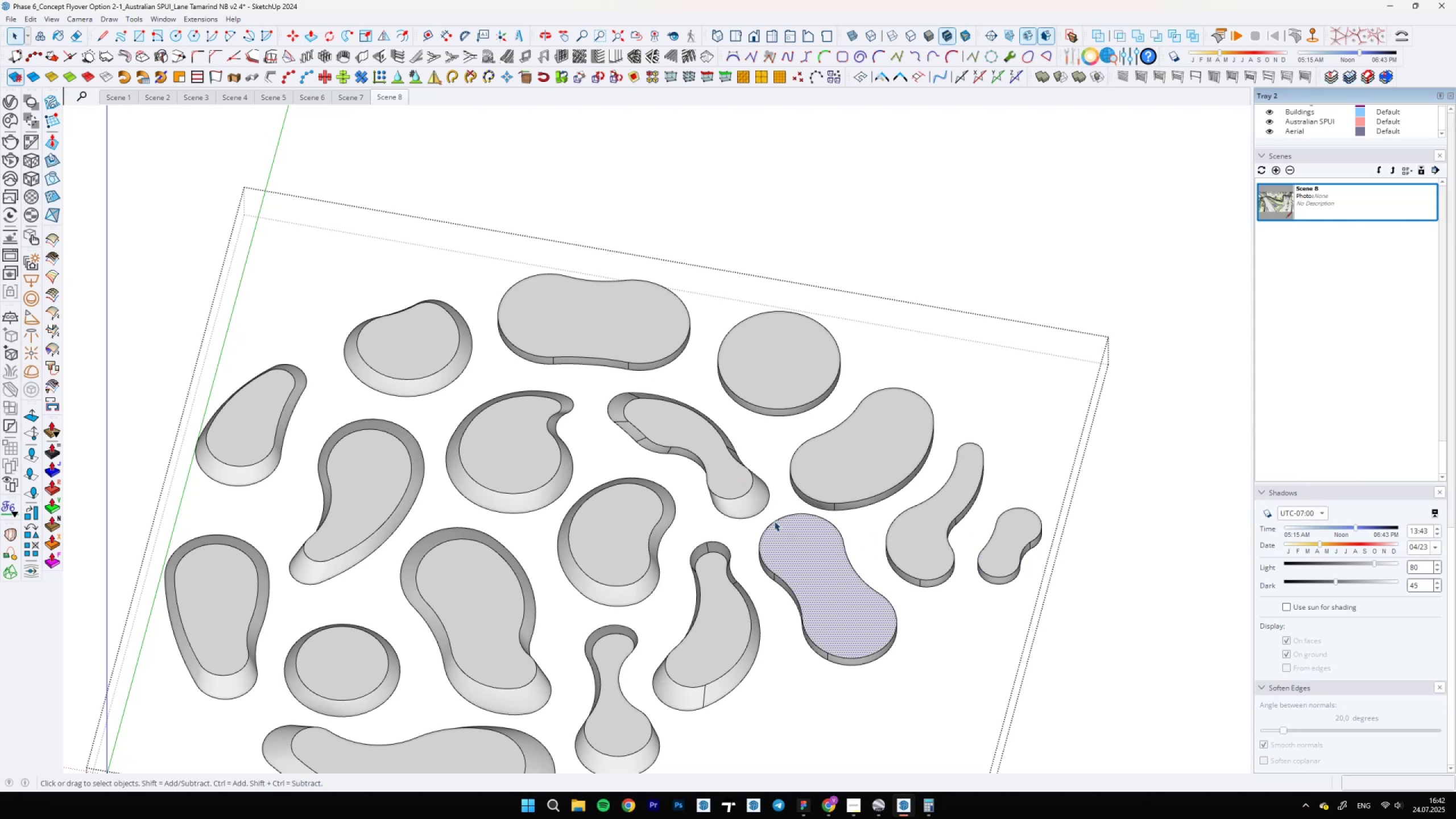 
type(as)
 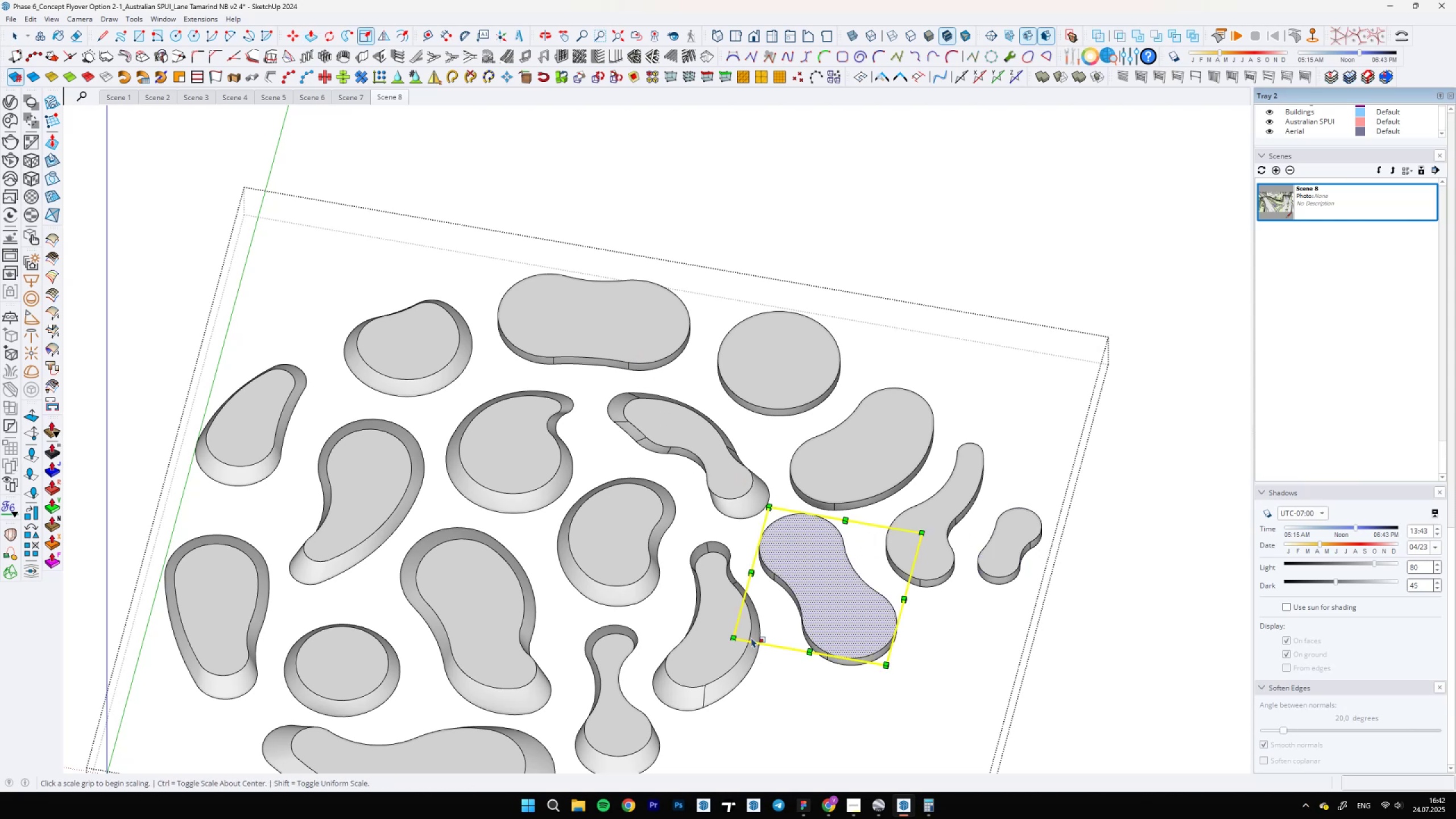 
left_click([731, 637])
 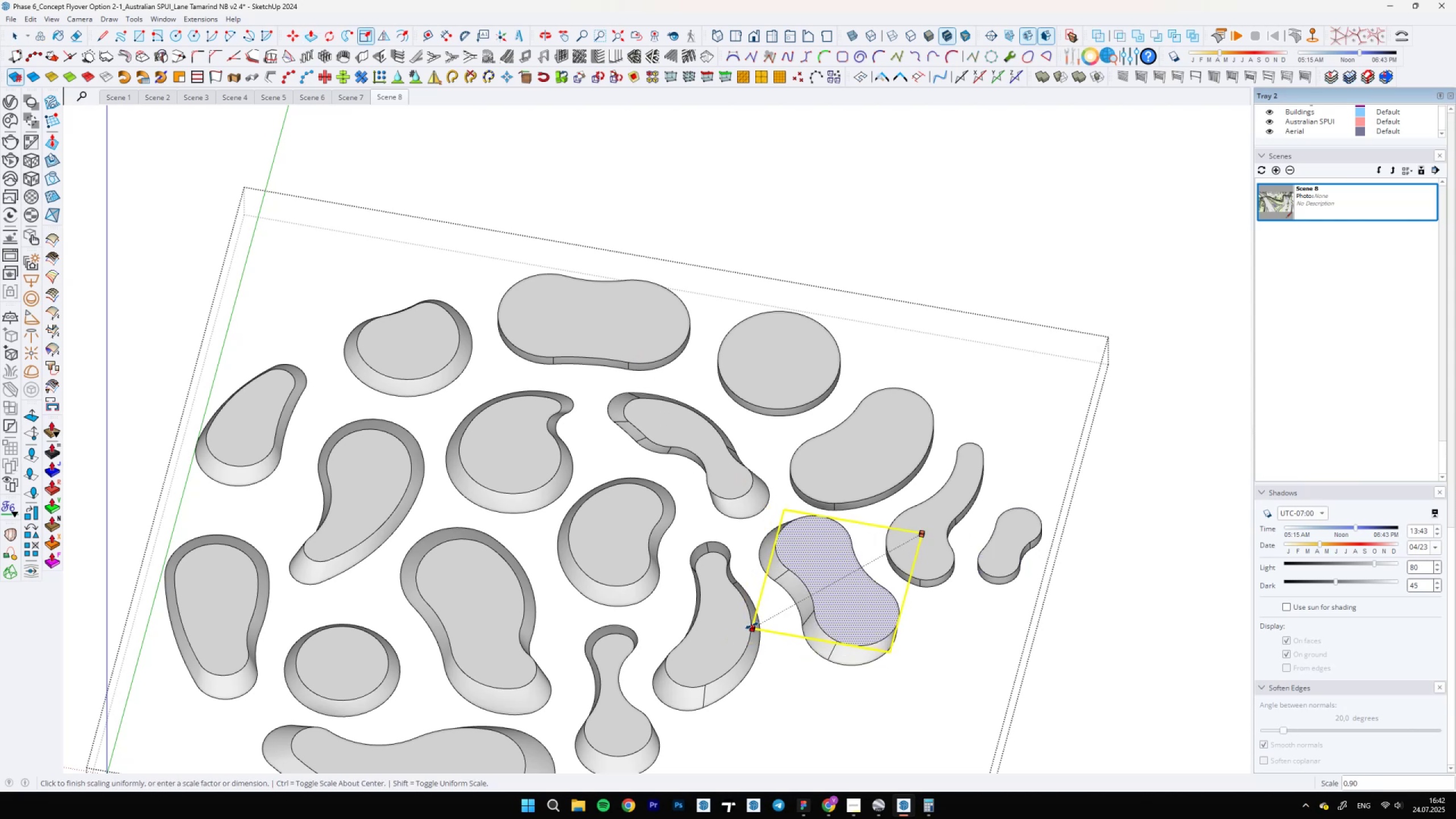 
key(Control+ControlLeft)
 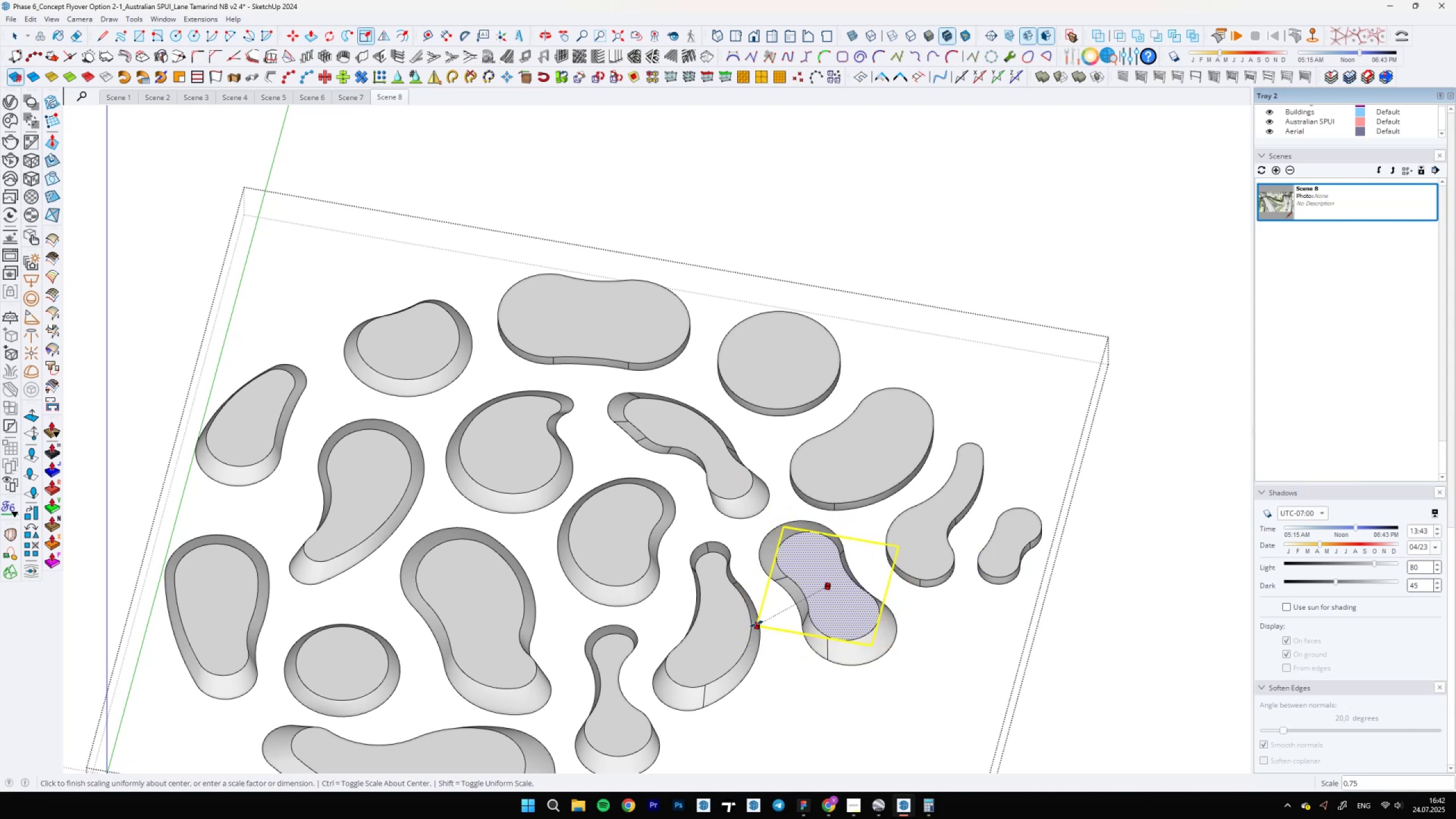 
key(0)
 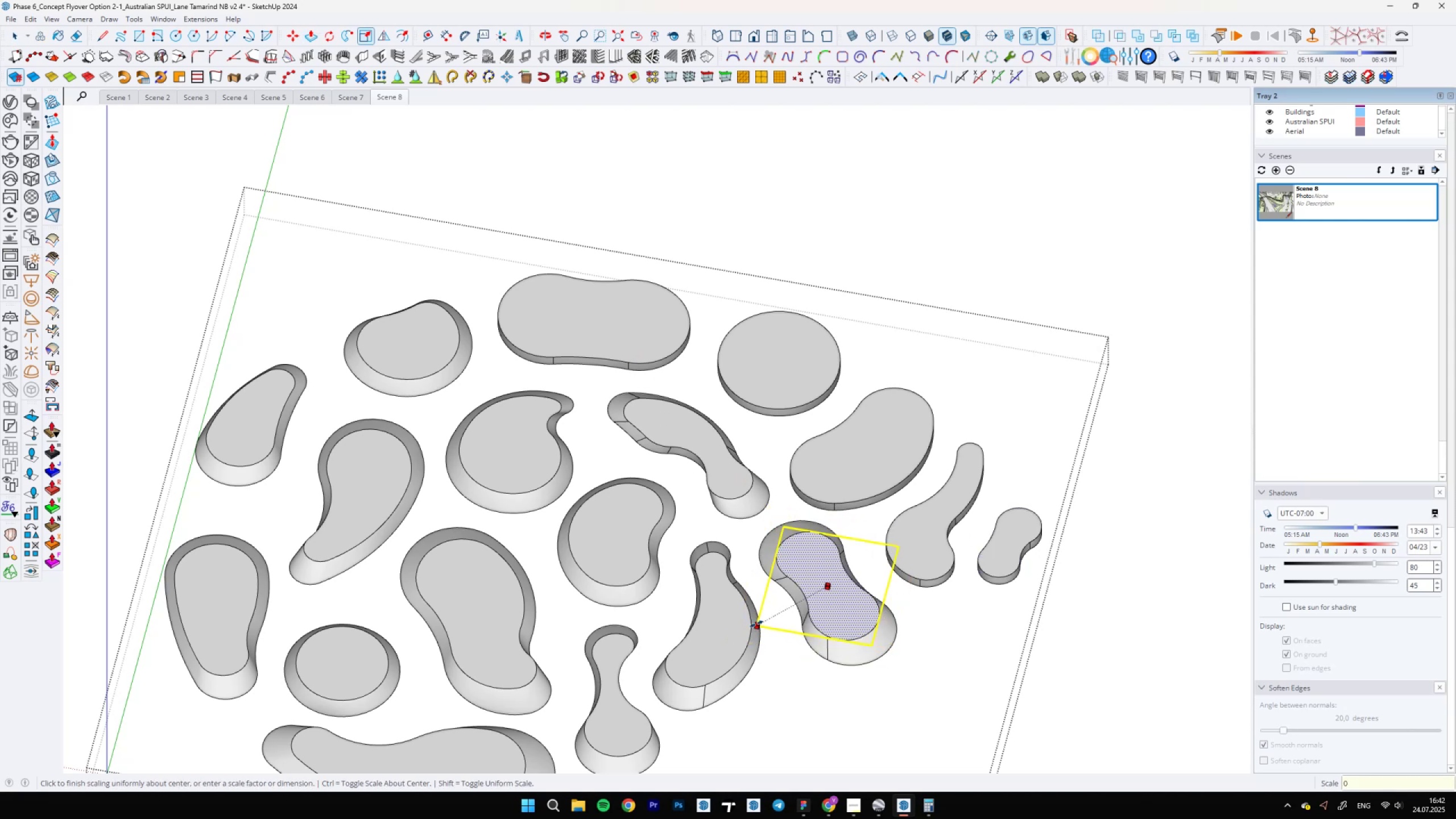 
key(Comma)
 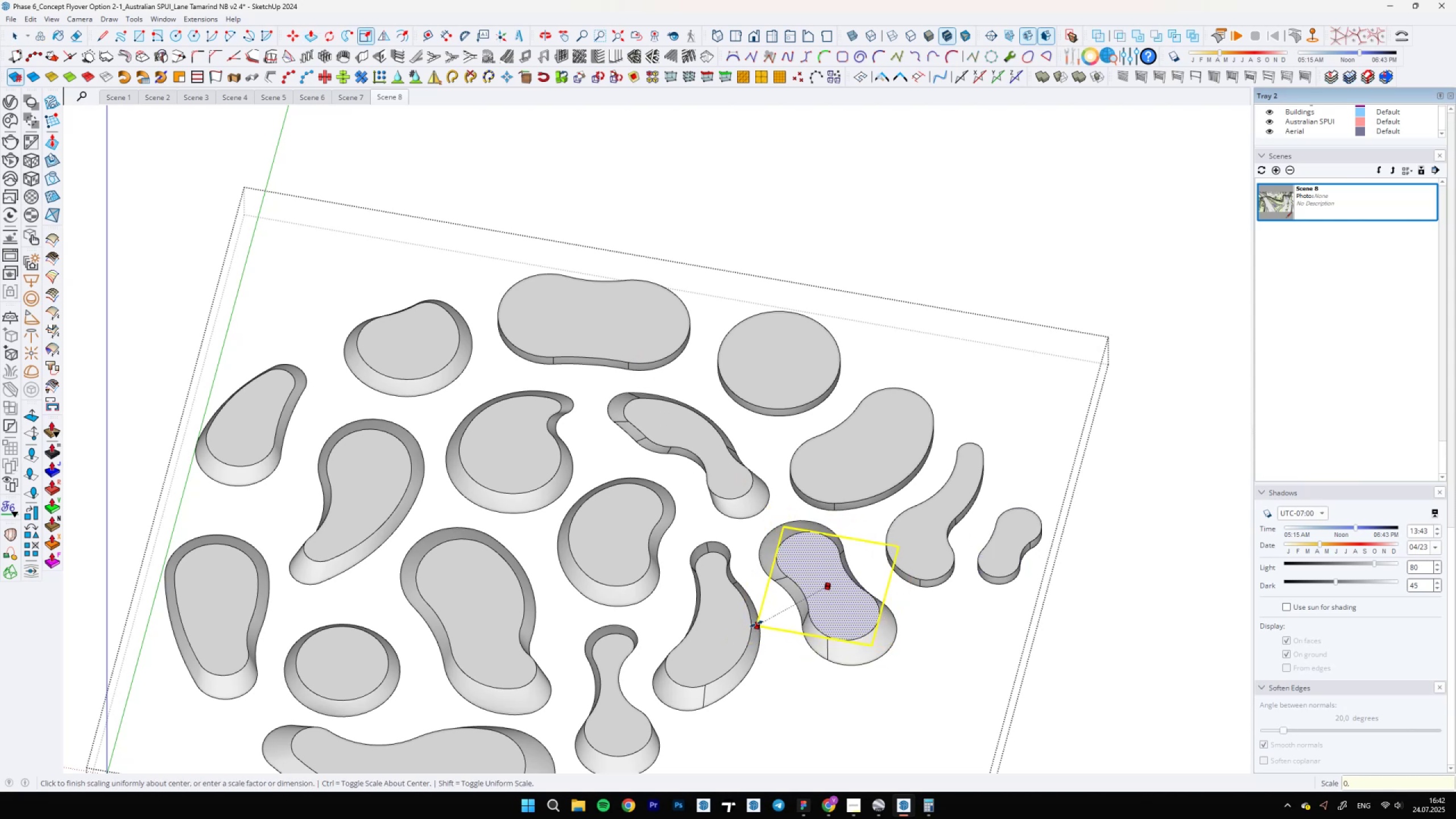 
key(8)
 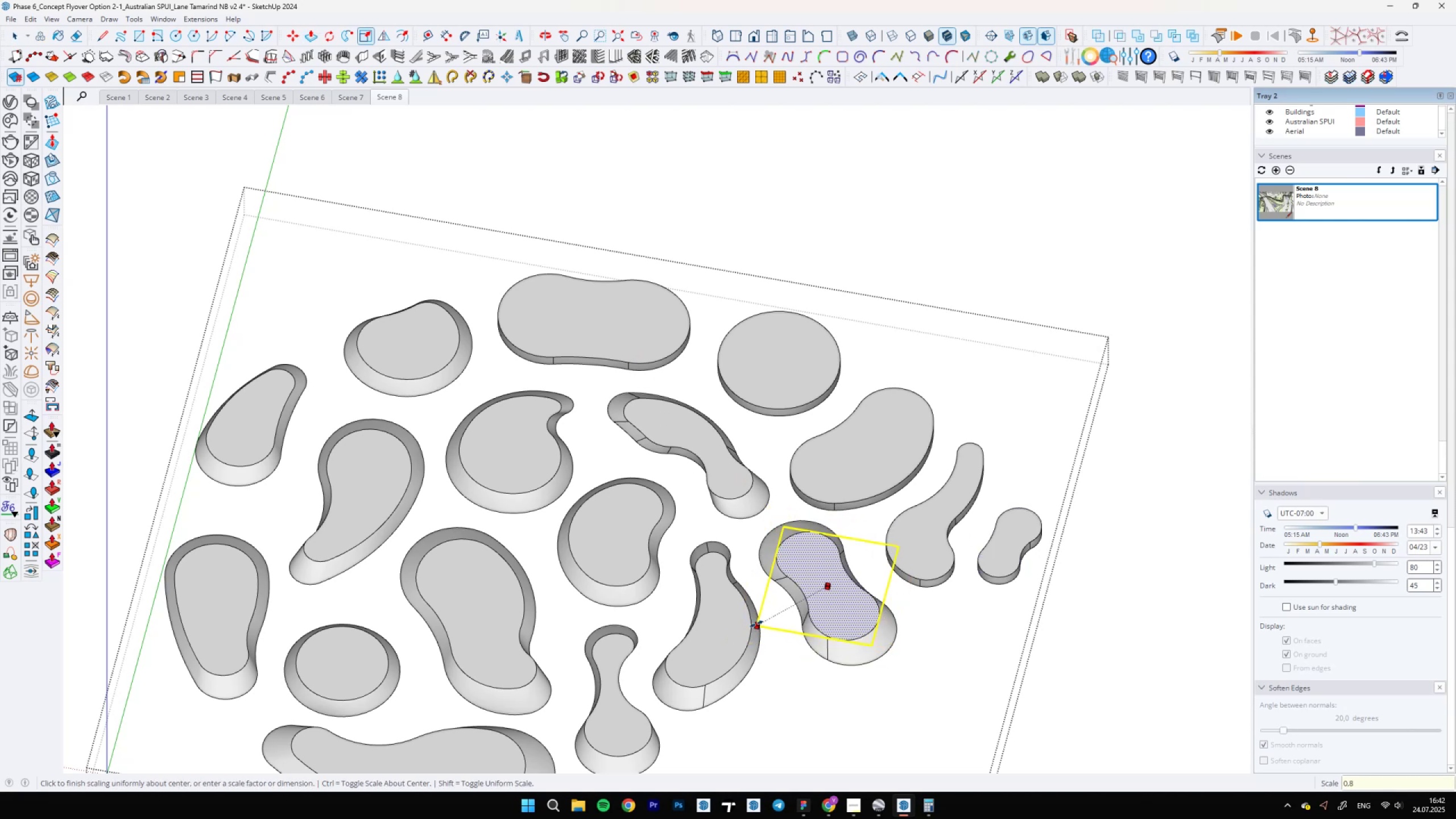 
key(Enter)
 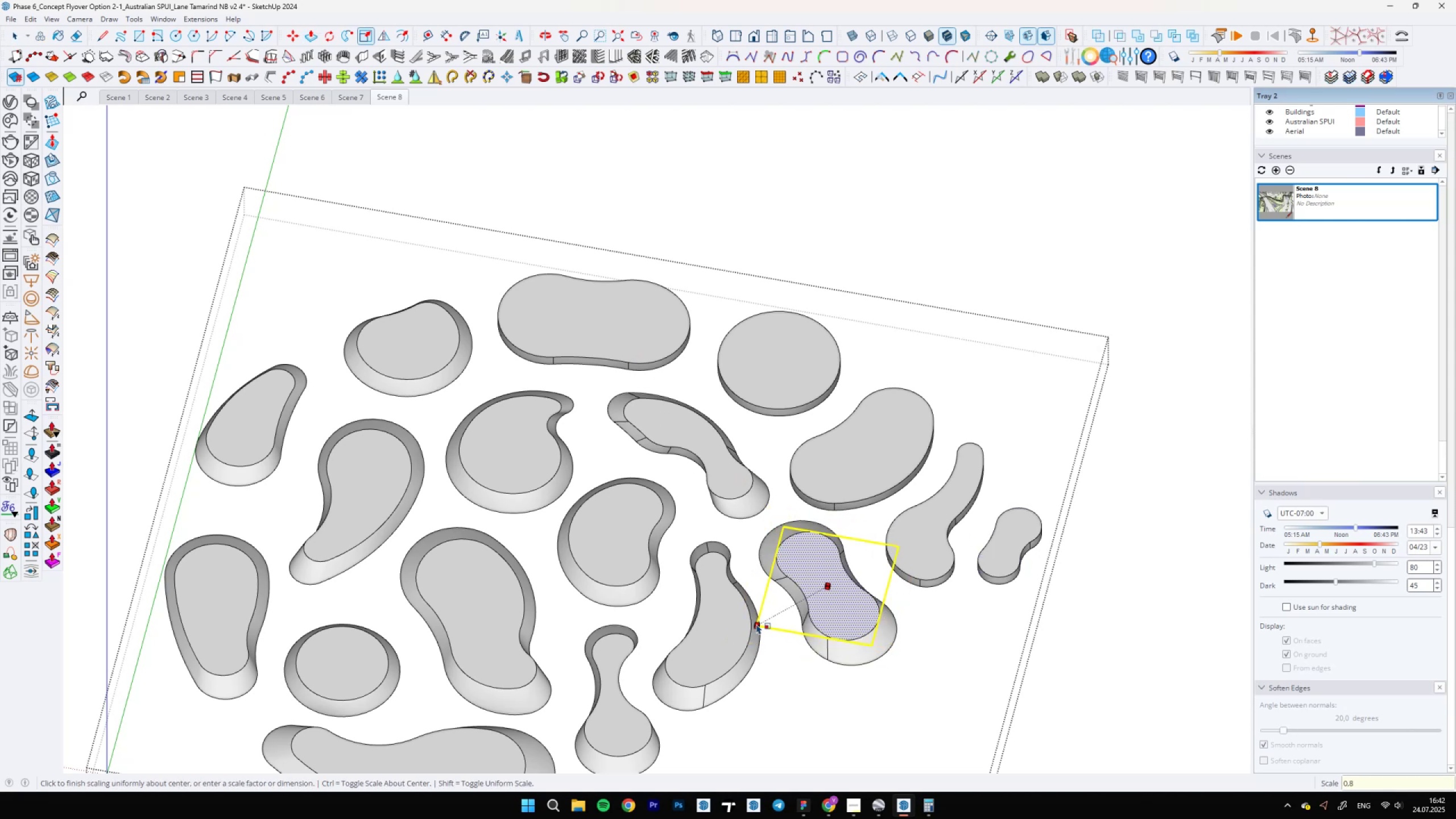 
key(Space)
 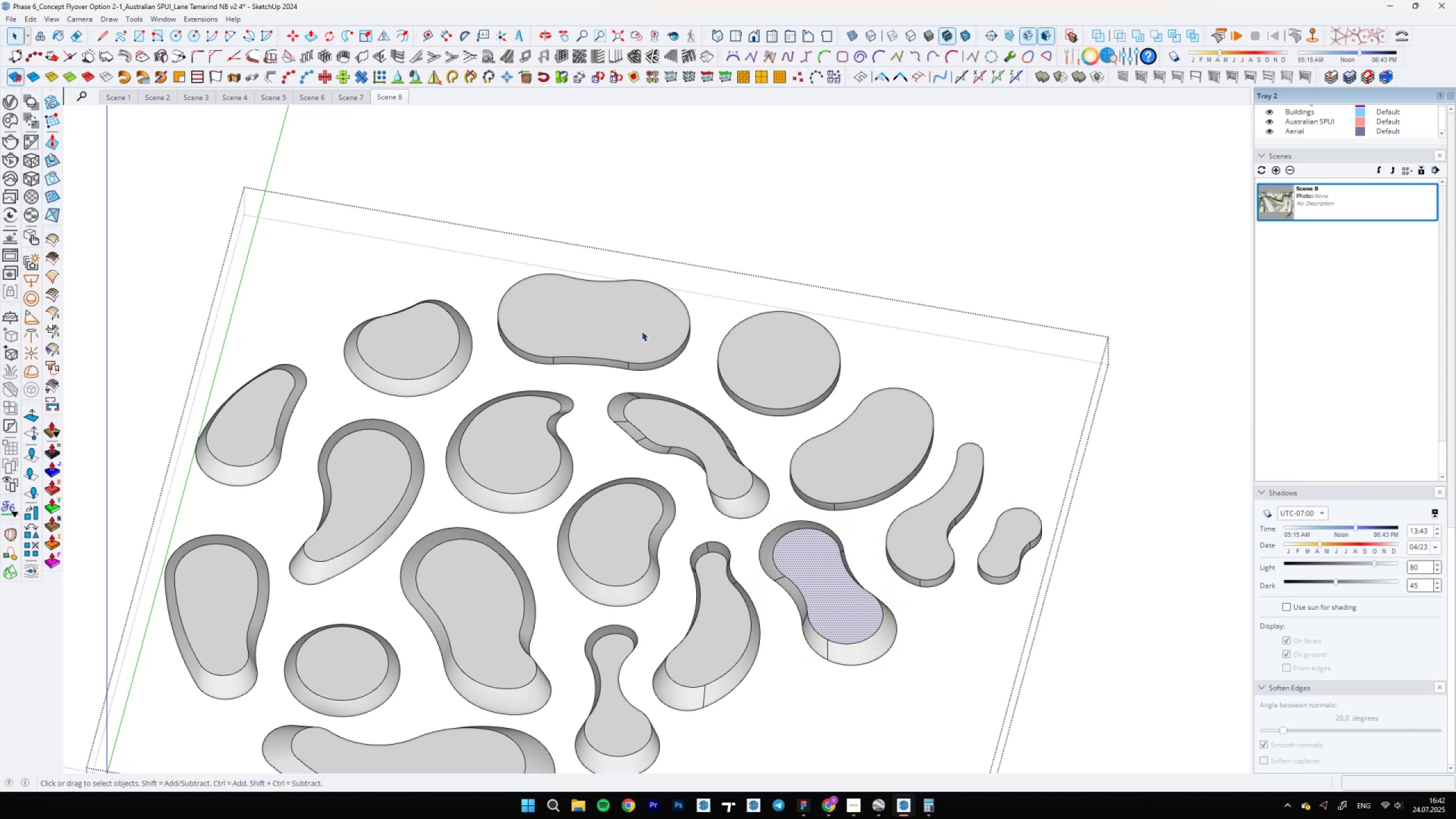 
double_click([642, 330])
 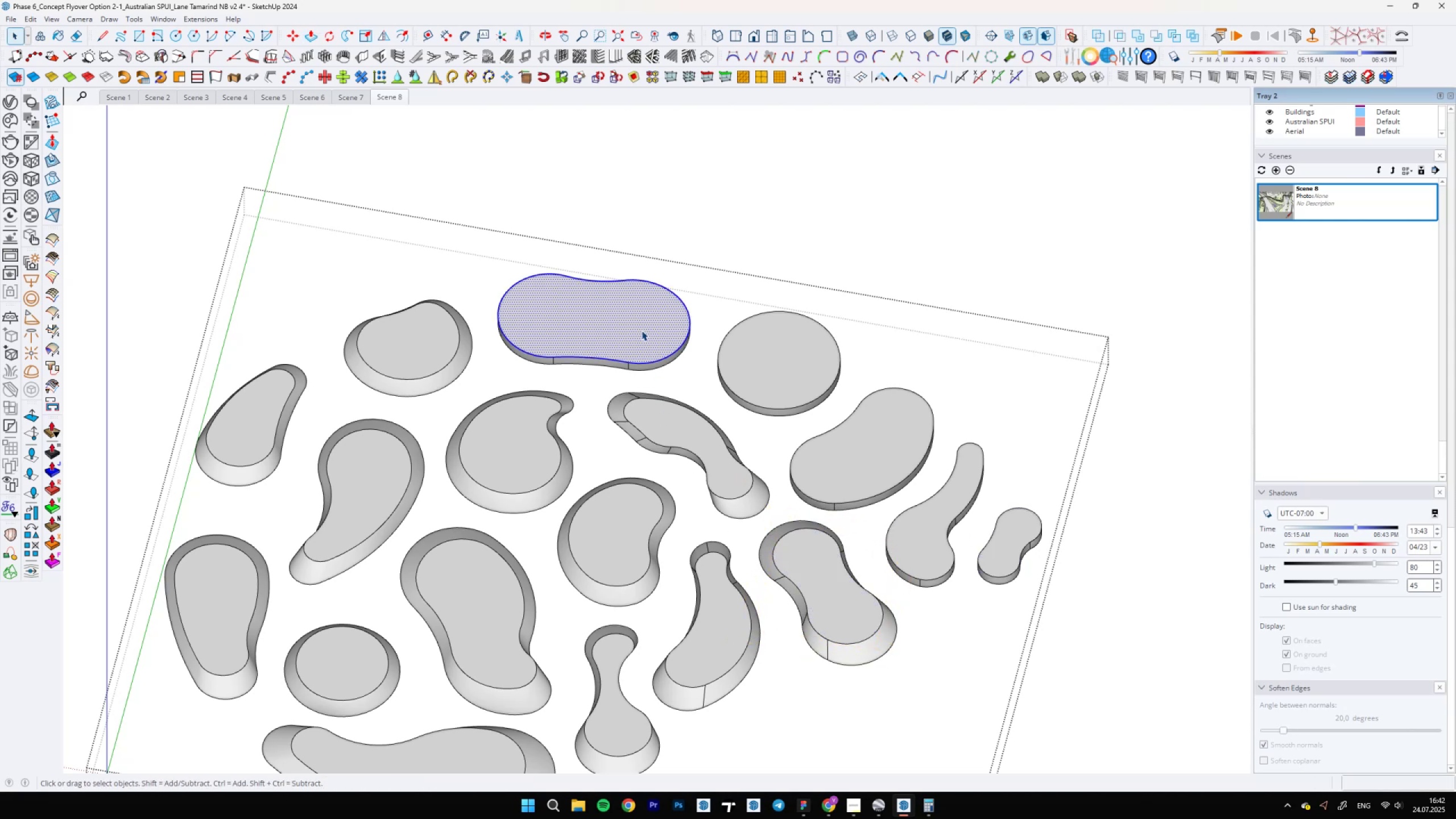 
key(S)
 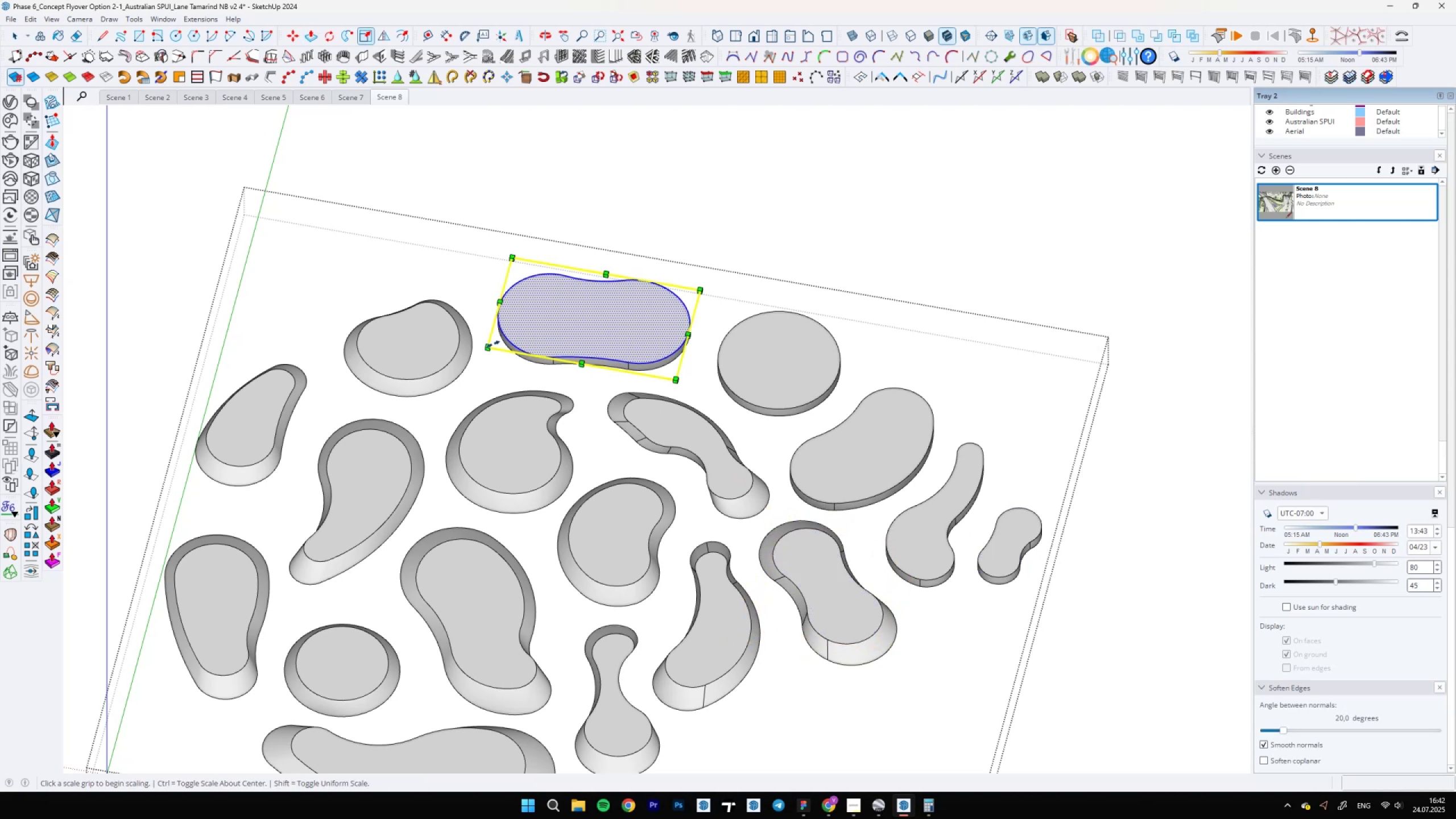 
left_click([489, 344])
 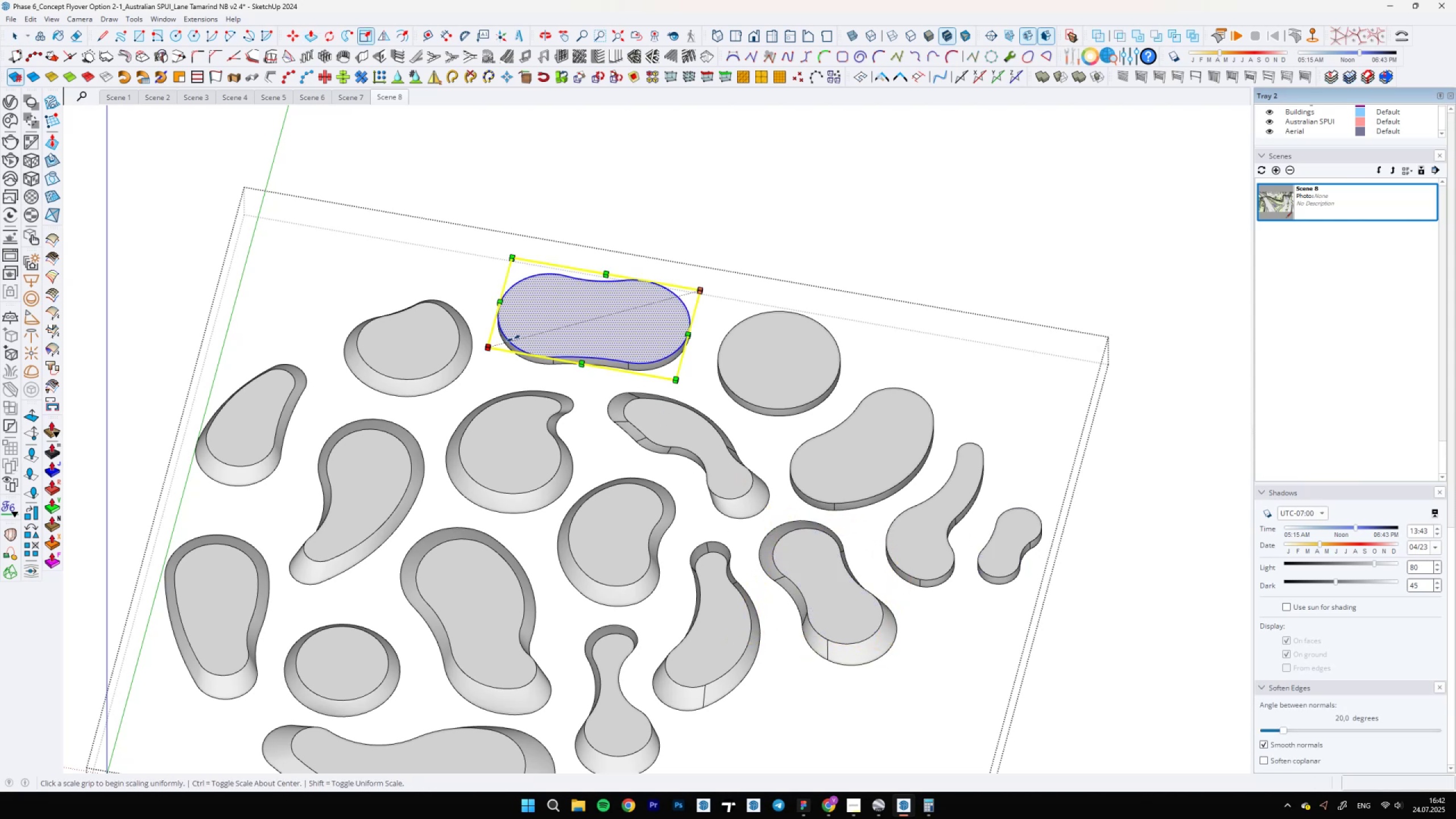 
key(Control+ControlLeft)
 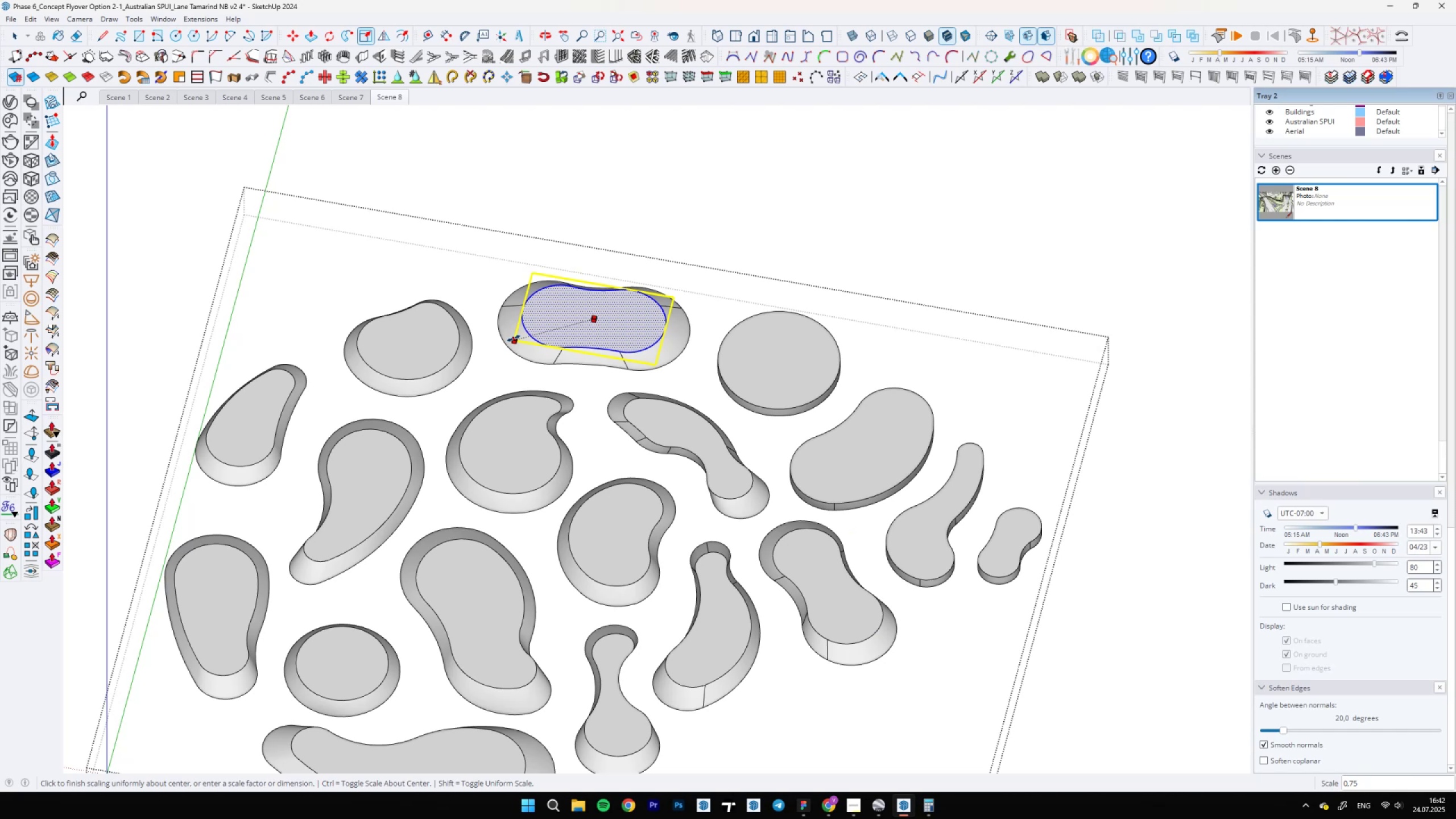 
key(0)
 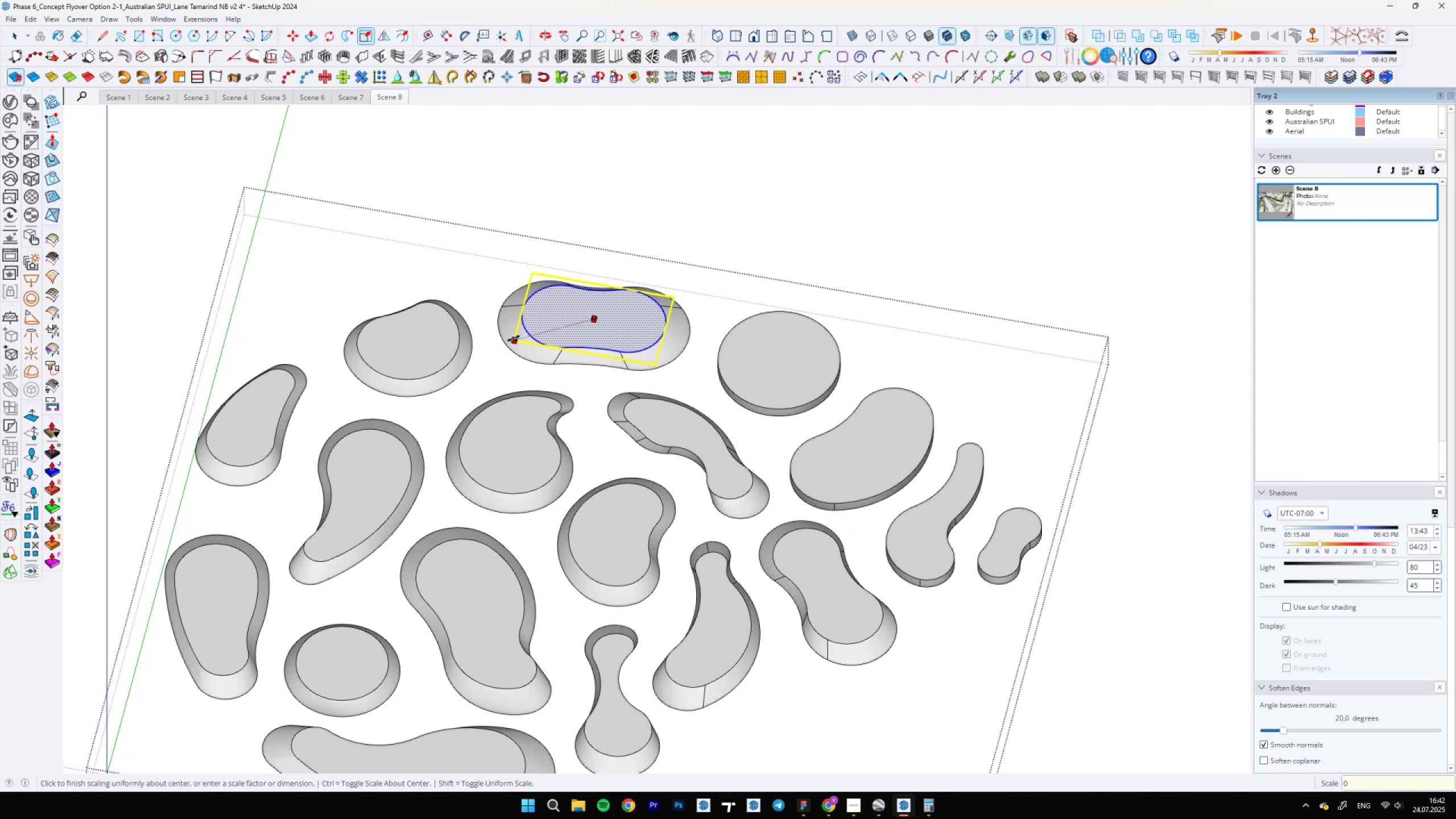 
key(Comma)
 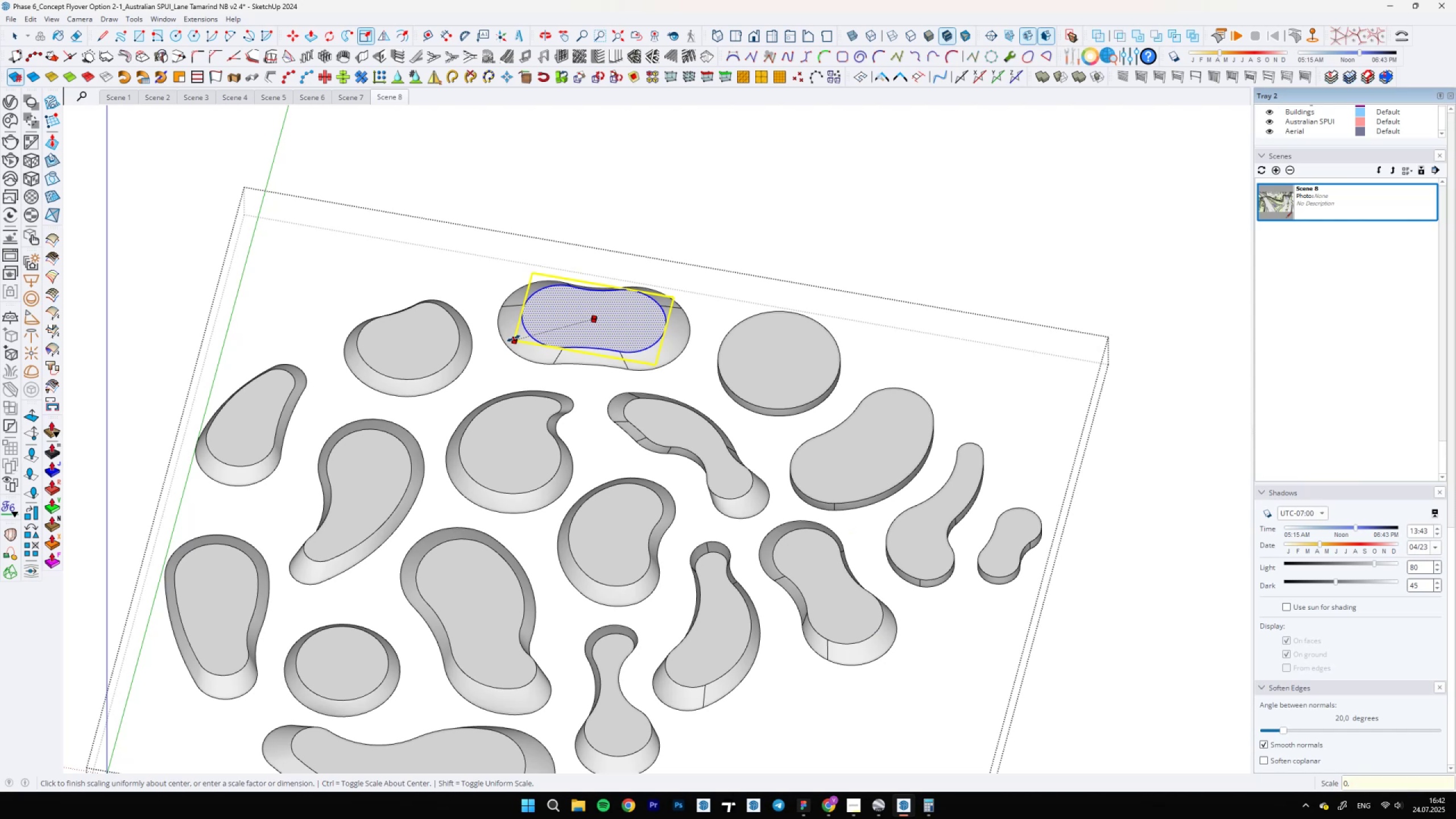 
key(8)
 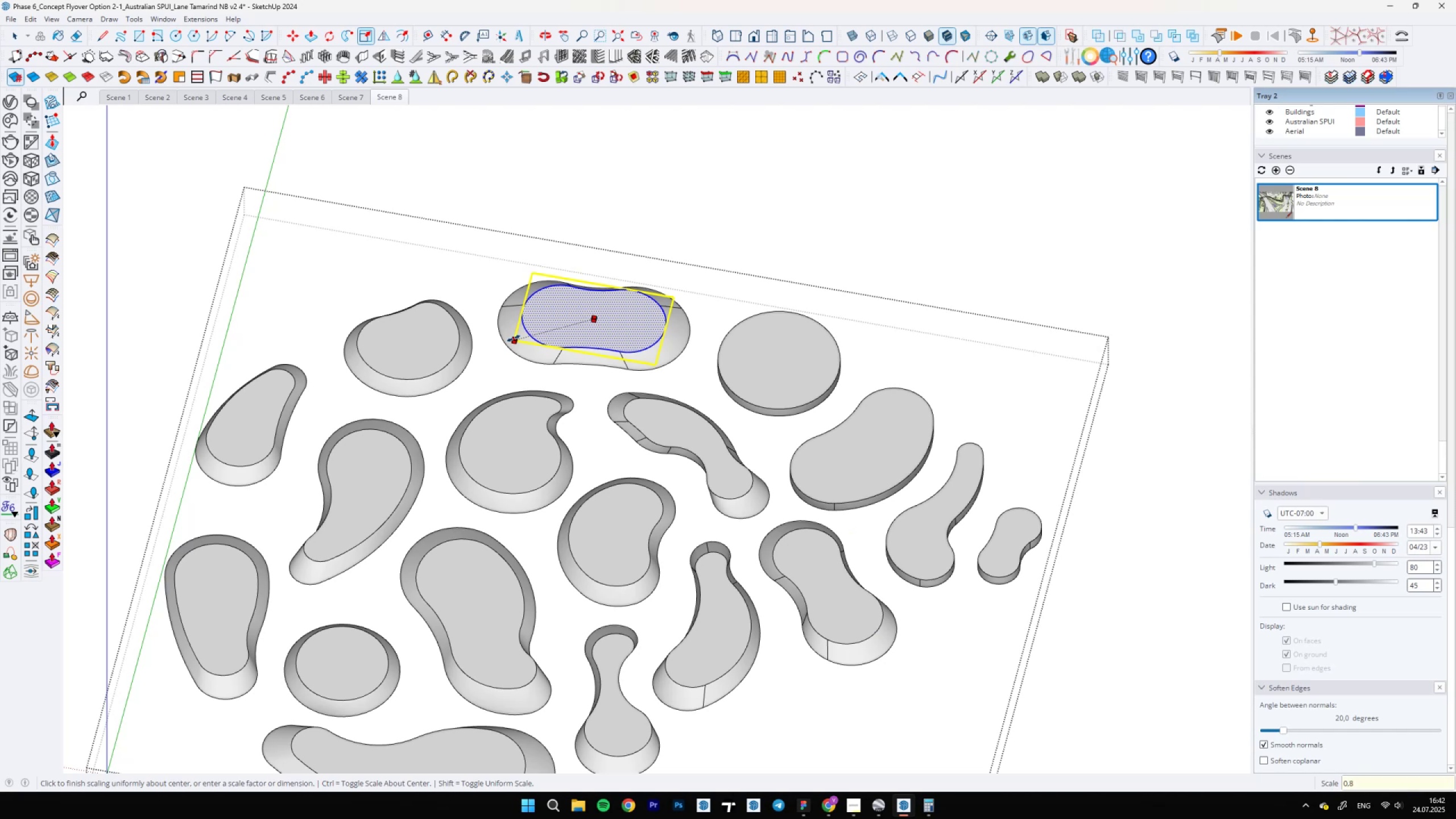 
key(Enter)
 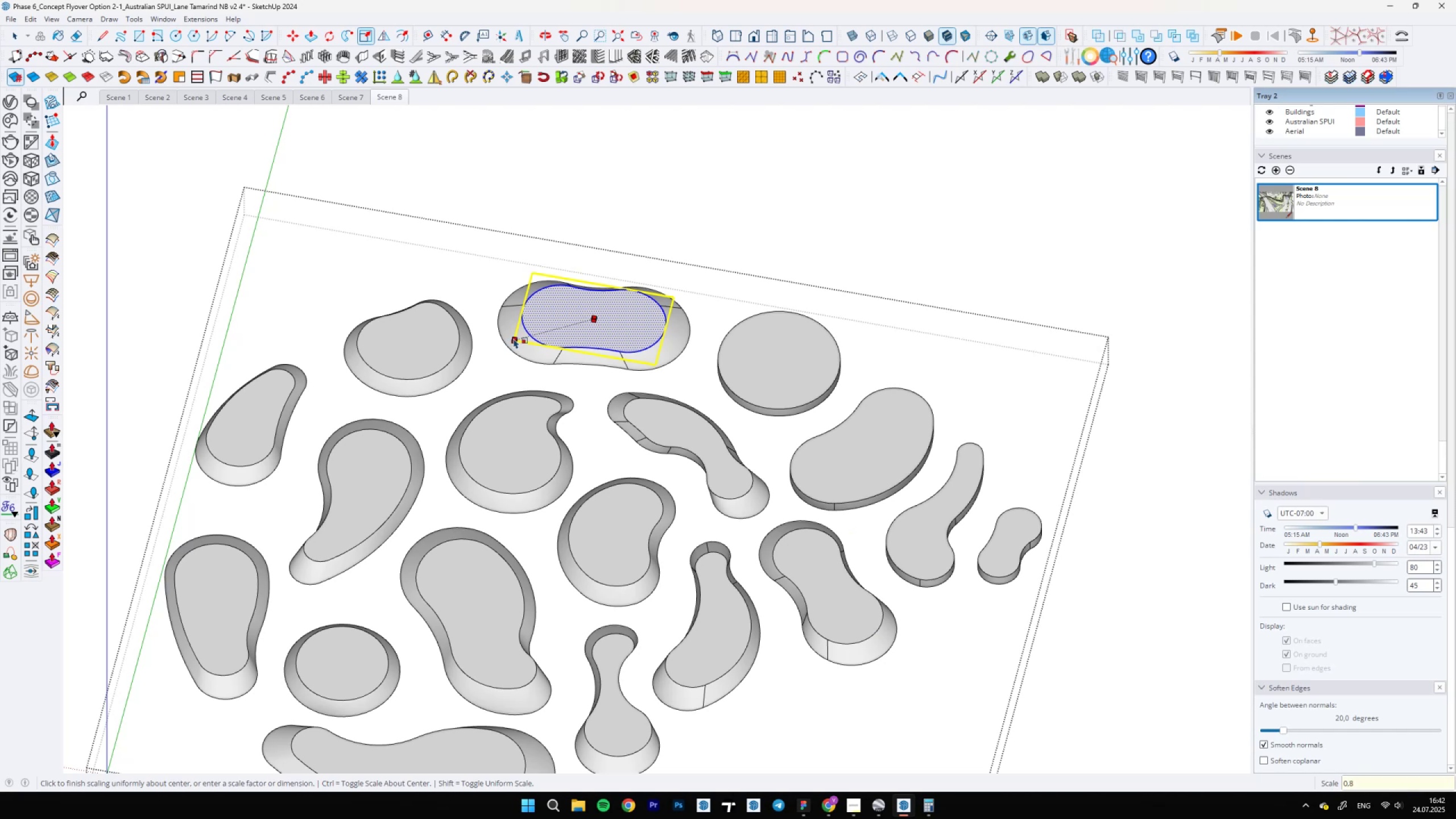 
key(Space)
 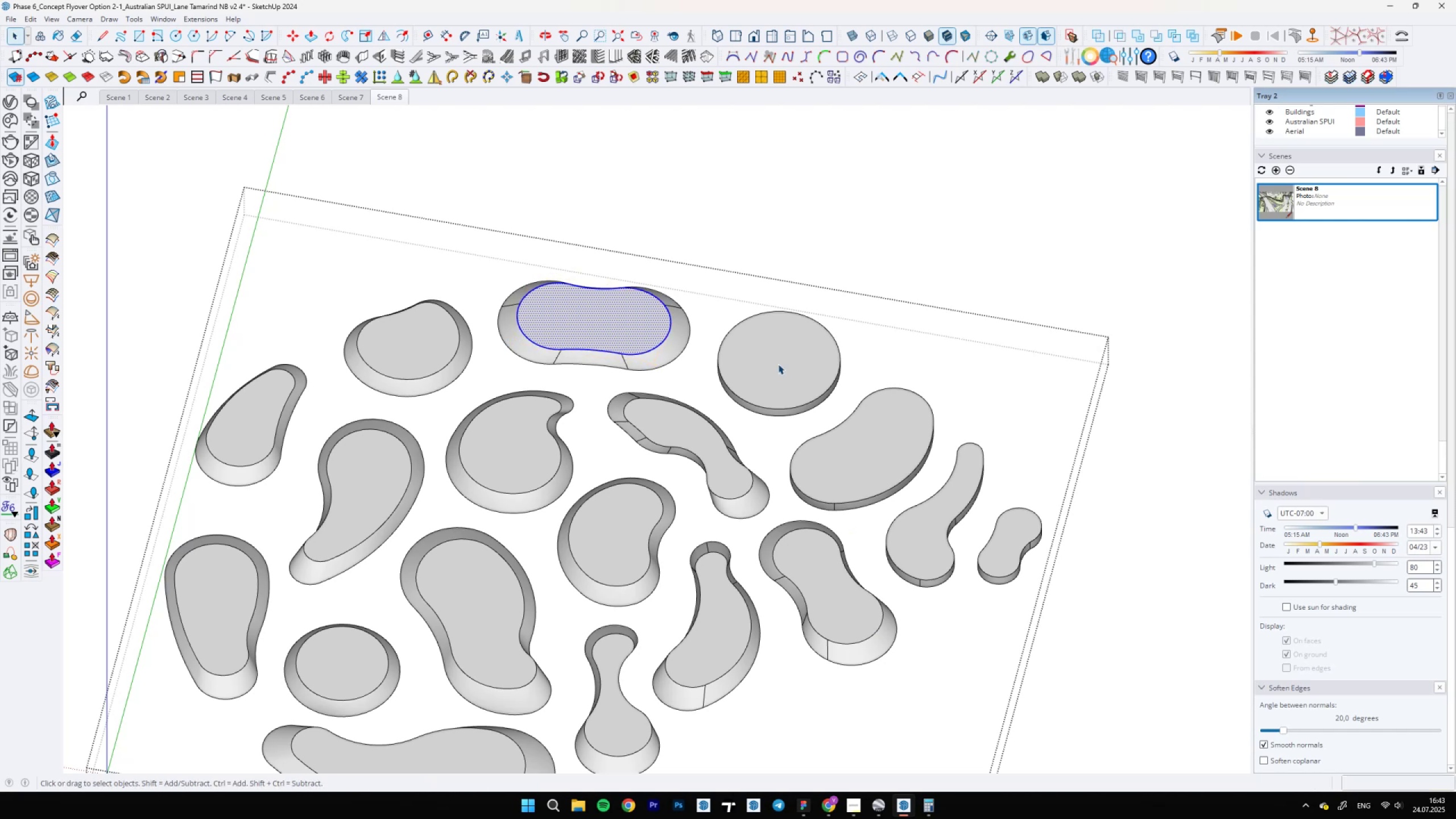 
double_click([778, 364])
 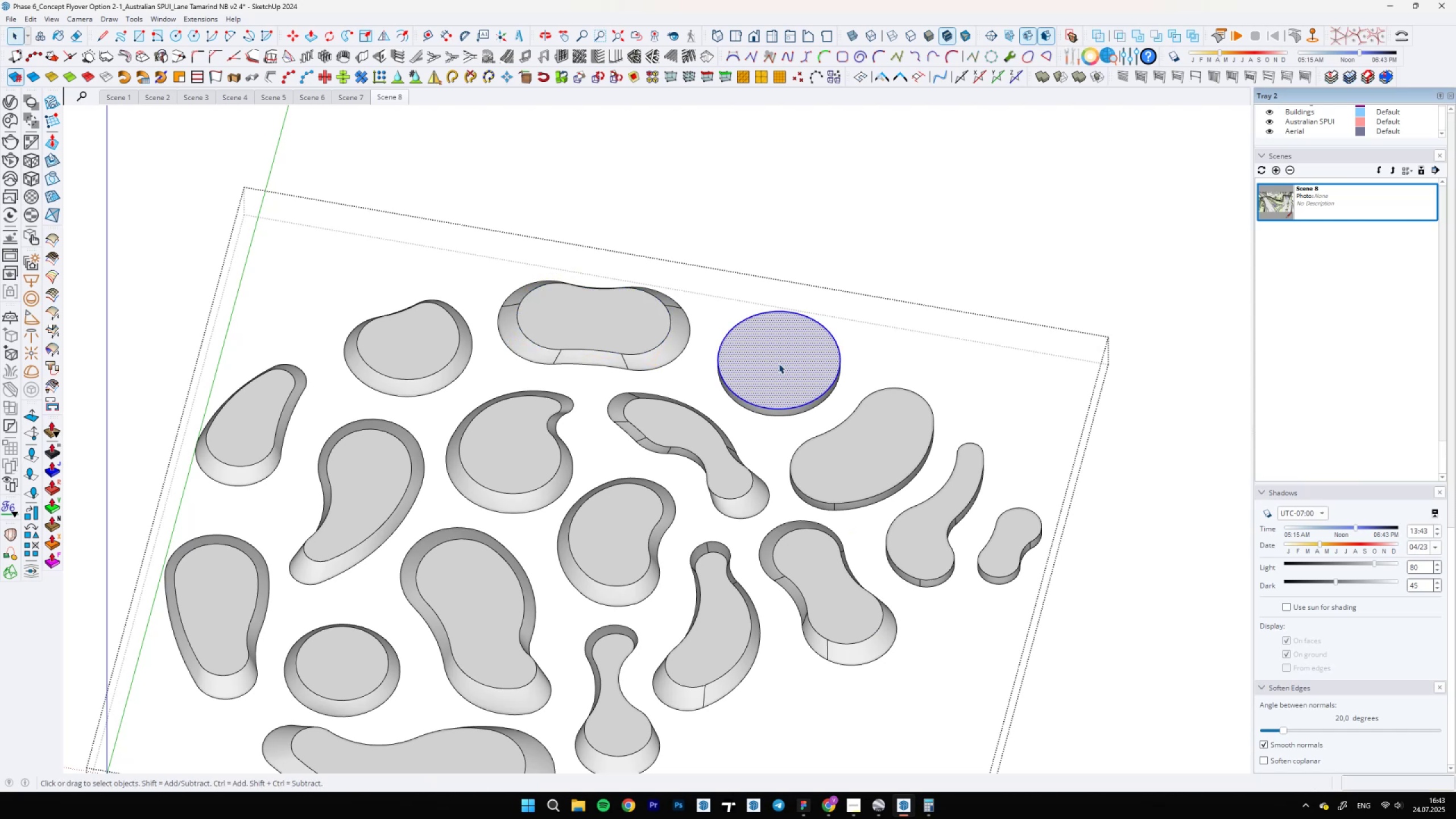 
key(S)
 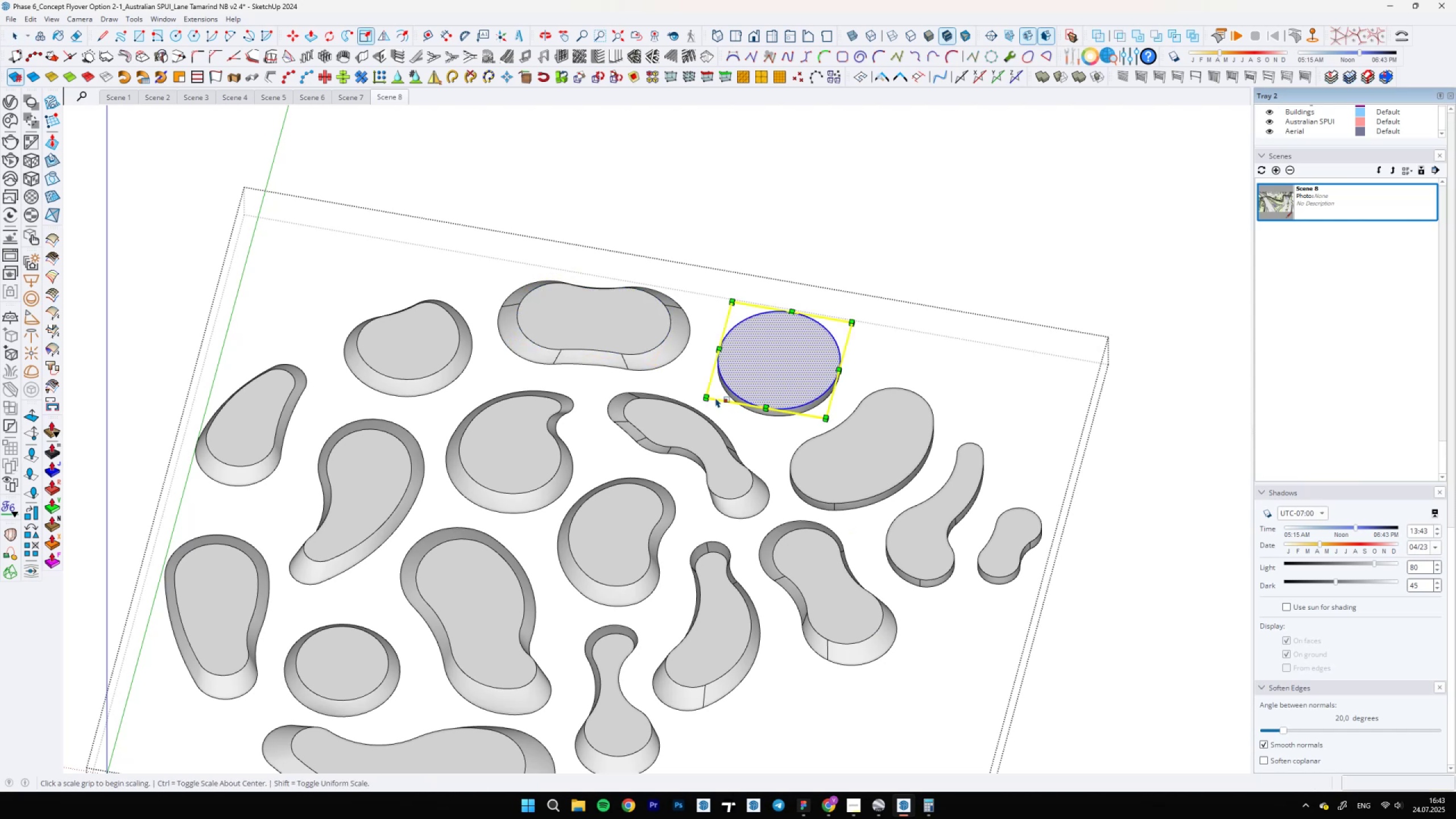 
left_click([704, 397])
 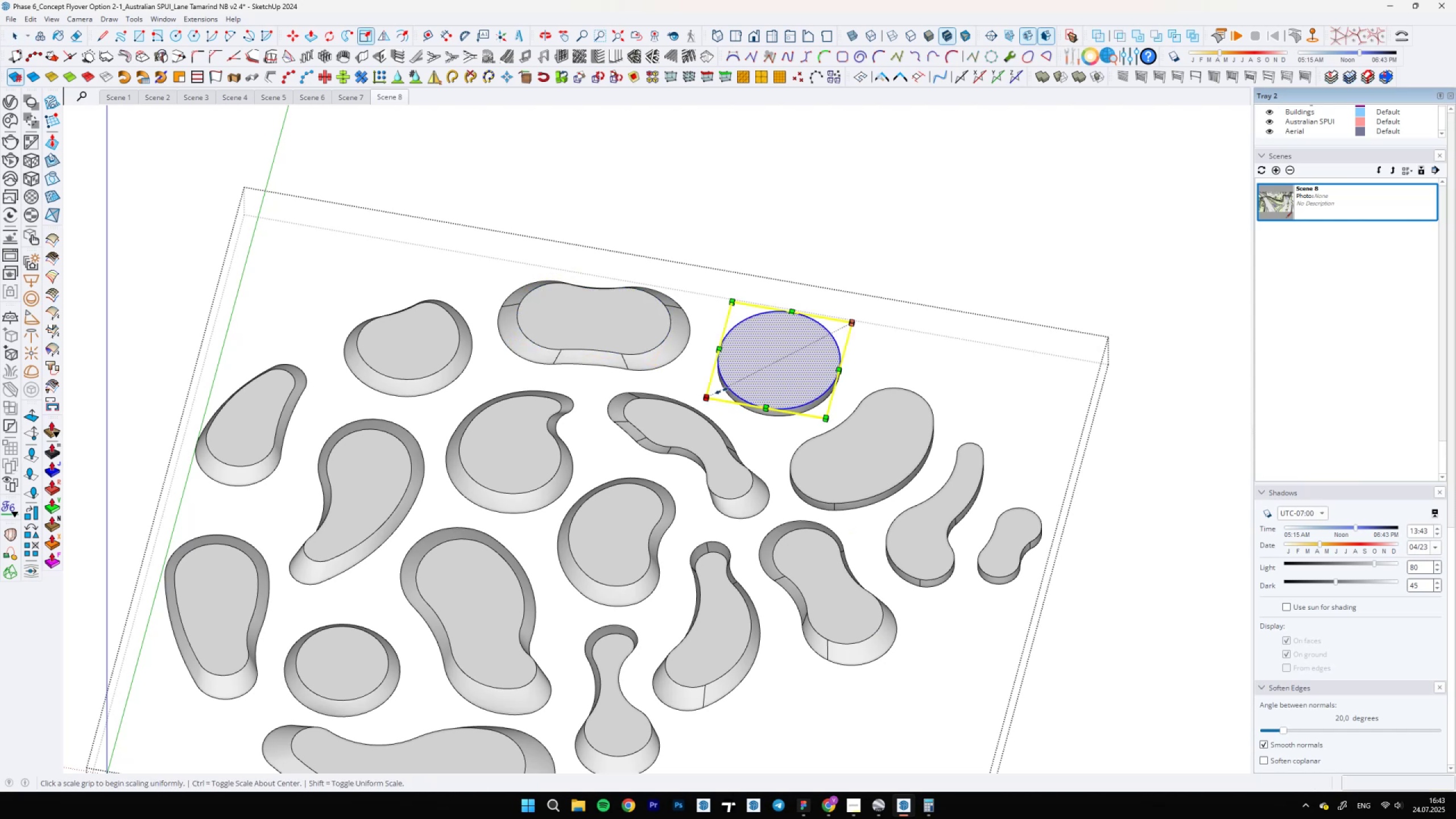 
key(Control+ControlLeft)
 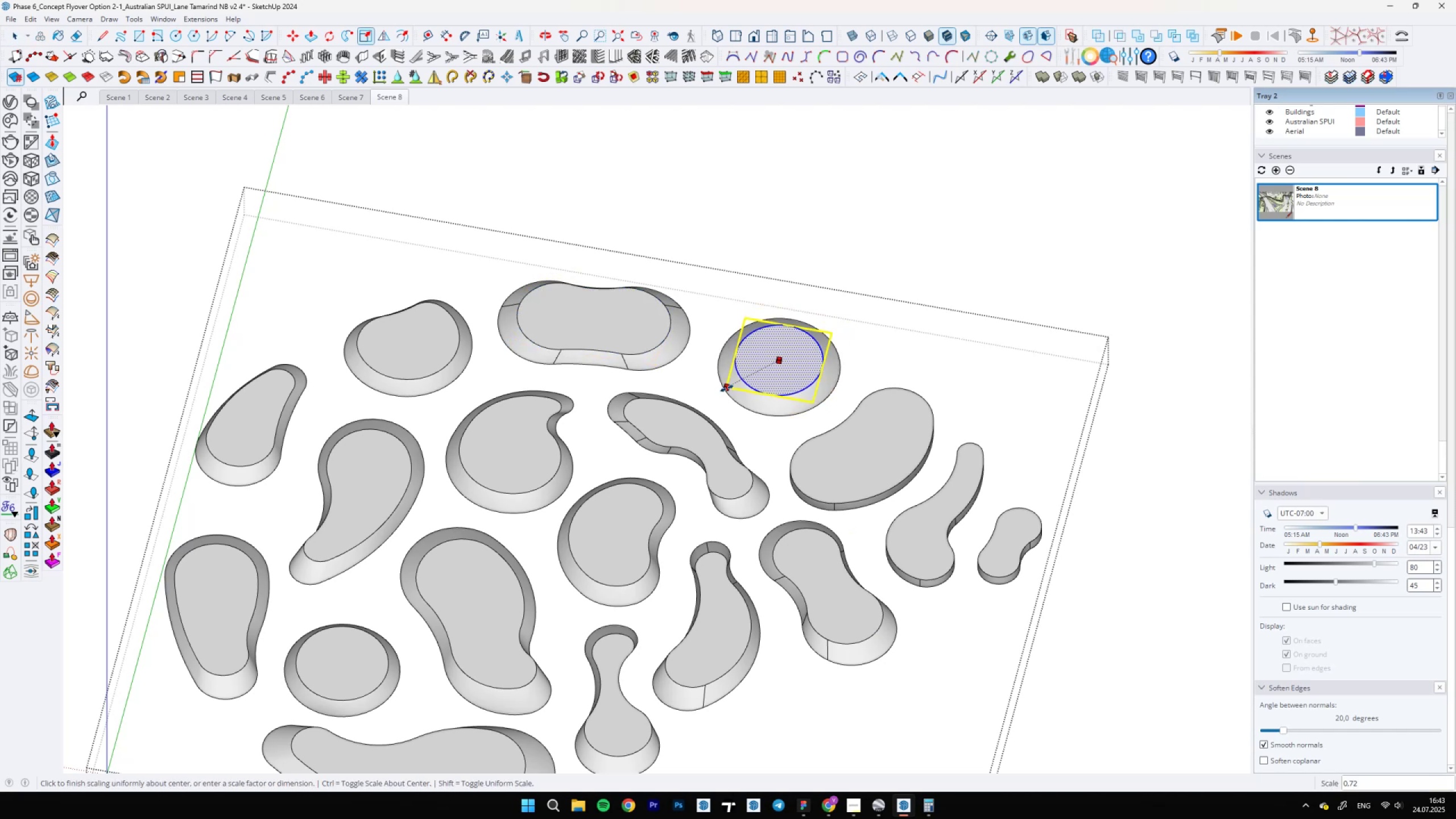 
key(0)
 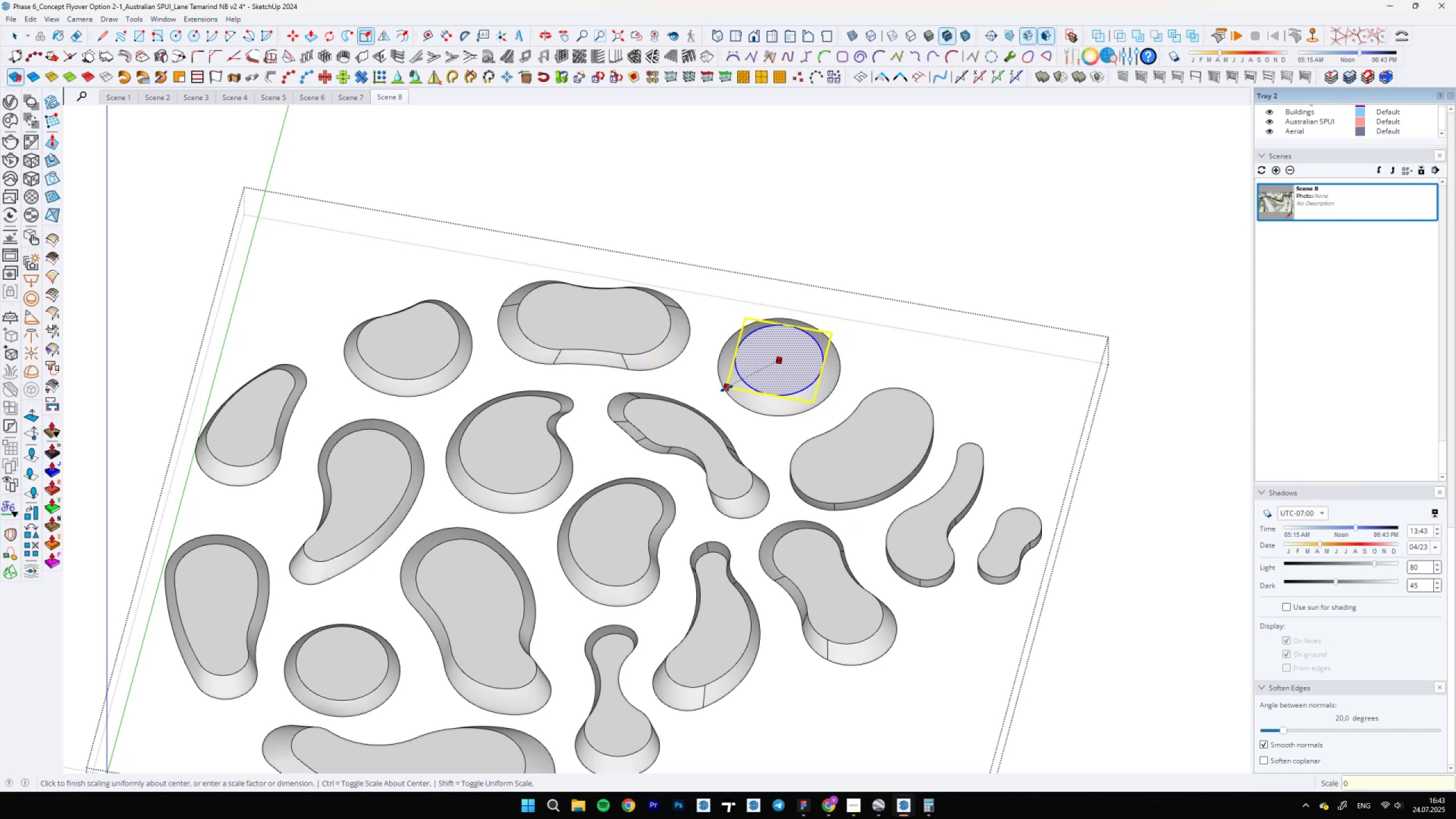 
key(Comma)
 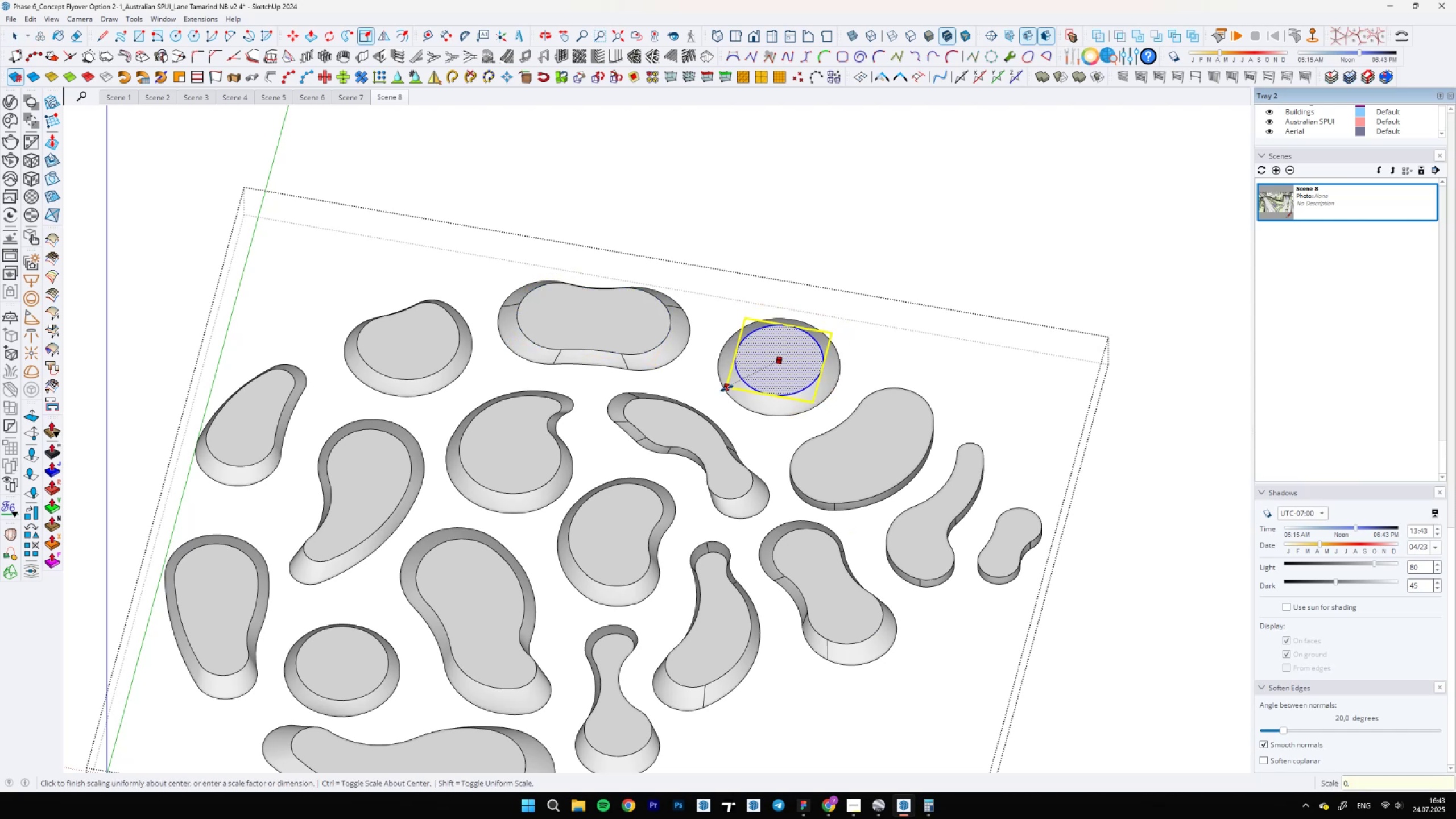 
key(8)
 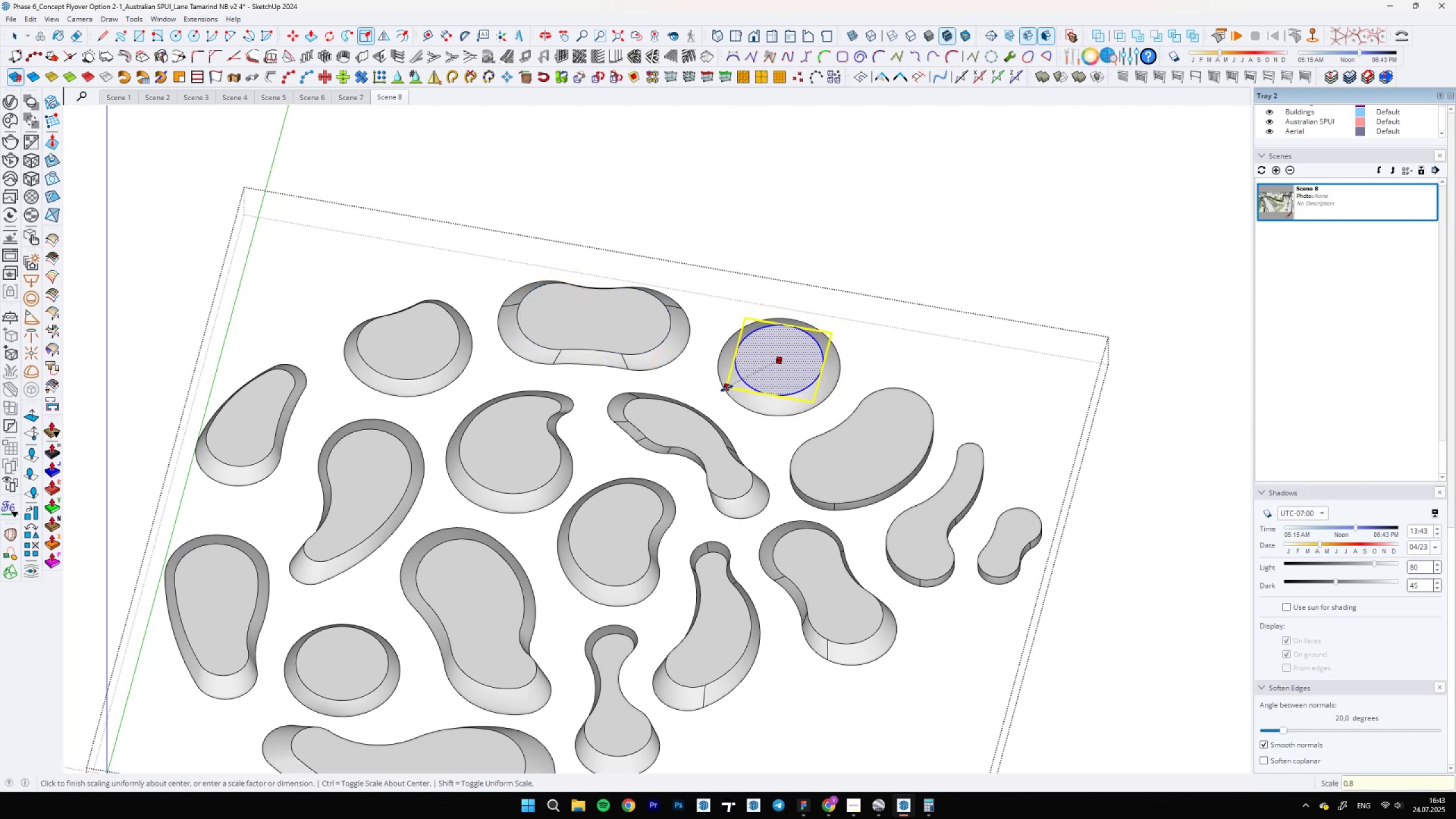 
key(Enter)
 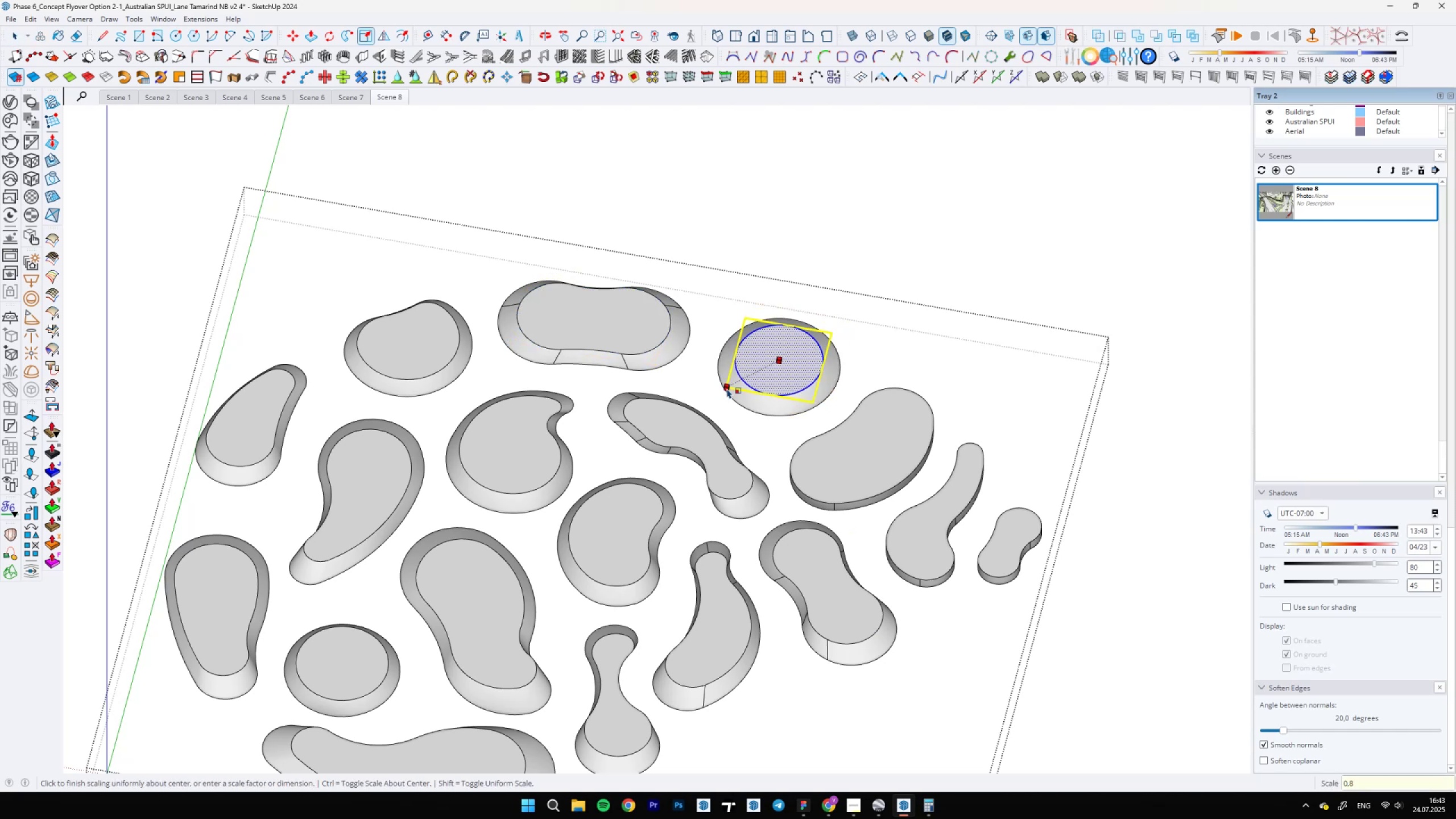 
key(Space)
 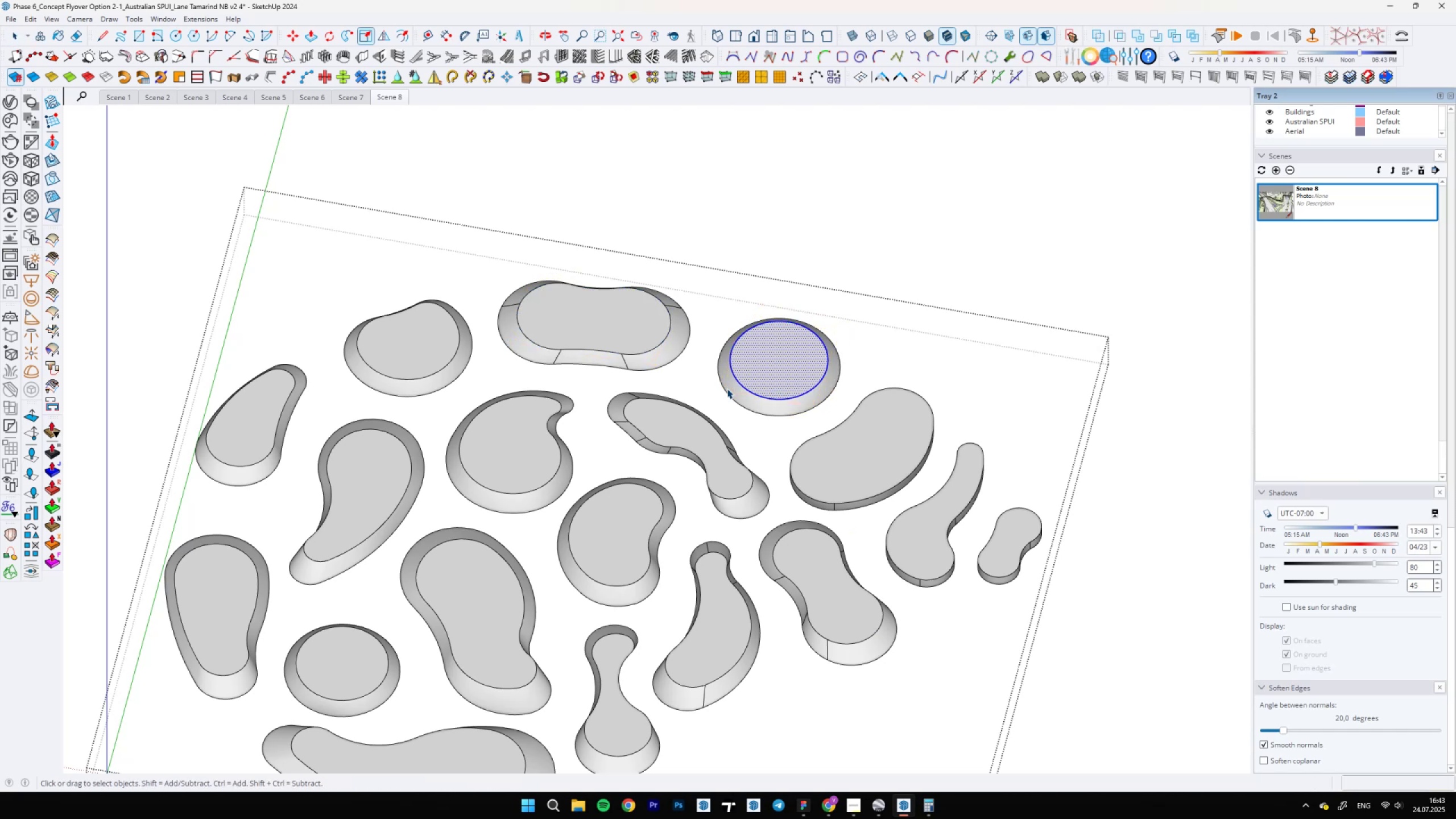 
scroll: coordinate [729, 454], scroll_direction: down, amount: 4.0
 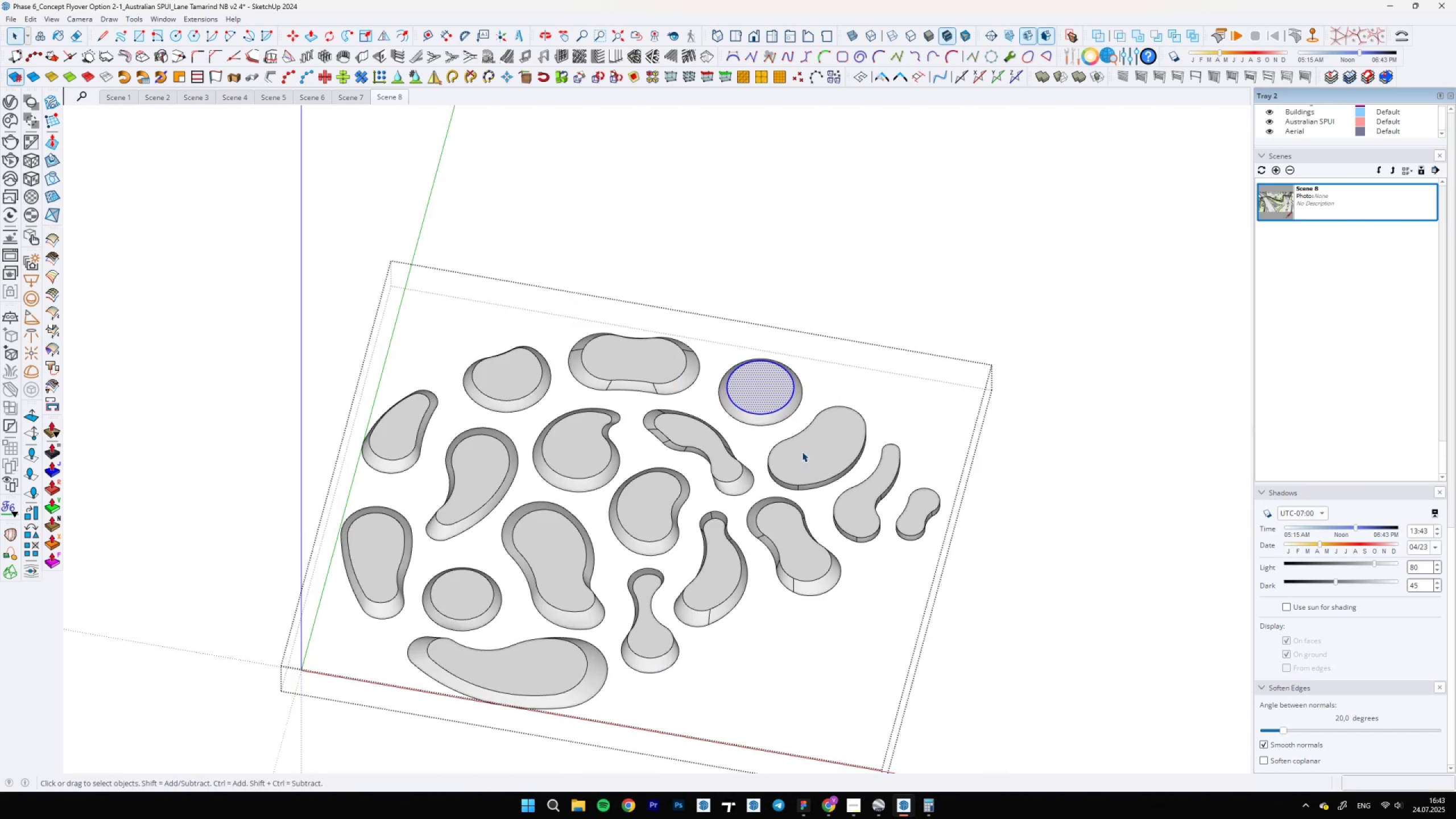 
double_click([802, 452])
 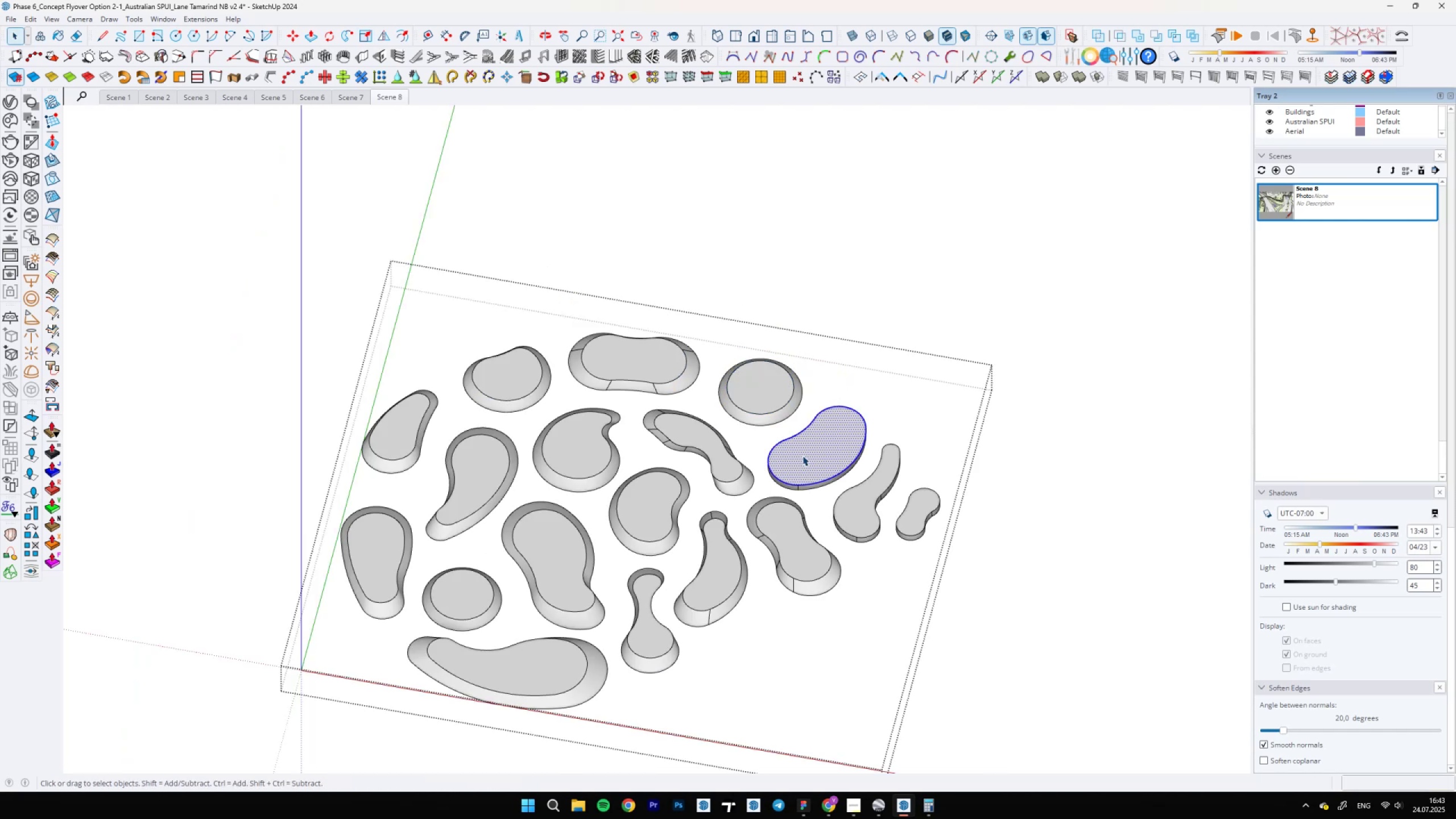 
scroll: coordinate [814, 468], scroll_direction: up, amount: 4.0
 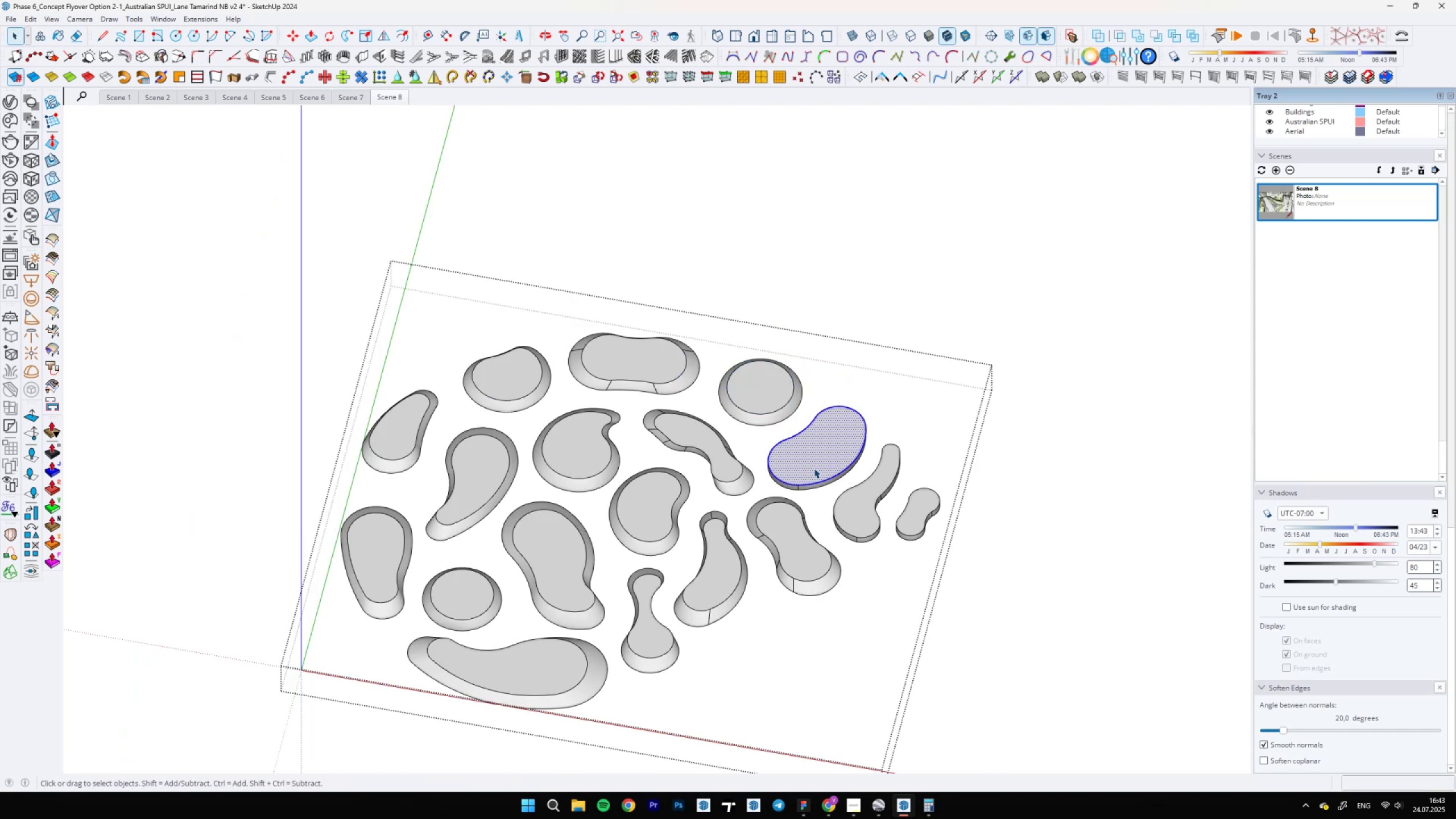 
key(S)
 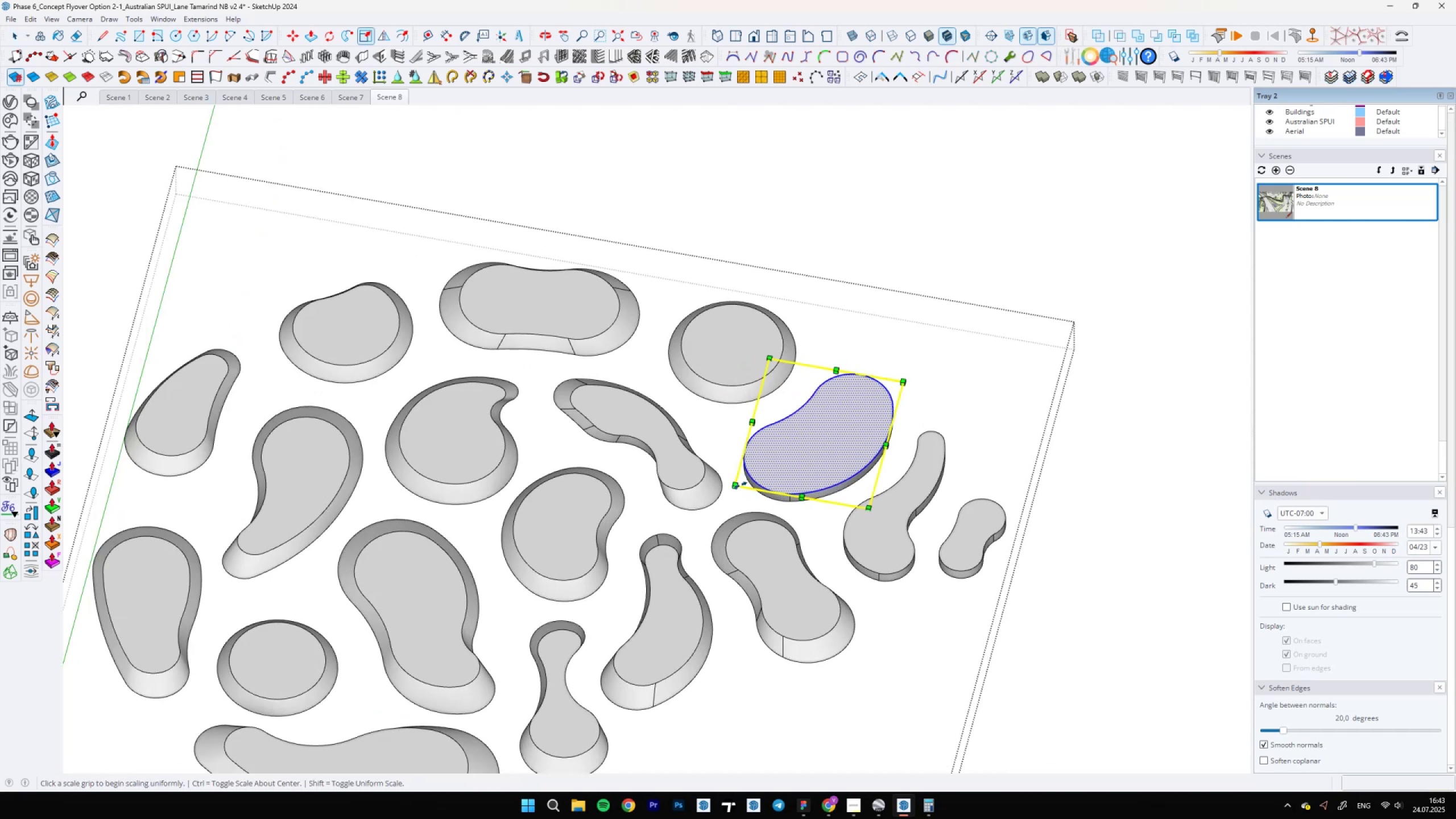 
left_click([733, 486])
 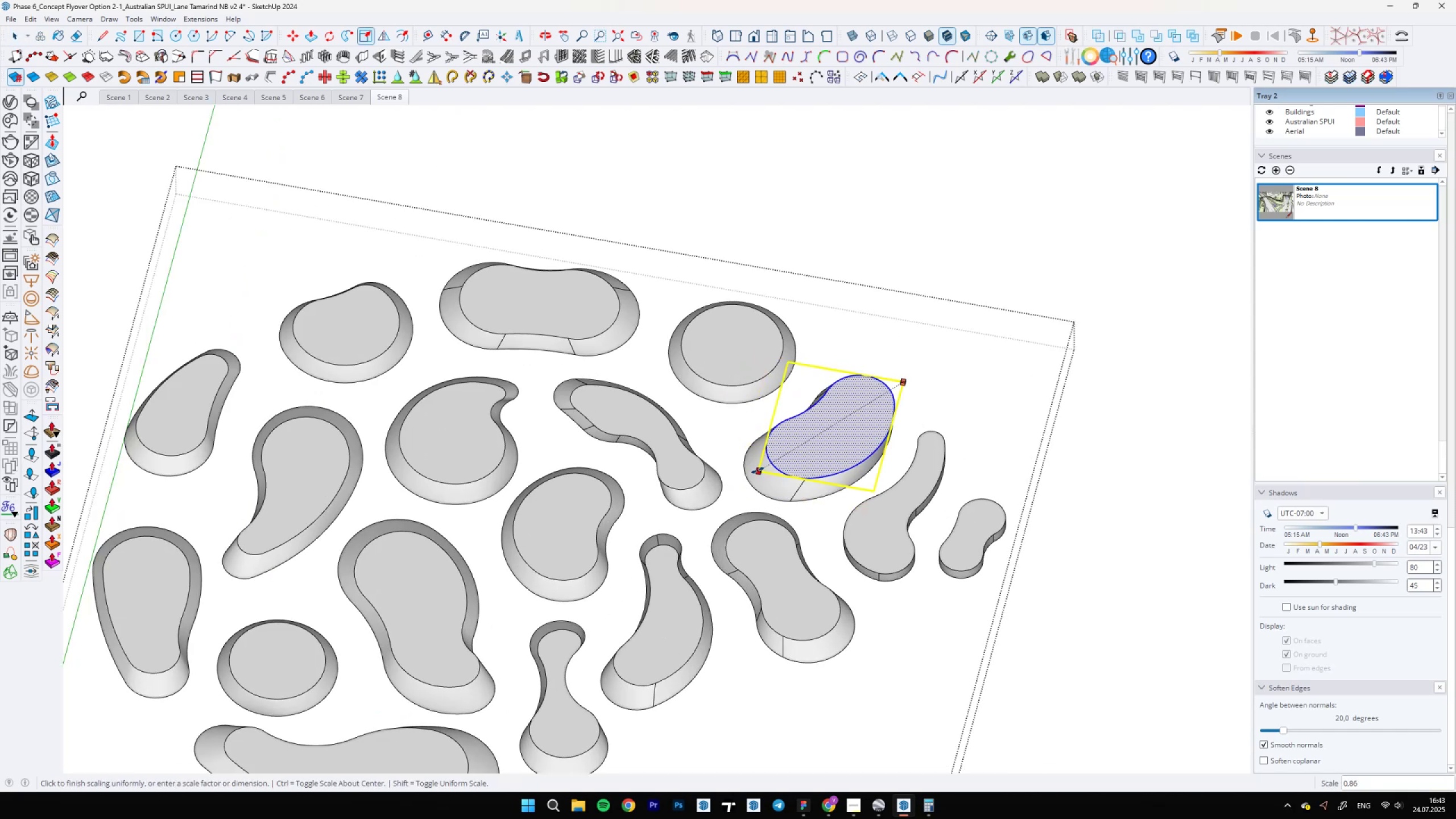 
key(0)
 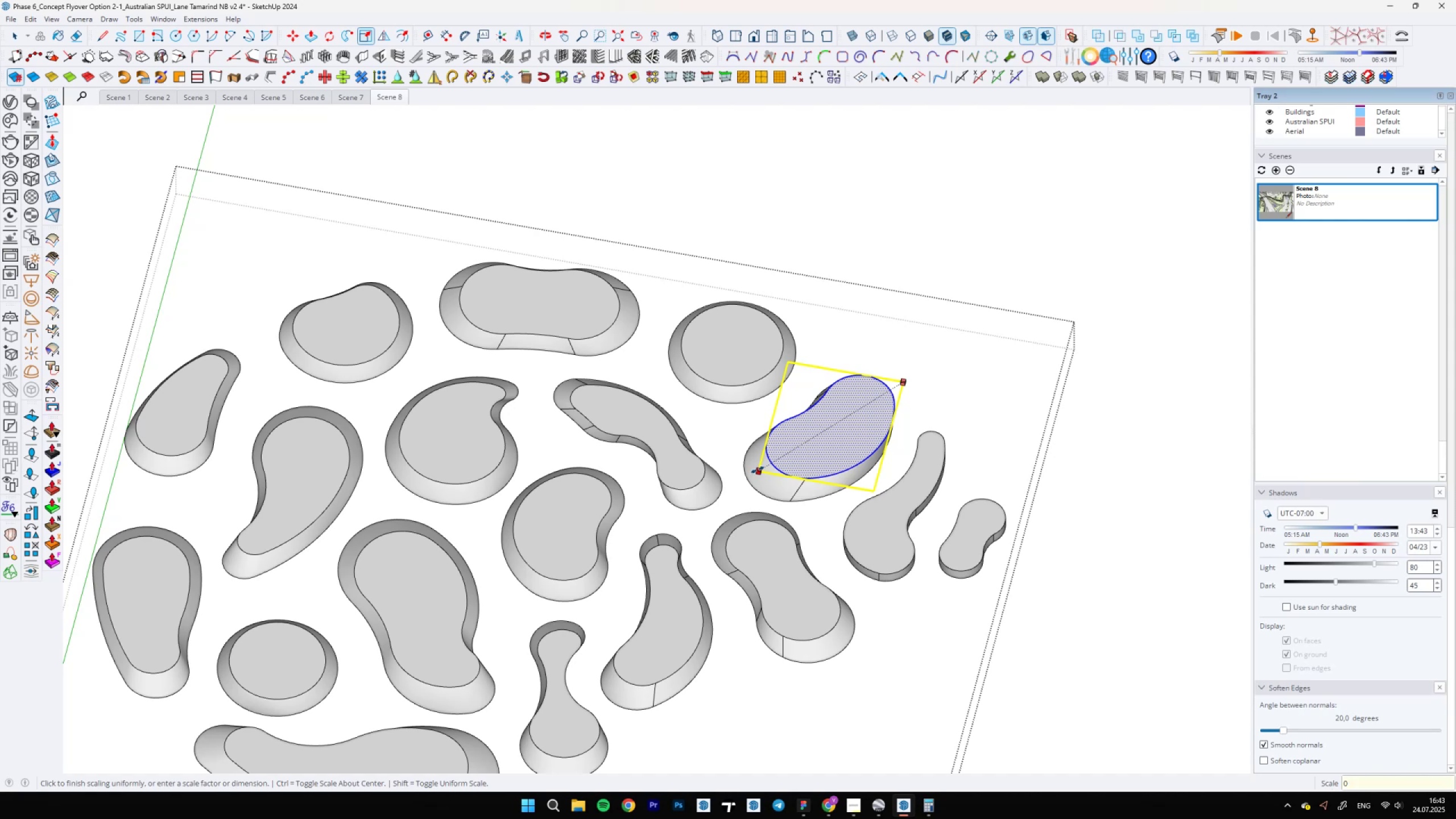 
key(Comma)
 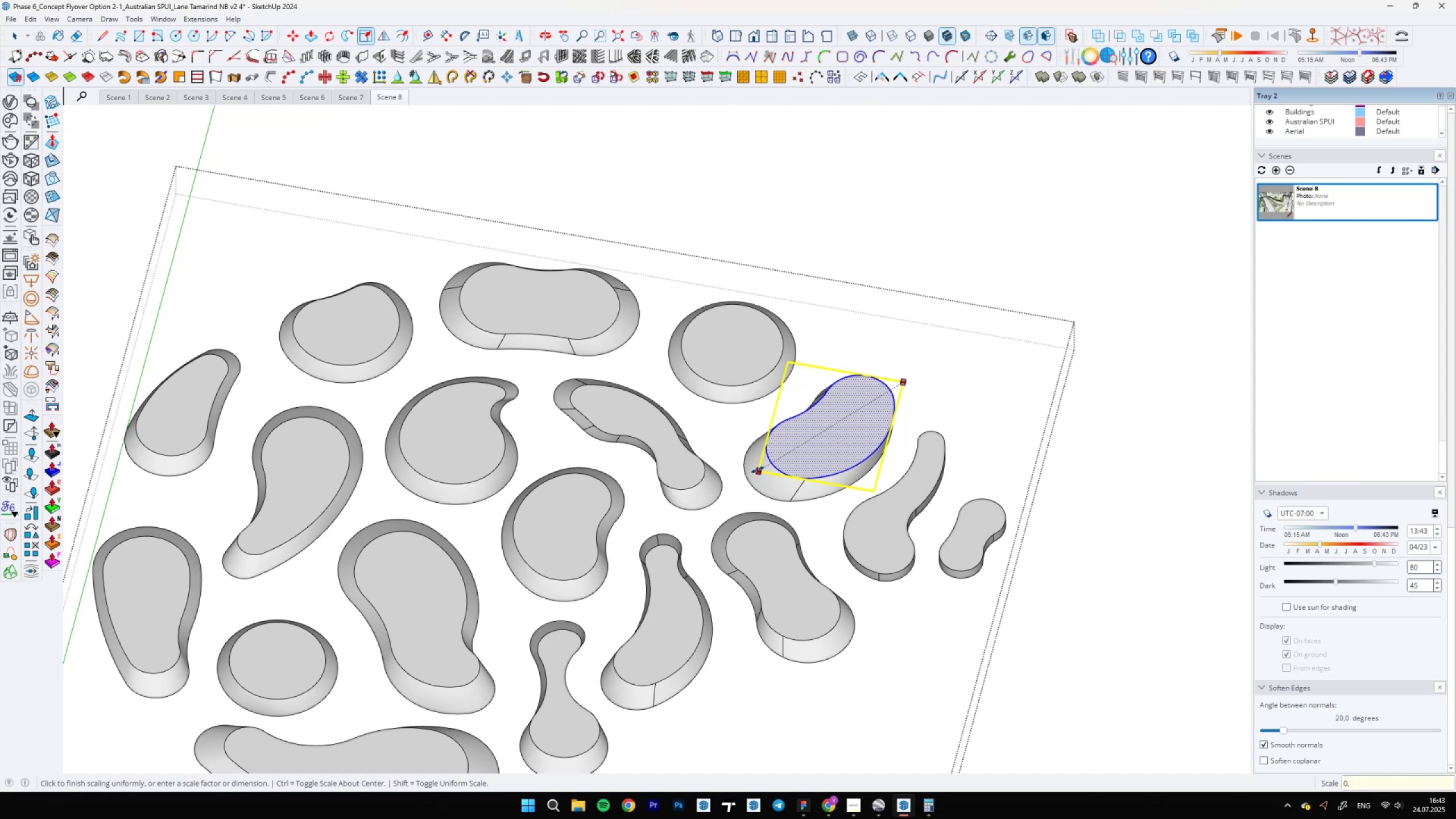 
key(8)
 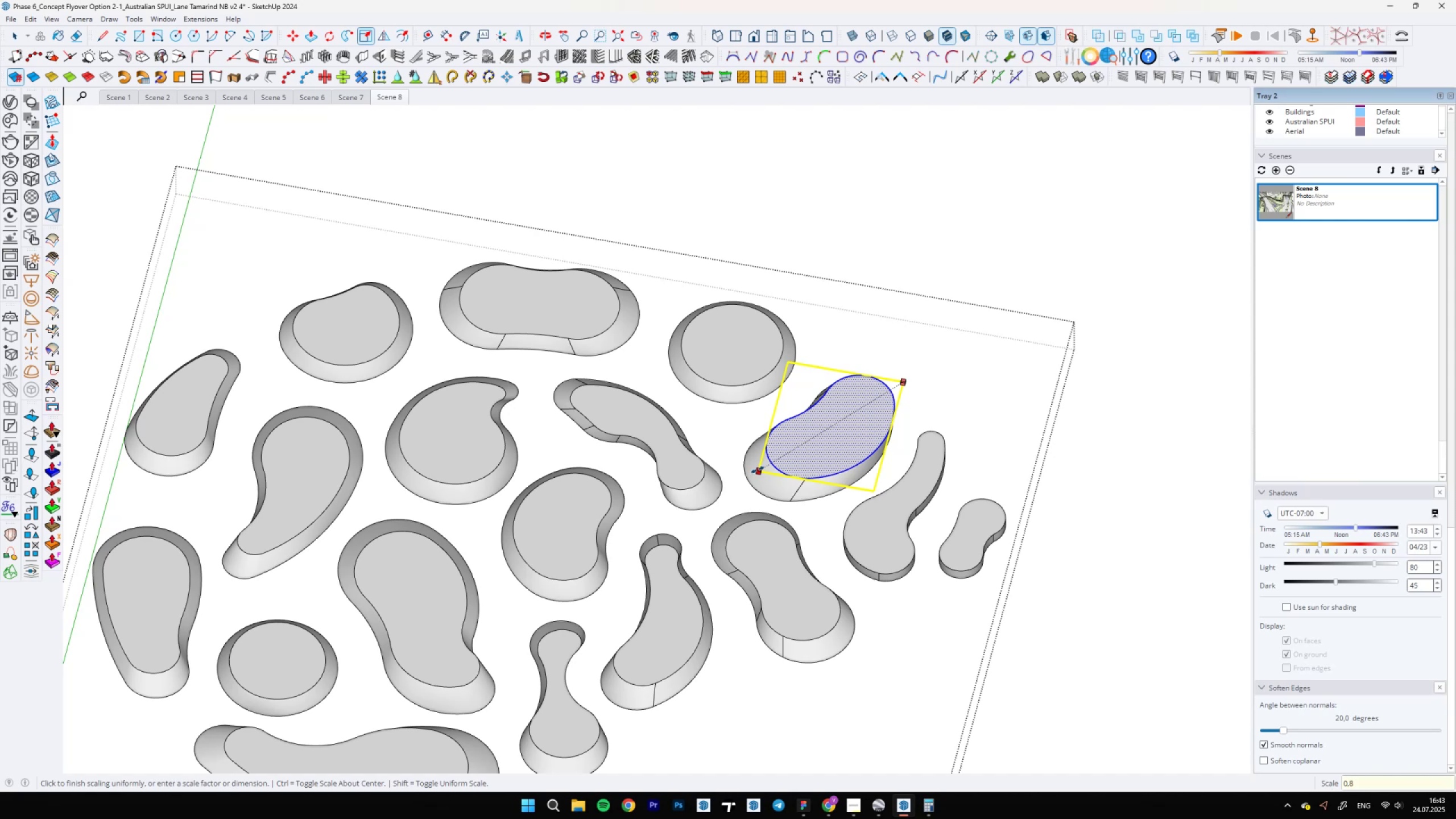 
key(Enter)
 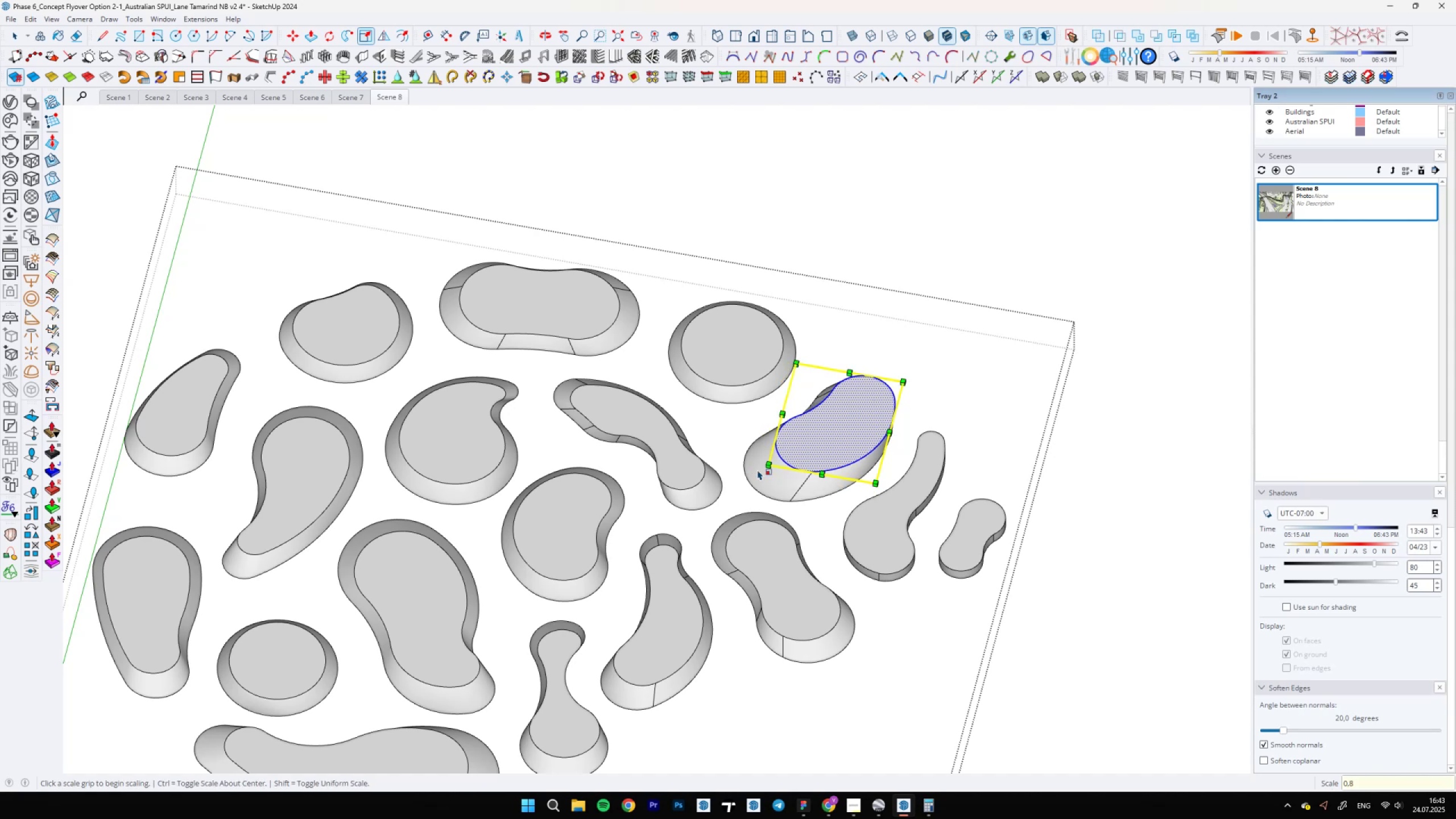 
key(Control+ControlLeft)
 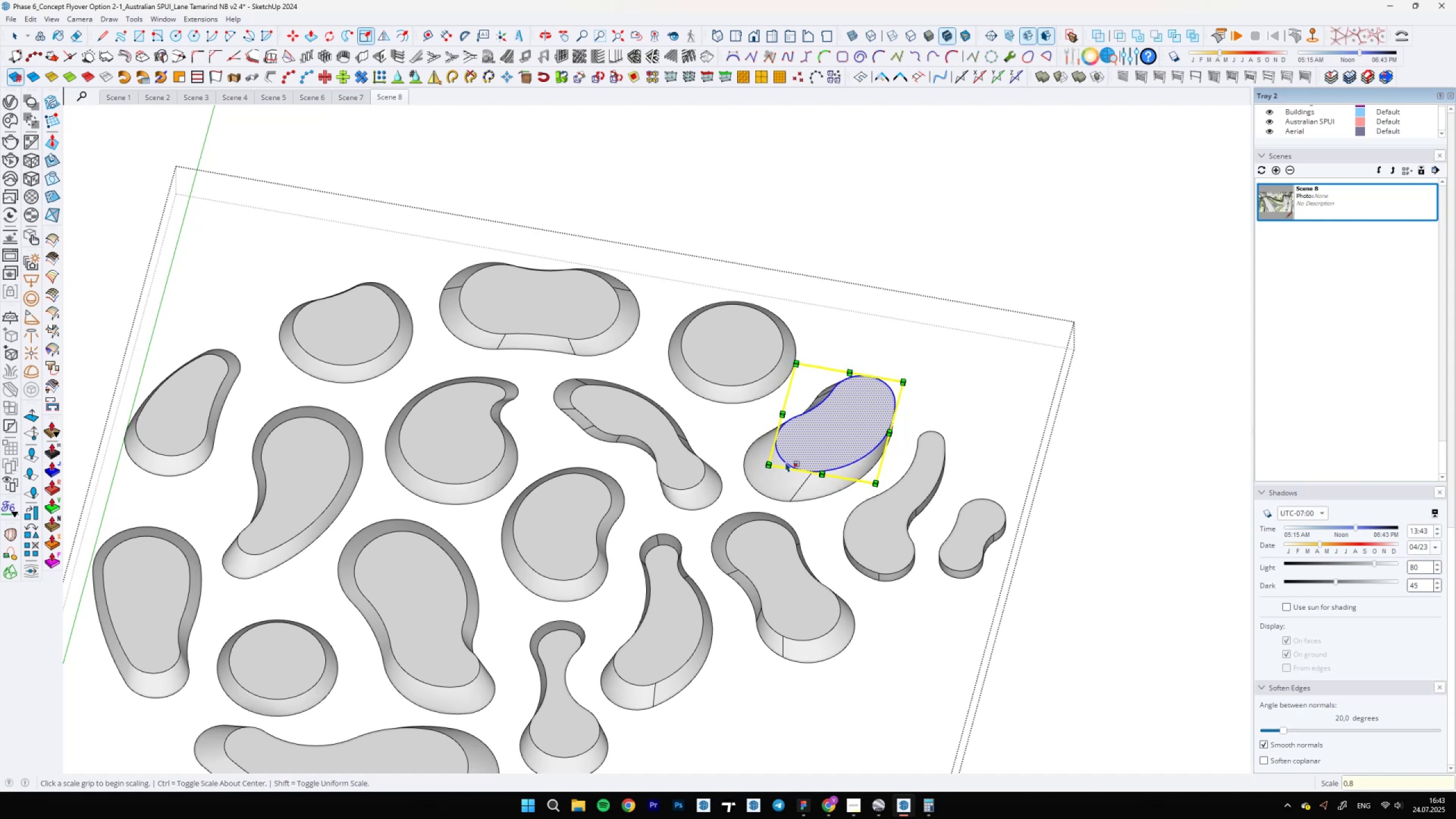 
key(Control+Z)
 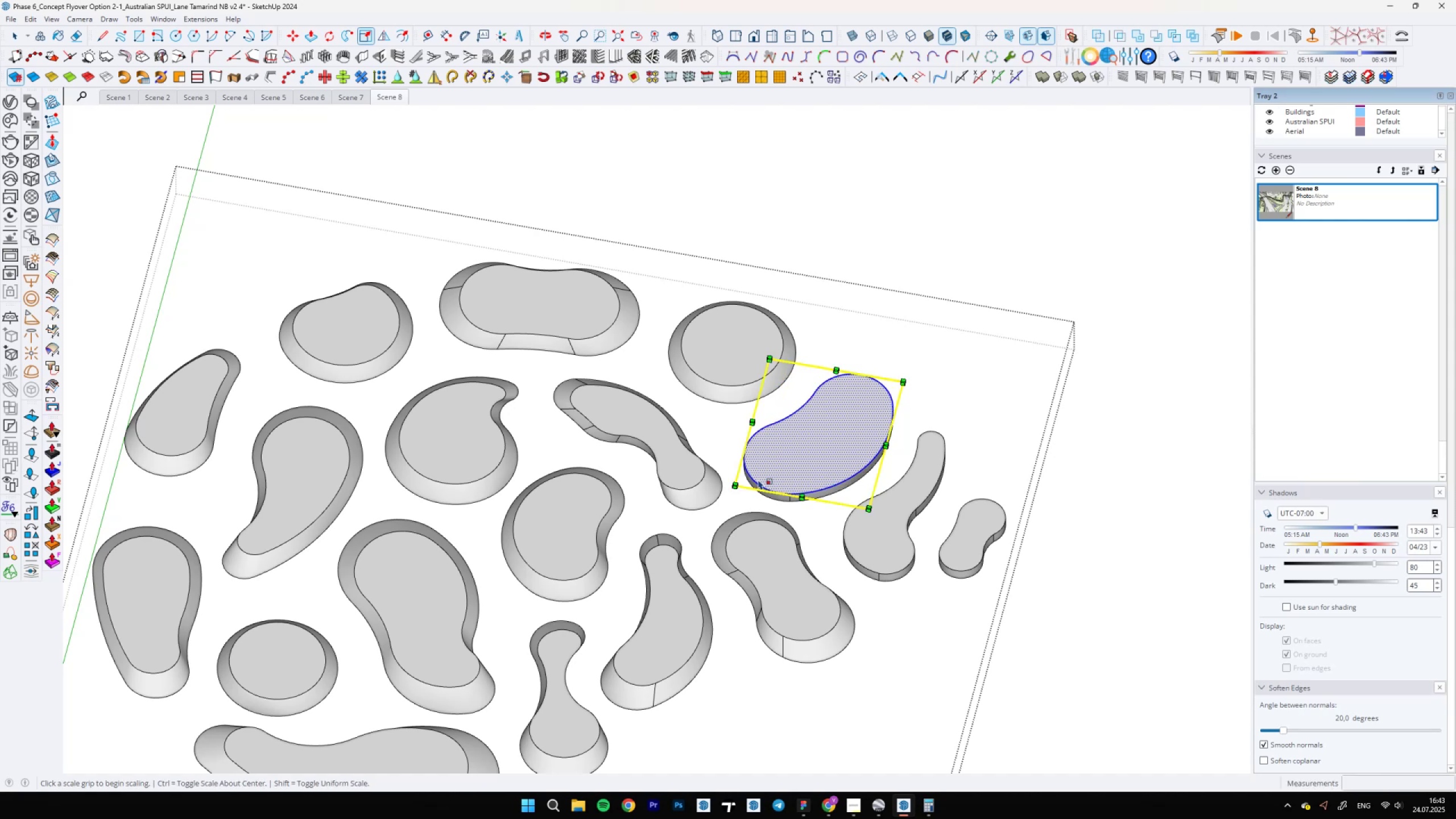 
left_click([733, 484])
 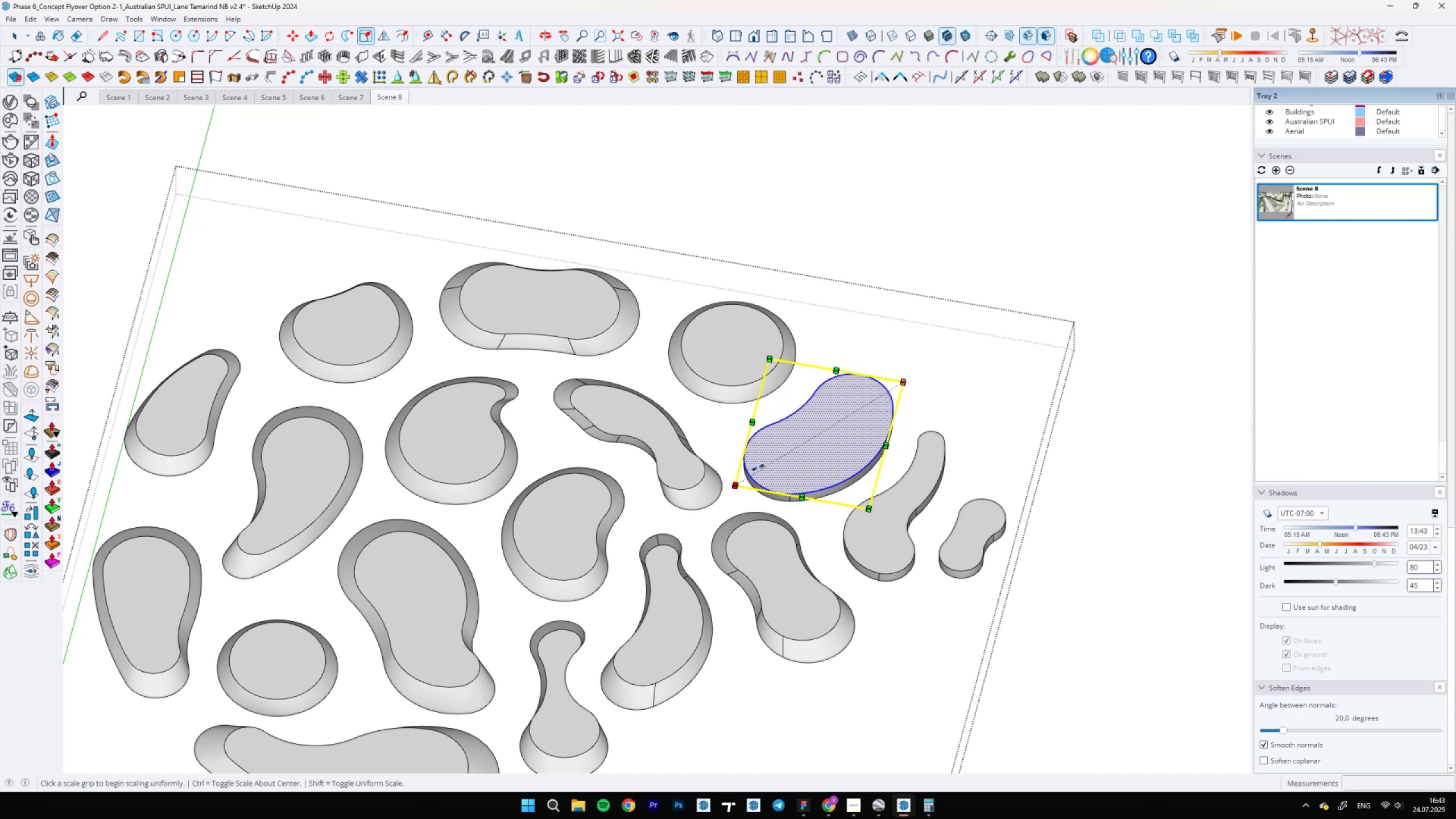 
key(Control+ControlLeft)
 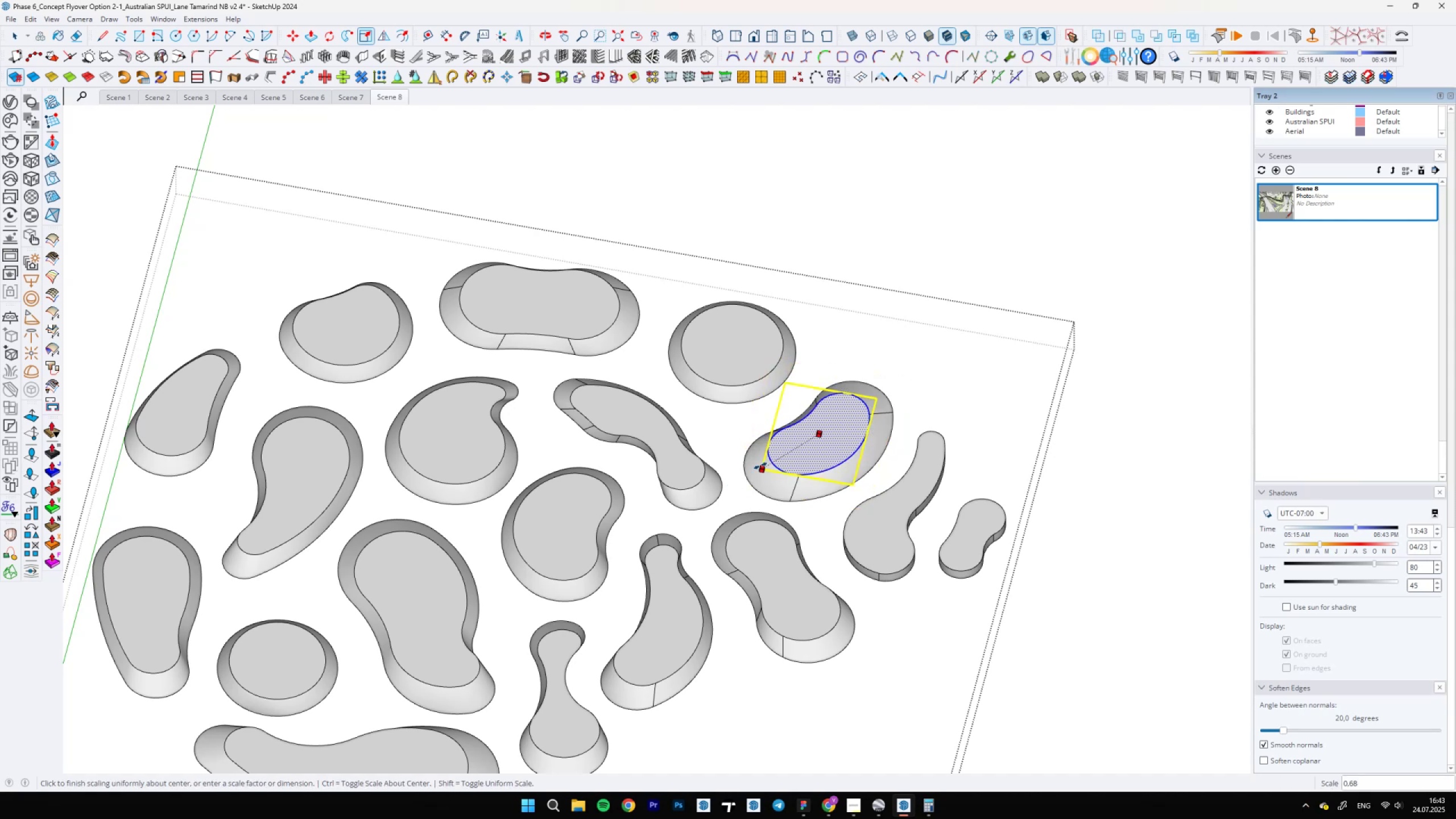 
key(0)
 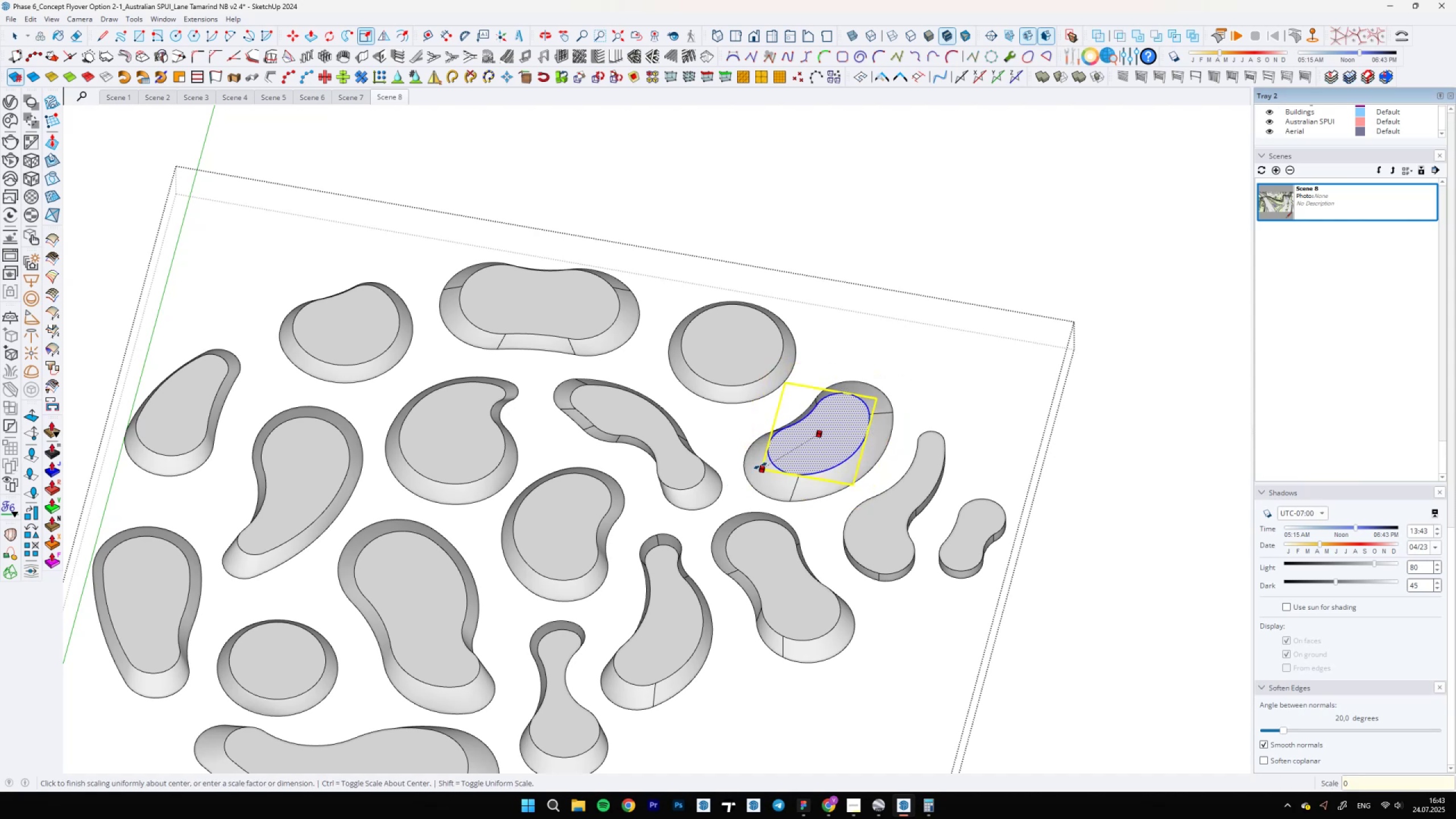 
key(Comma)
 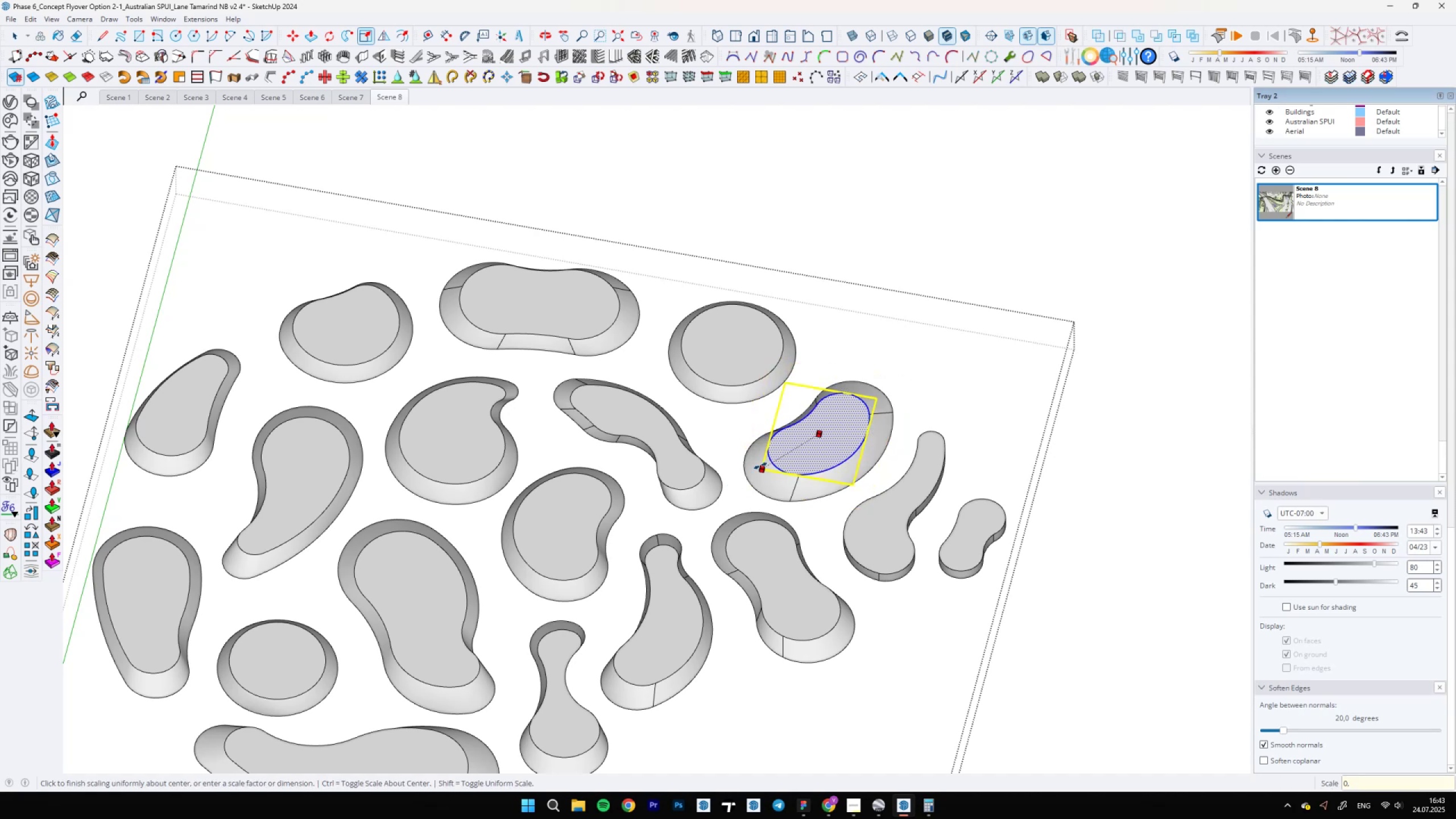 
key(8)
 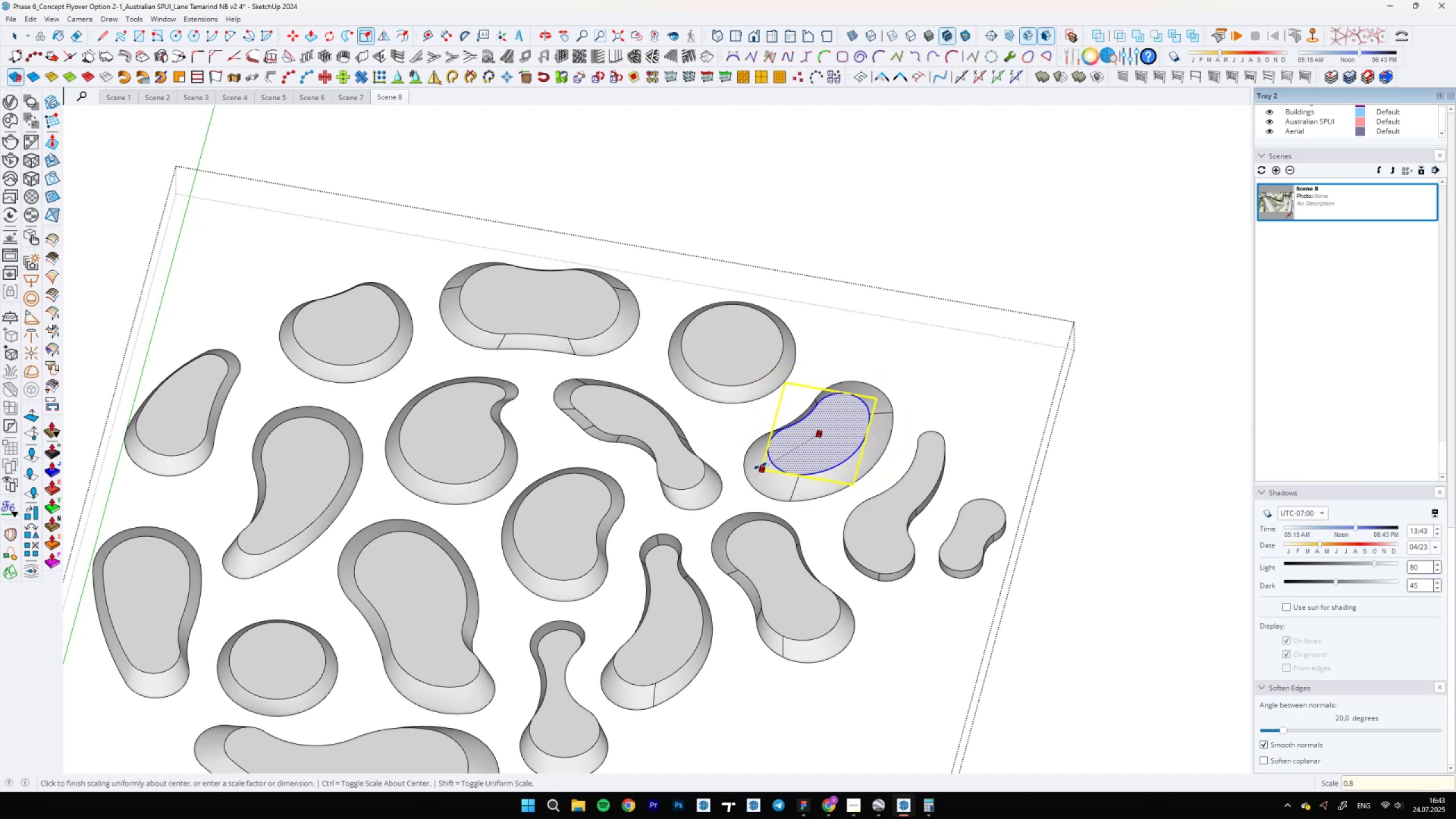 
key(Enter)
 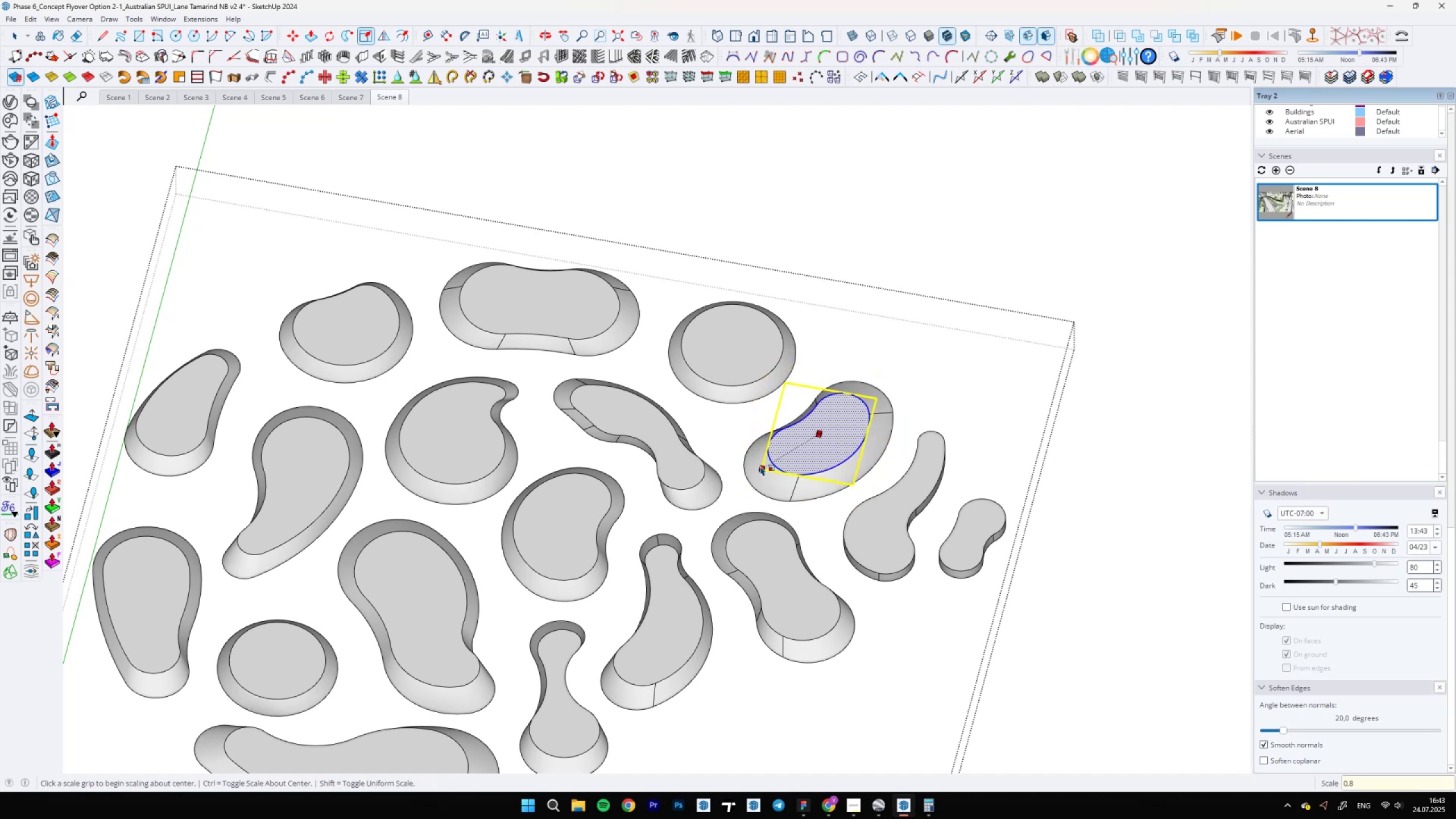 
key(Space)
 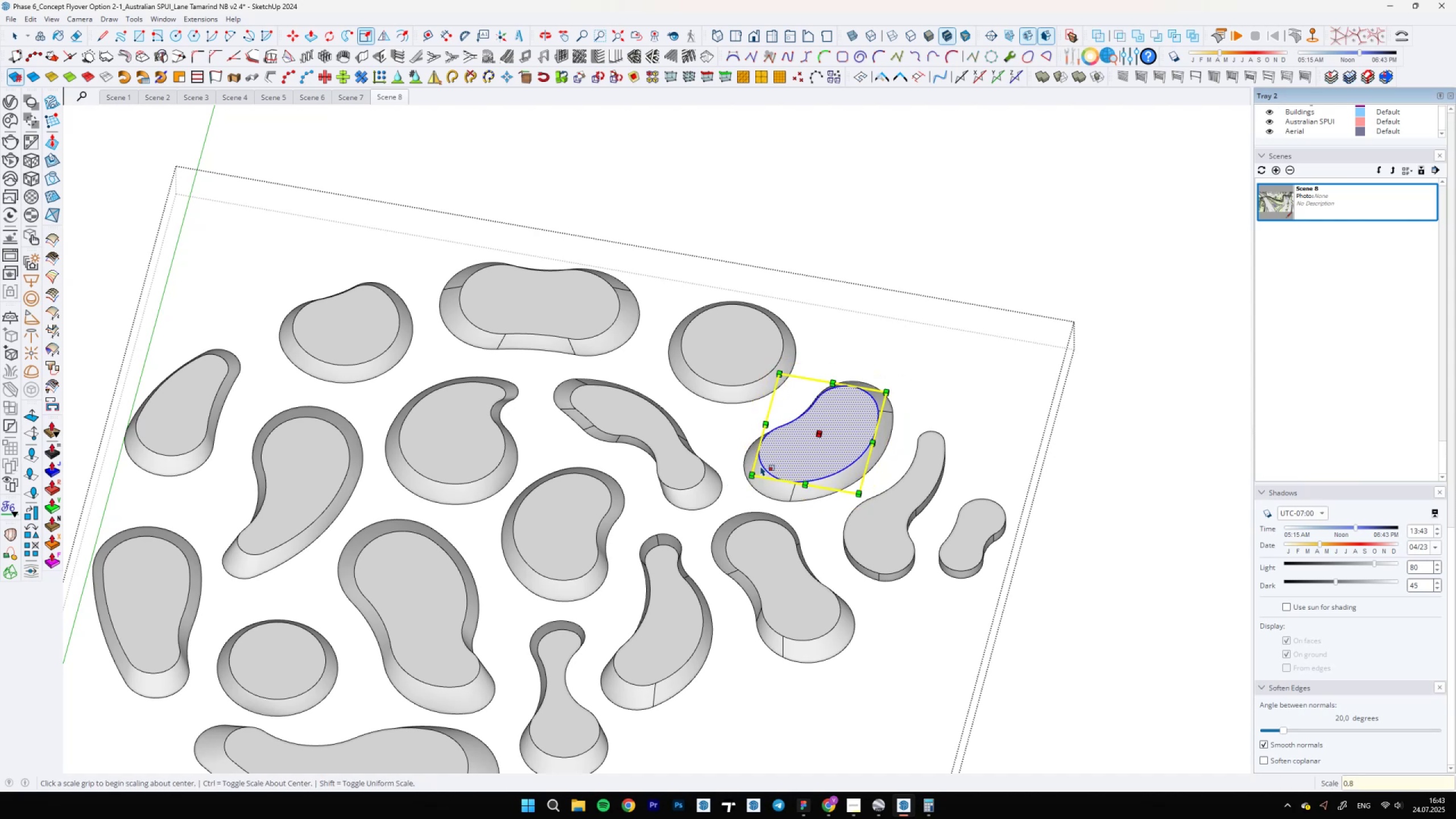 
scroll: coordinate [777, 484], scroll_direction: down, amount: 4.0
 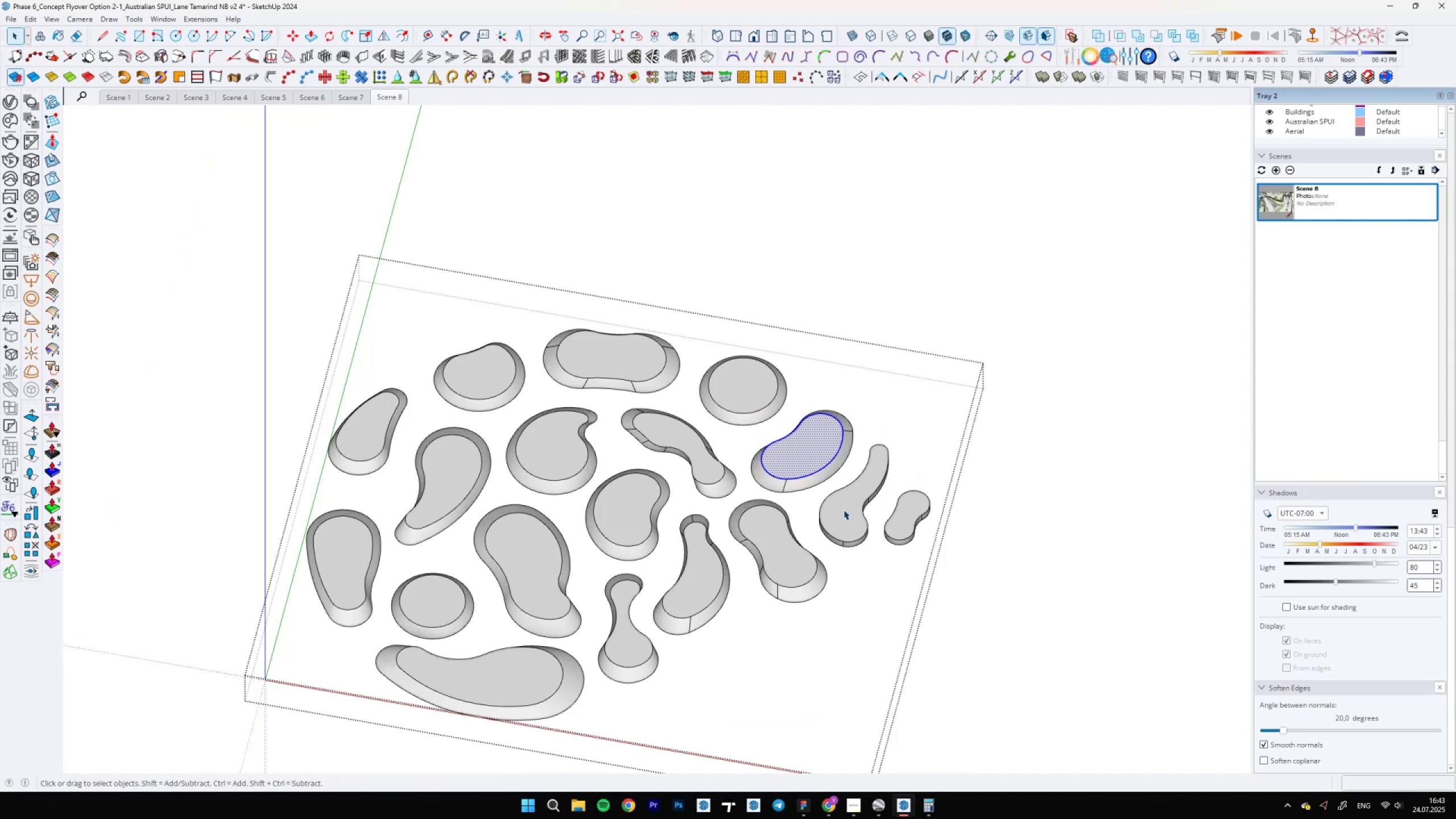 
double_click([843, 510])
 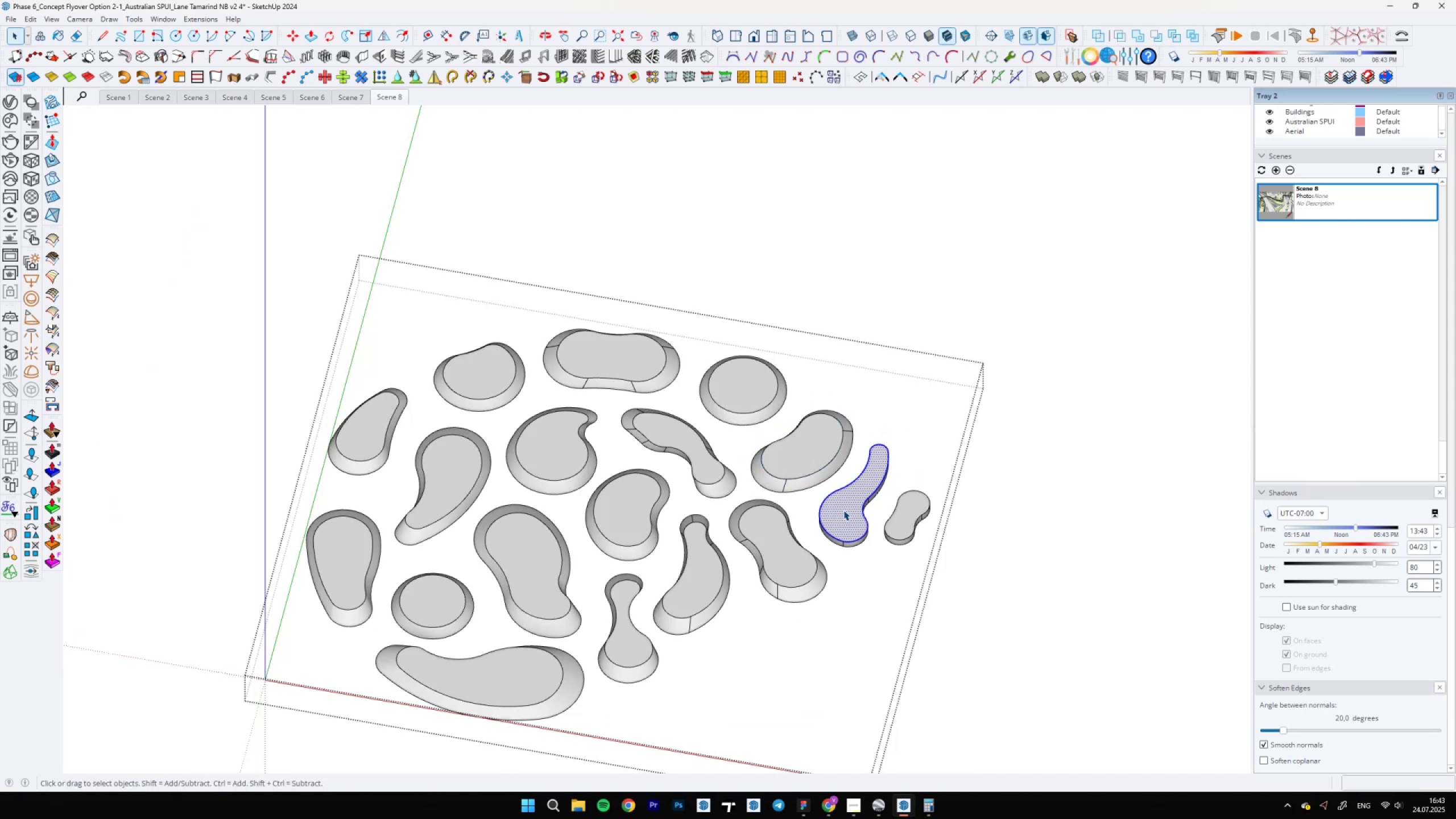 
scroll: coordinate [843, 516], scroll_direction: up, amount: 4.0
 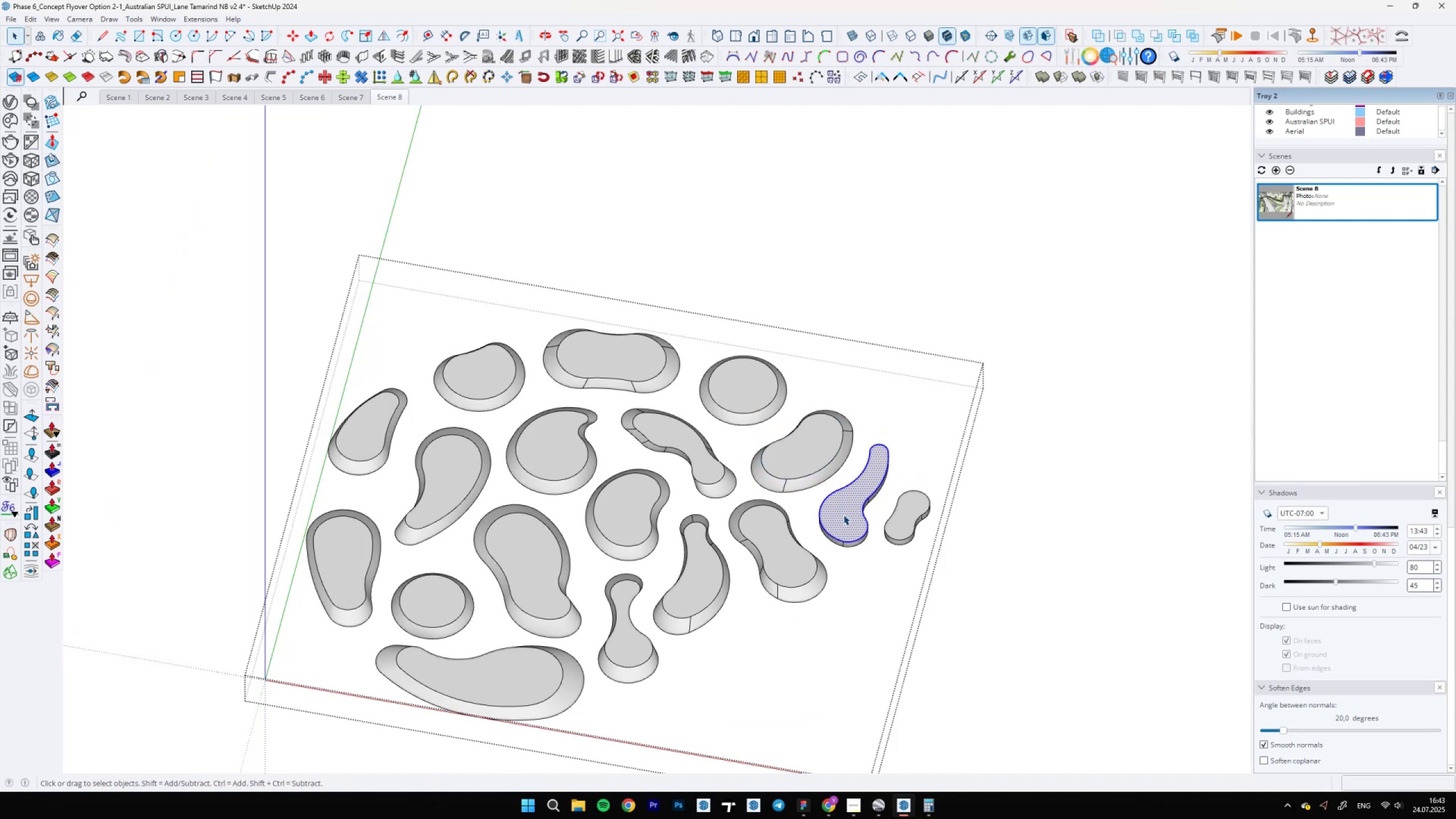 
key(S)
 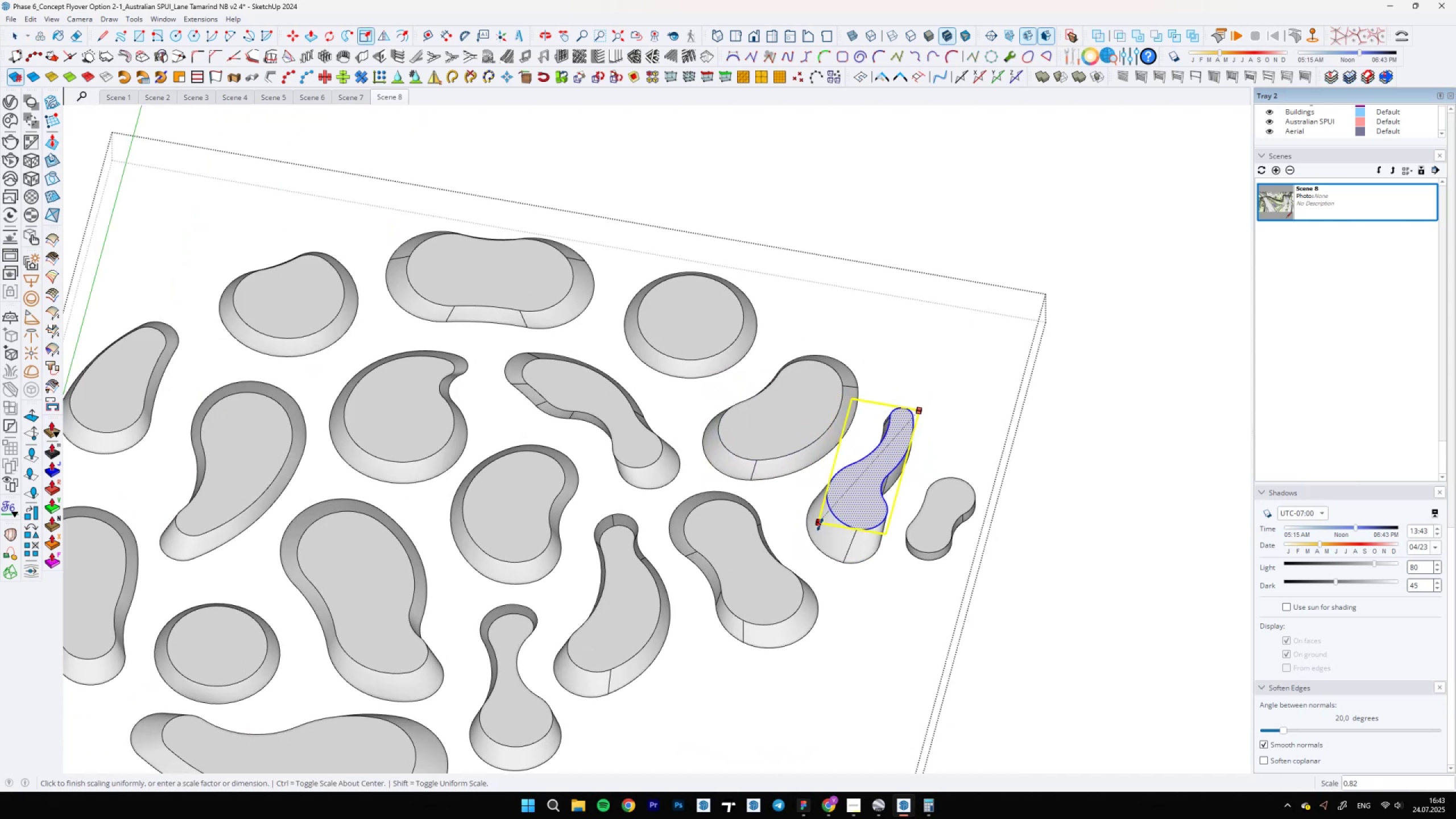 
key(Control+ControlLeft)
 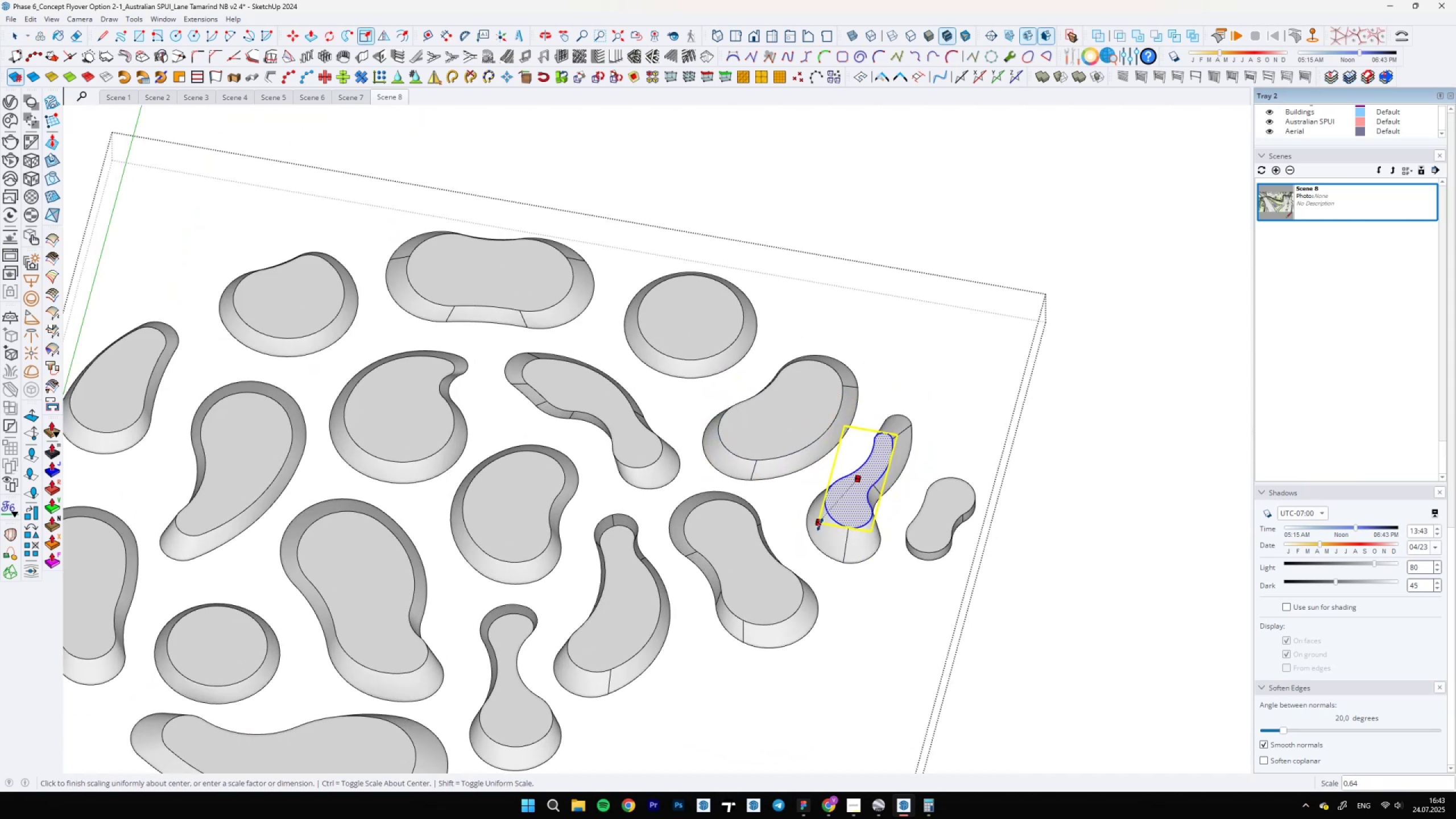 
key(0)
 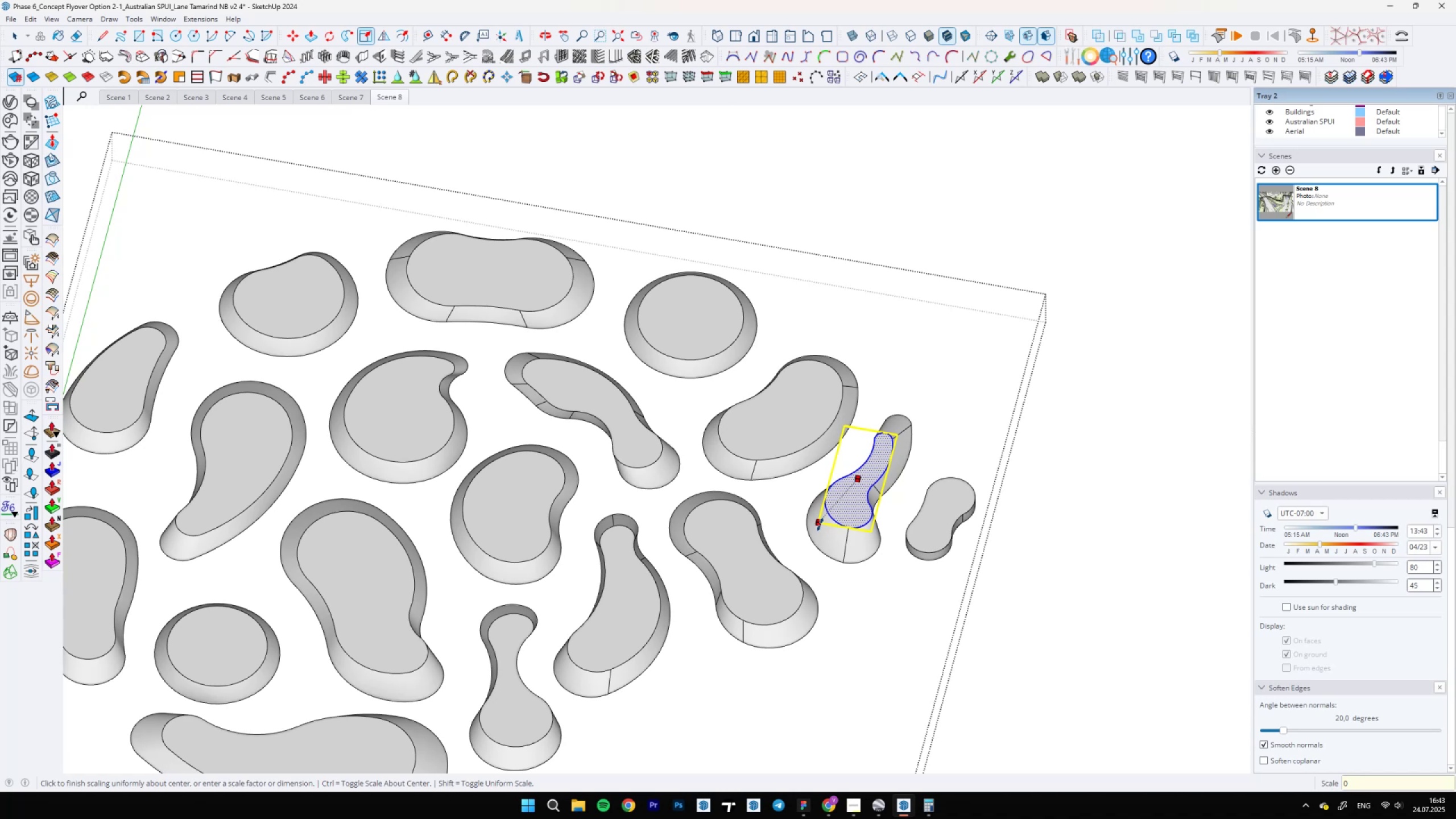 
key(Comma)
 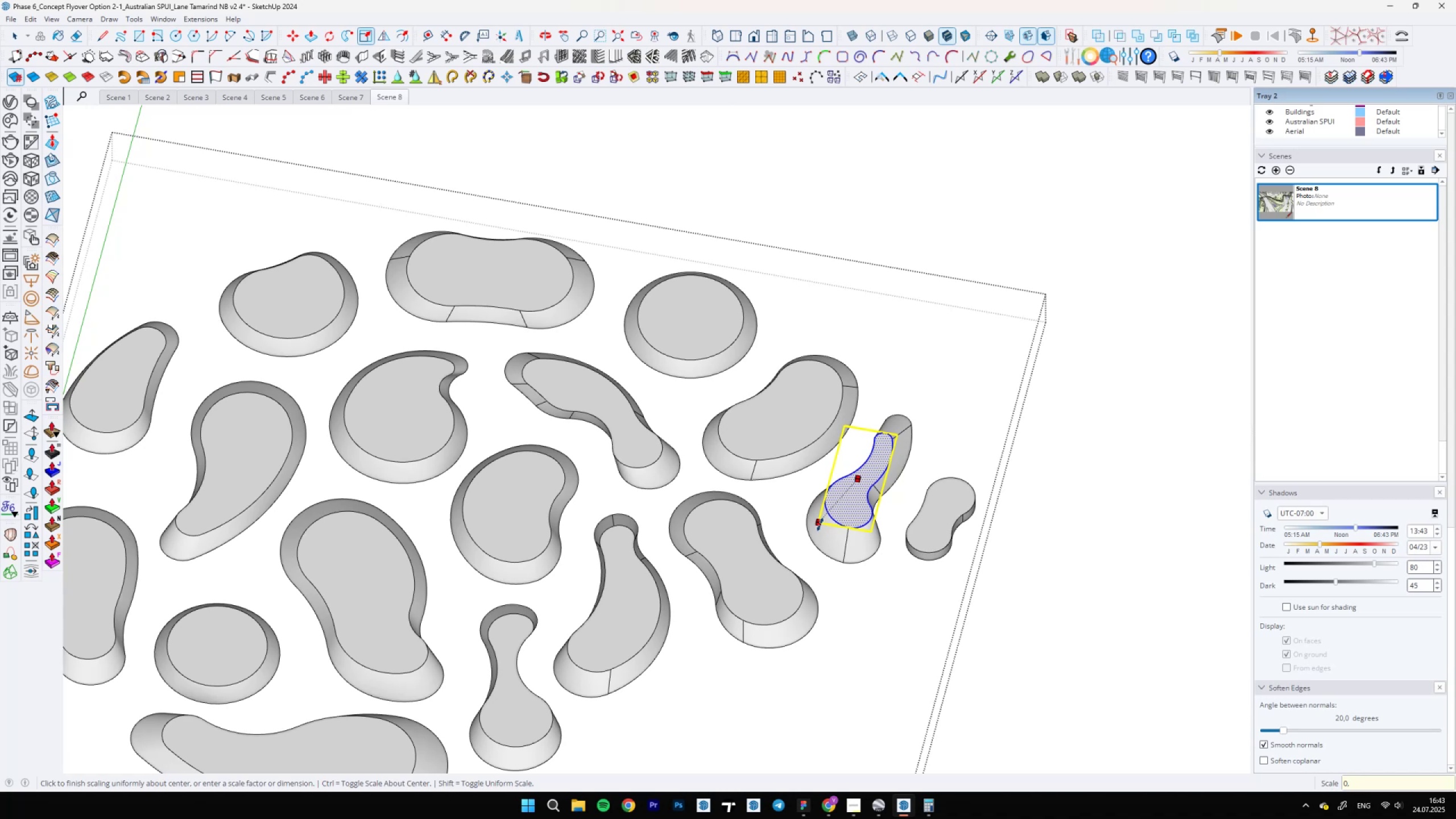 
key(8)
 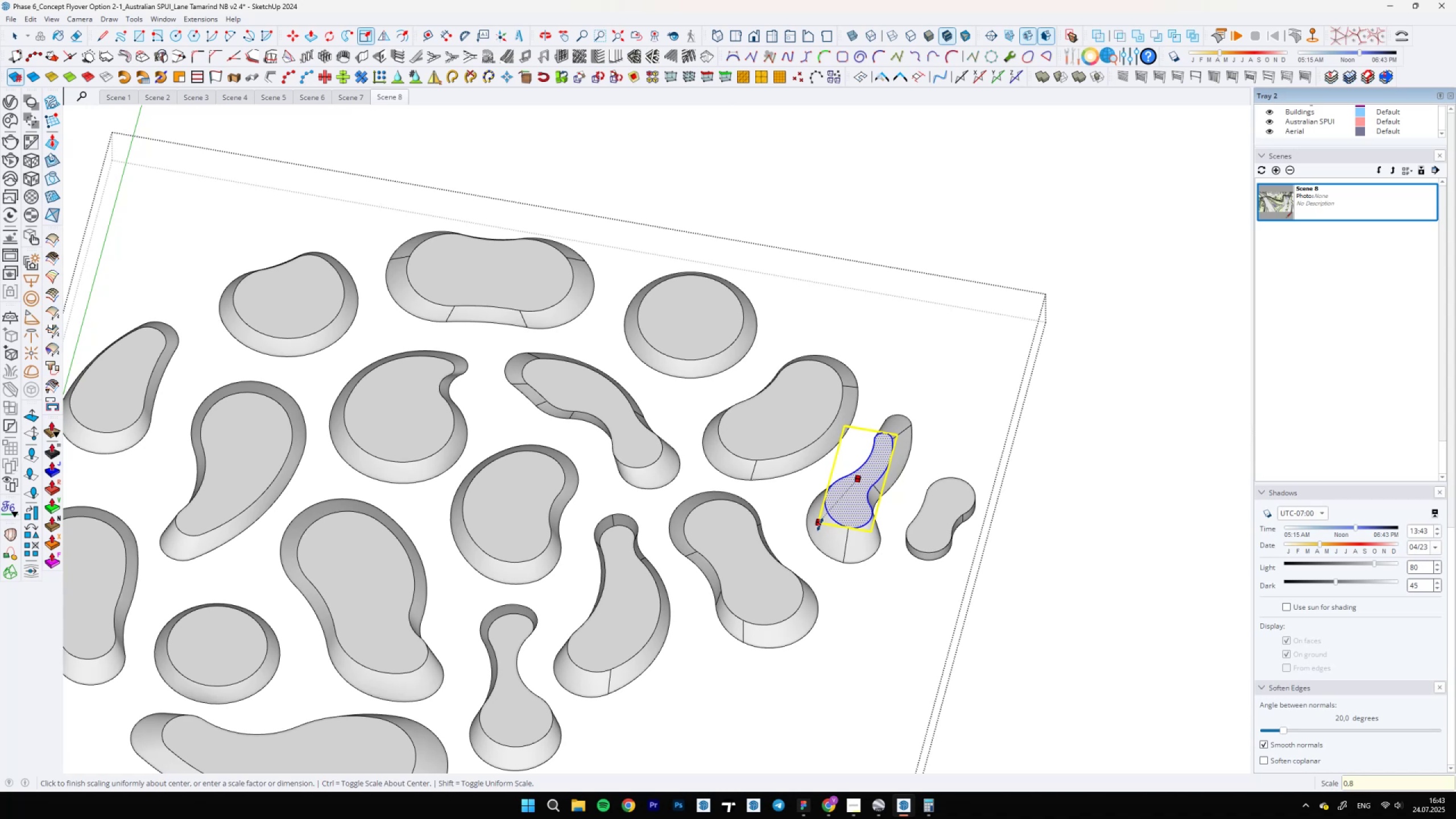 
key(Enter)
 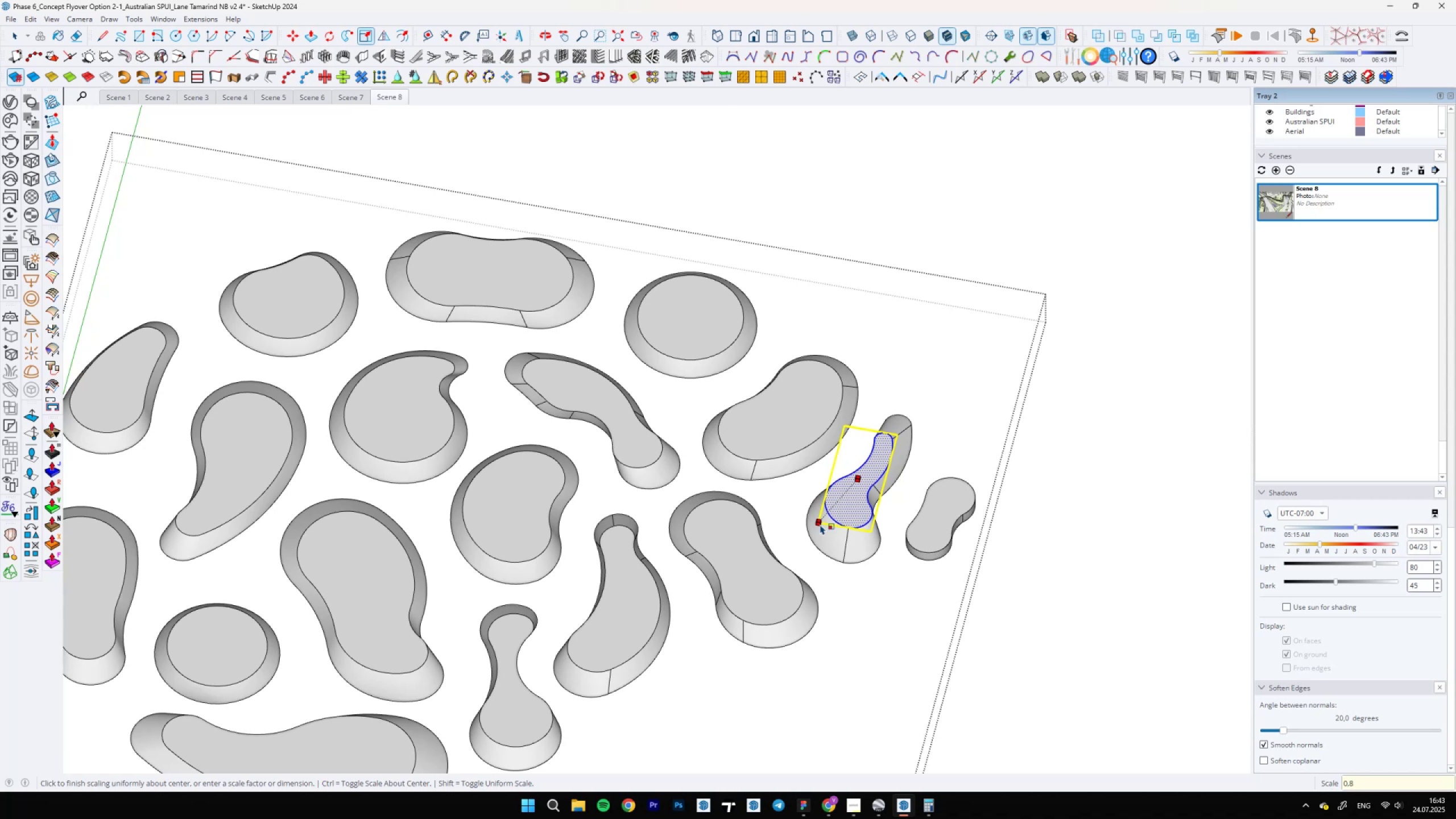 
key(Space)
 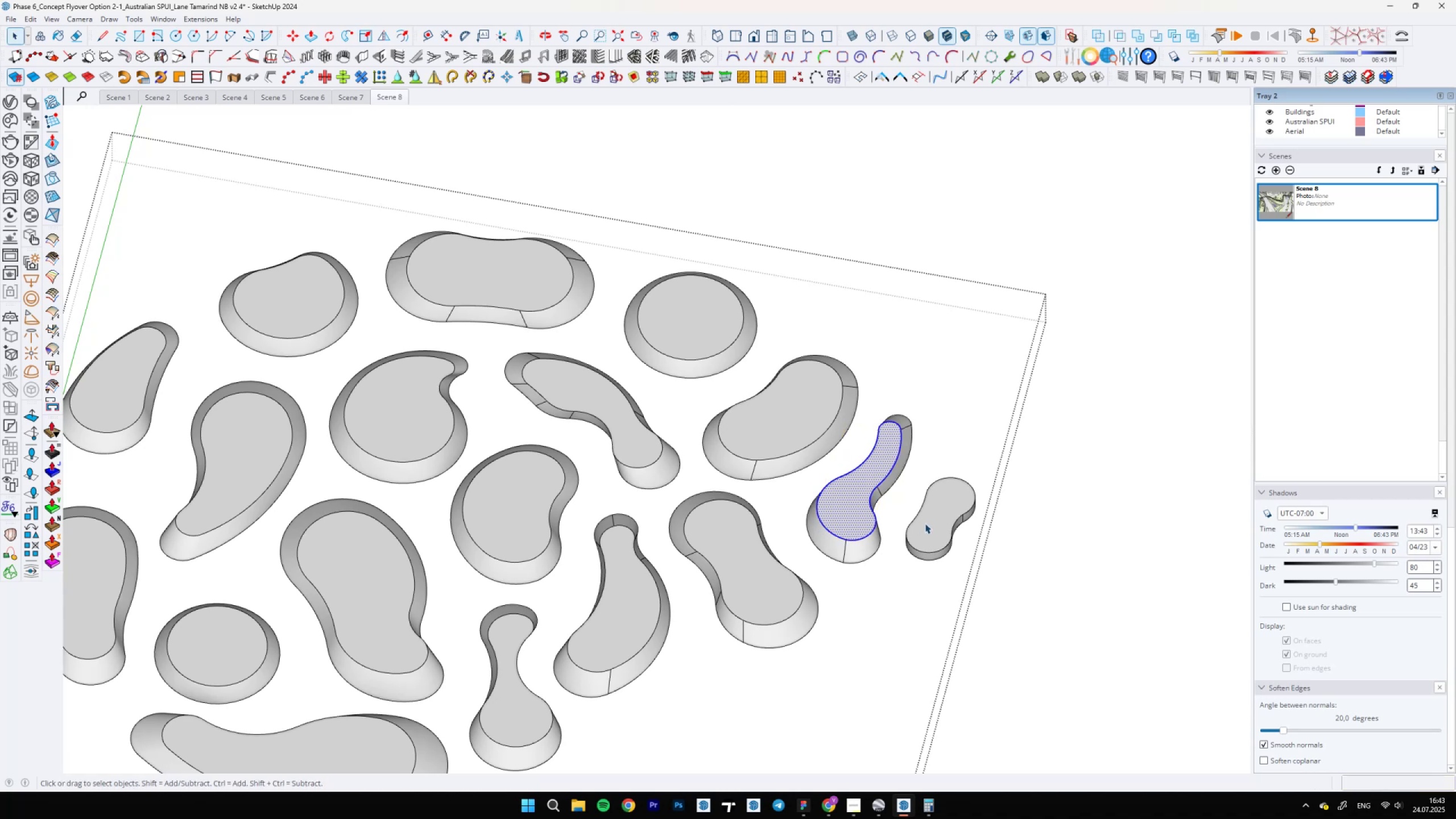 
double_click([925, 523])
 